 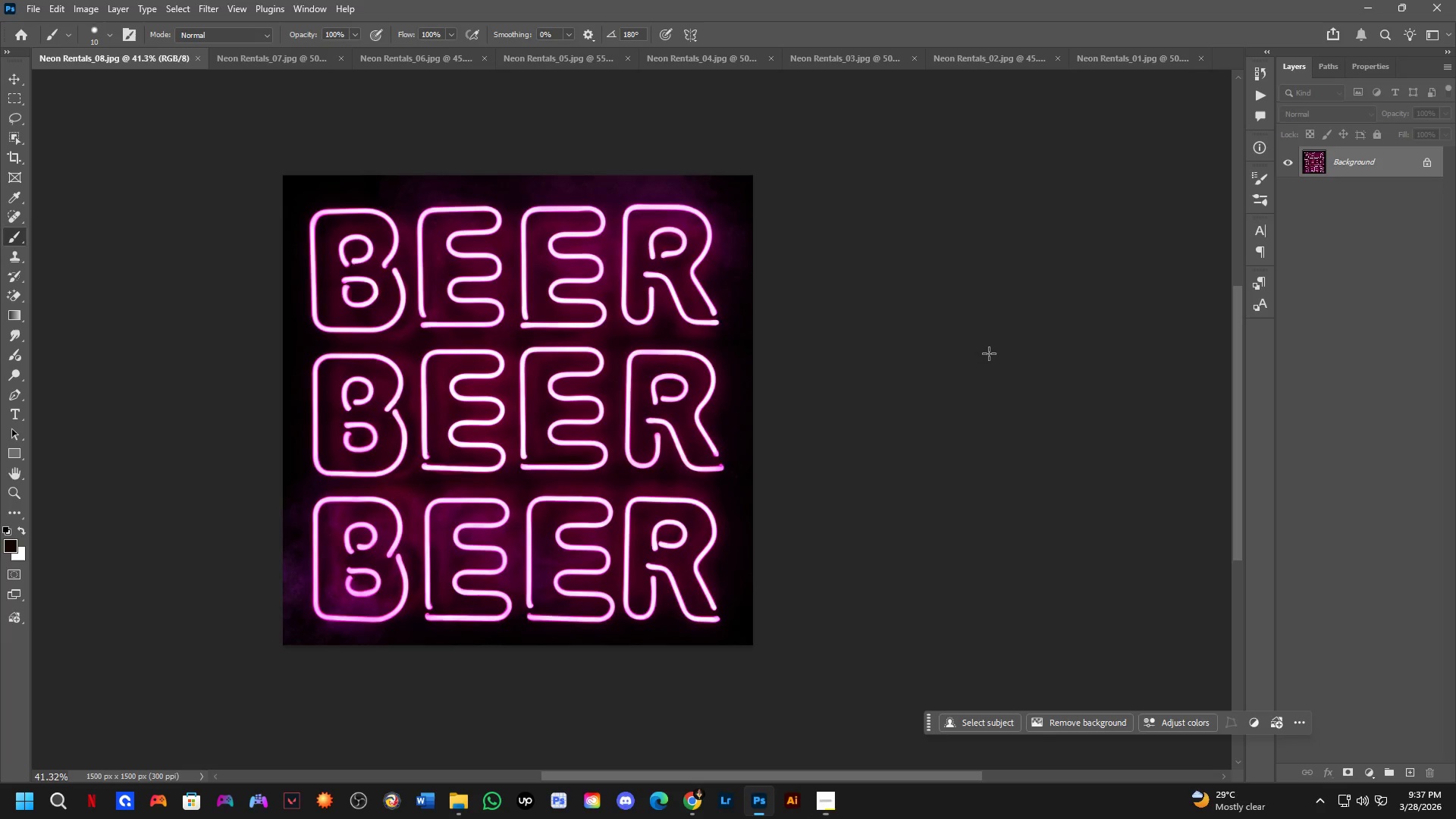 
left_click_drag(start_coordinate=[390, 338], to_coordinate=[422, 331])
 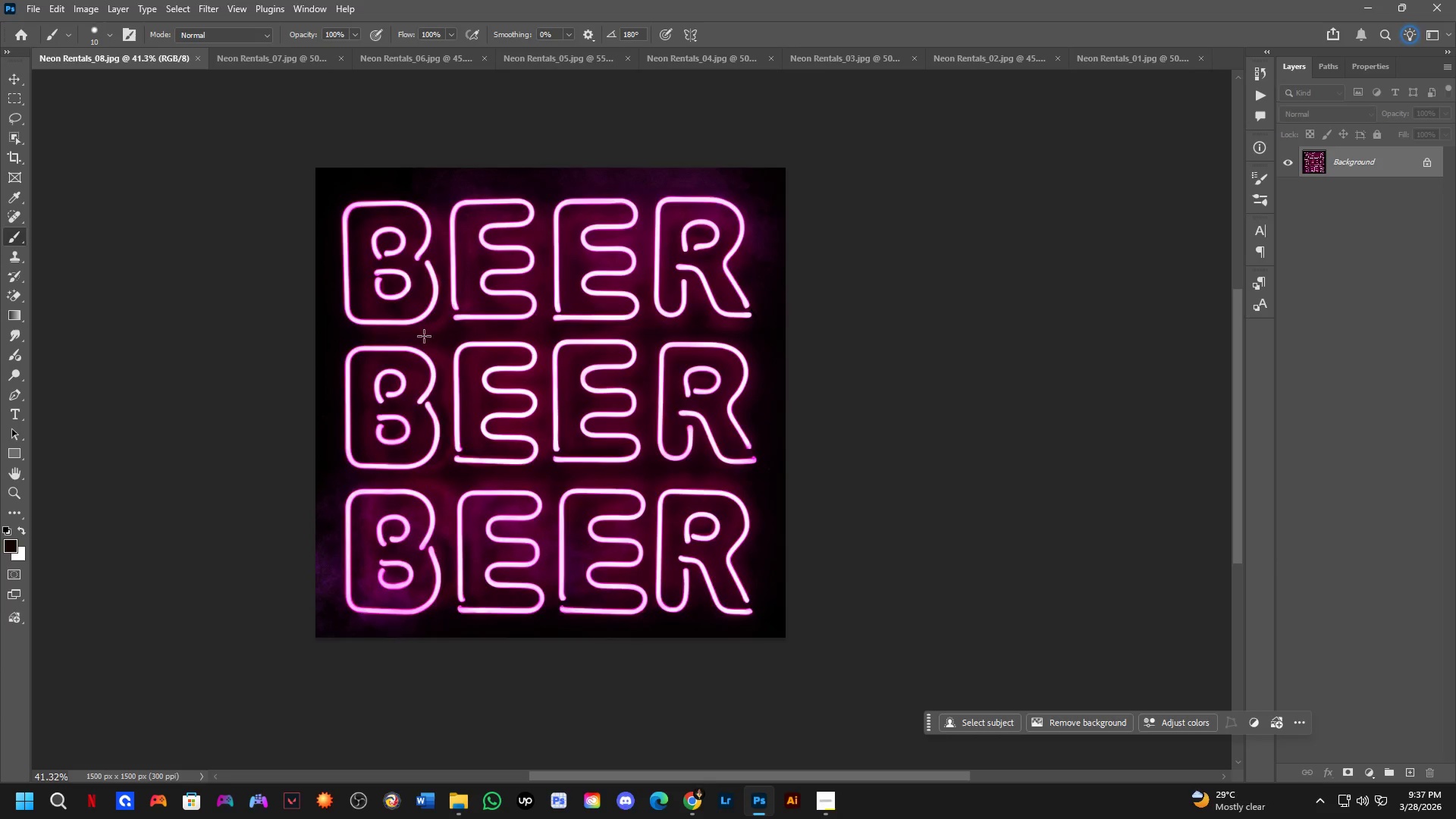 
key(Control+ControlLeft)
 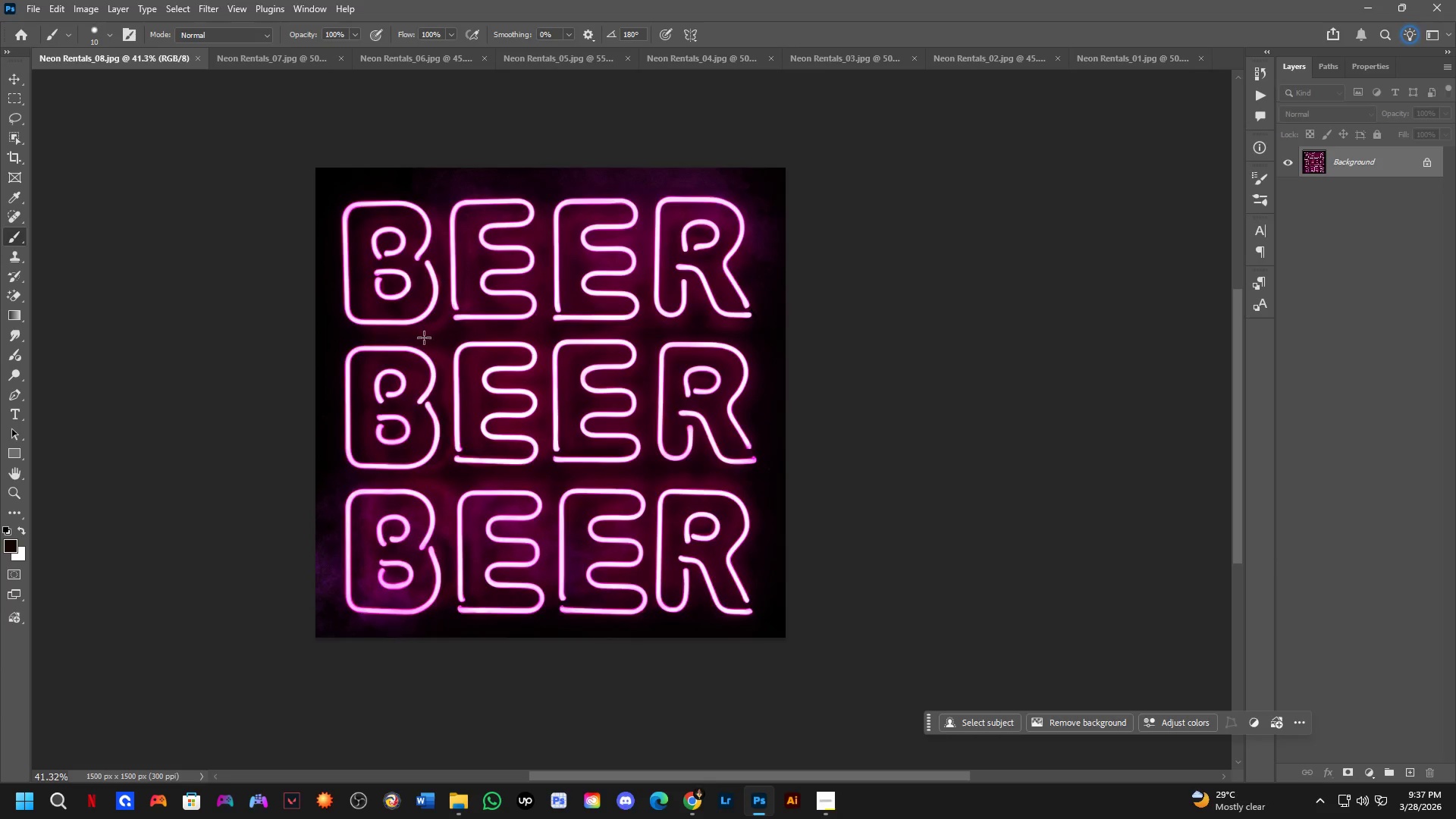 
key(Control+Tab)
 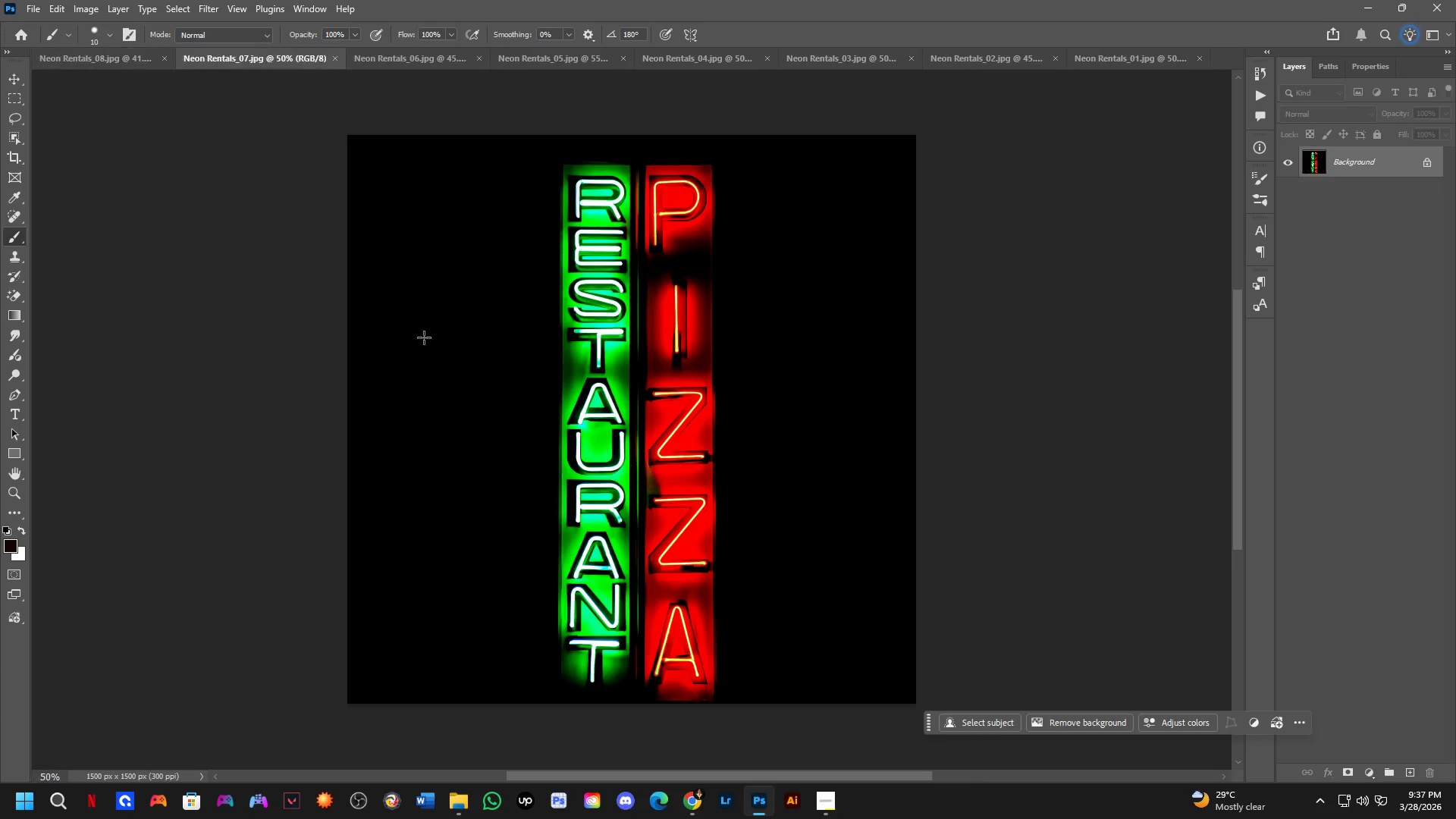 
key(Control+ControlLeft)
 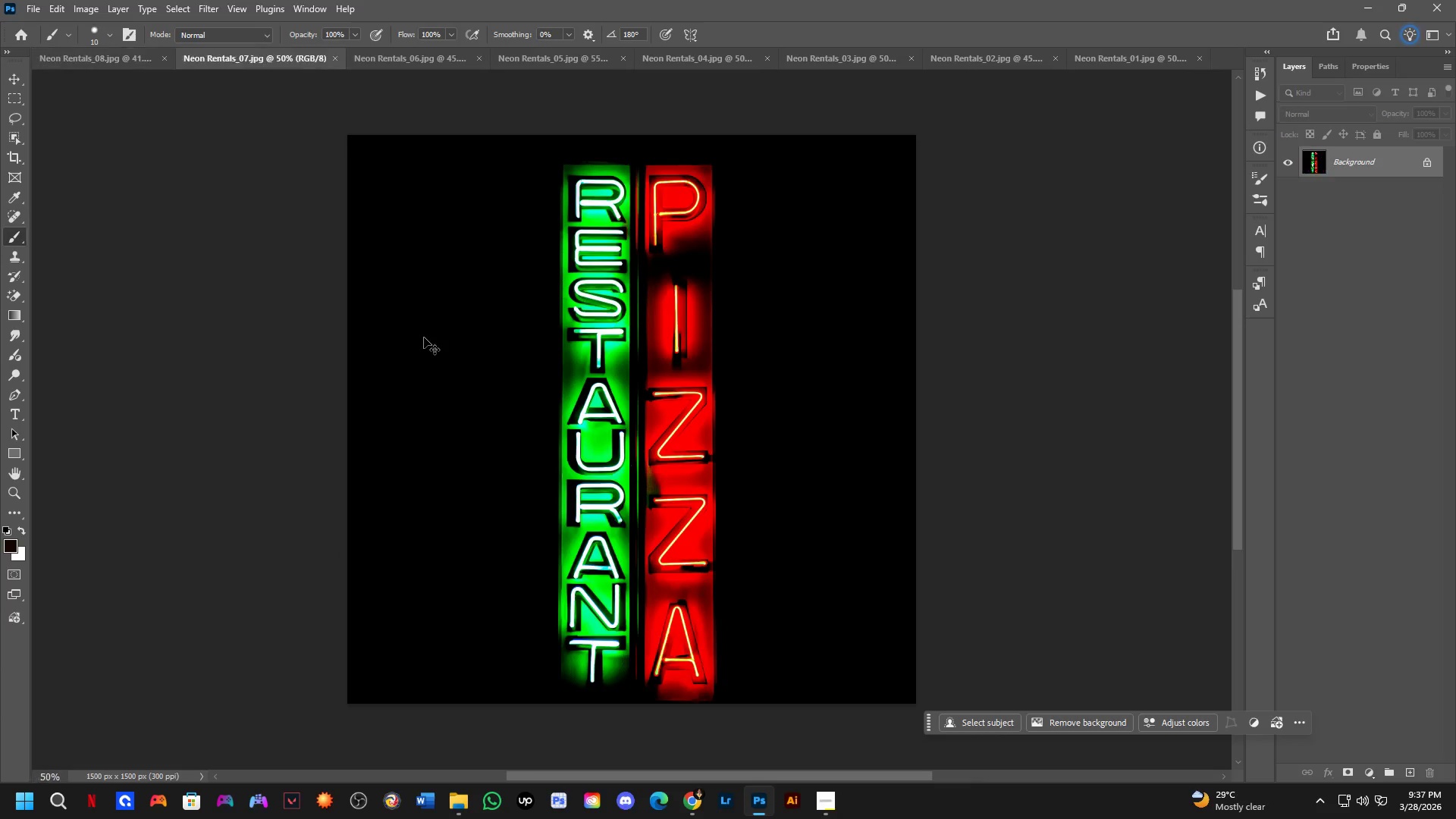 
key(Control+Tab)
 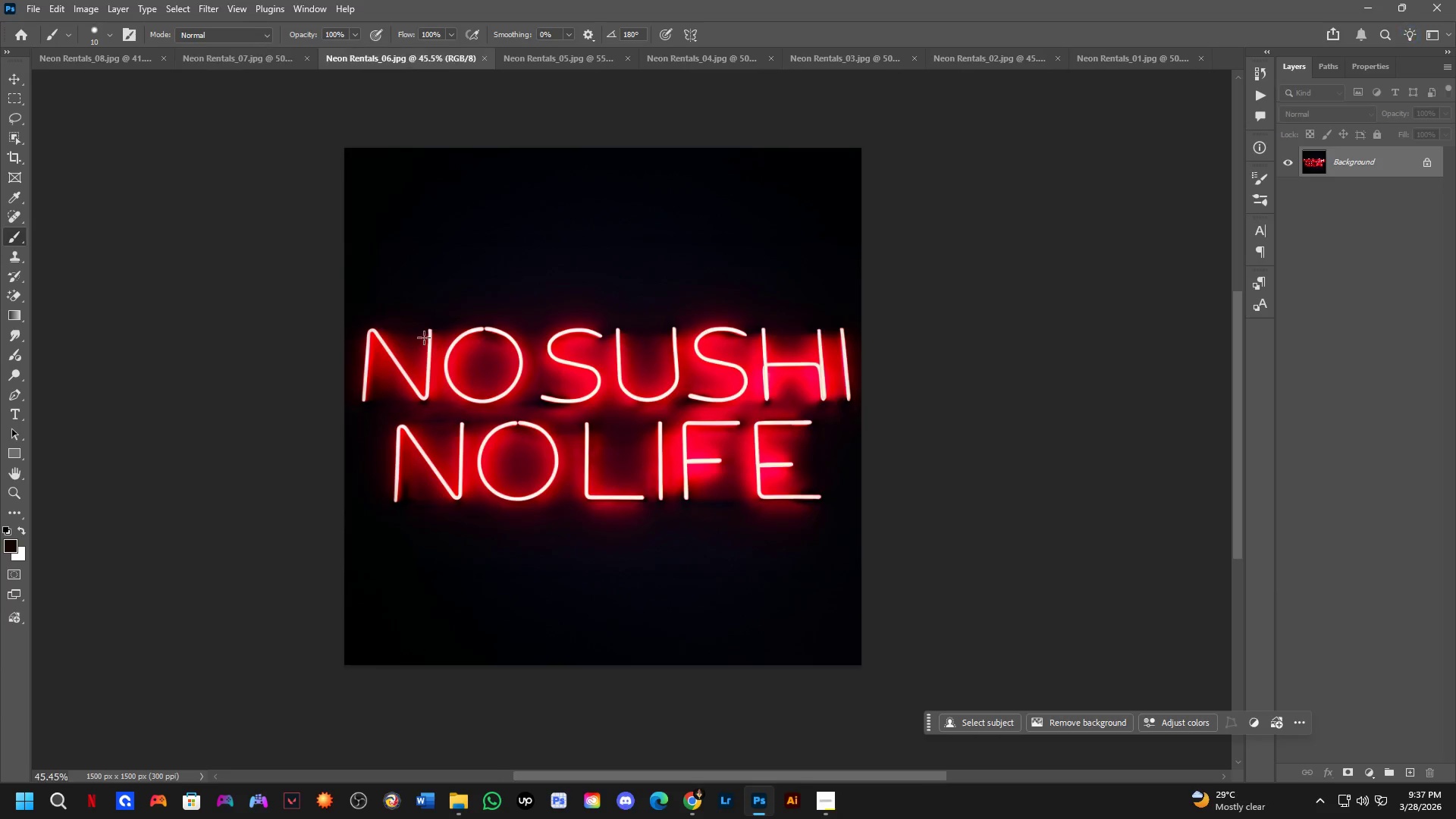 
key(Control+ControlLeft)
 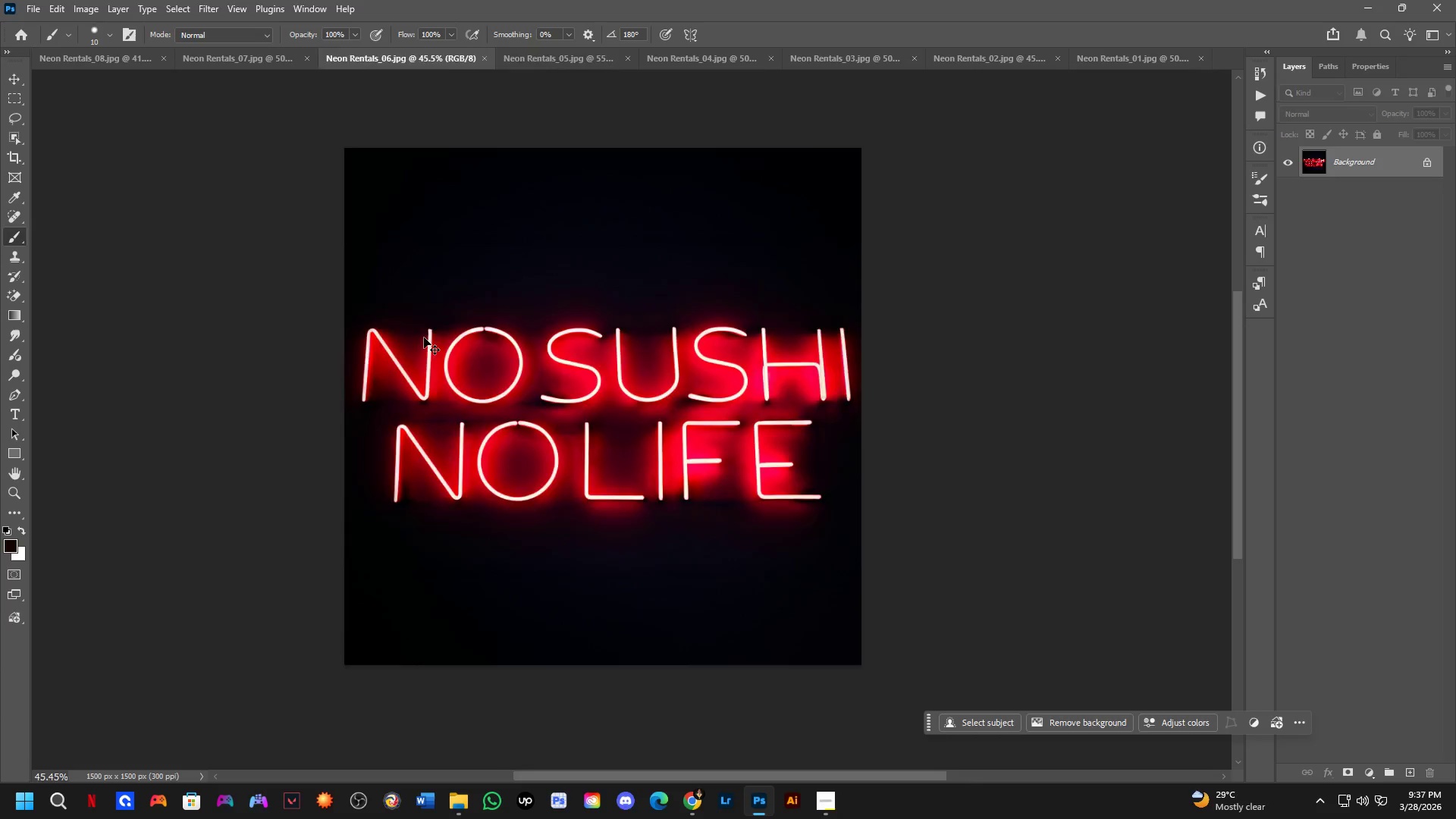 
key(Control+Tab)
 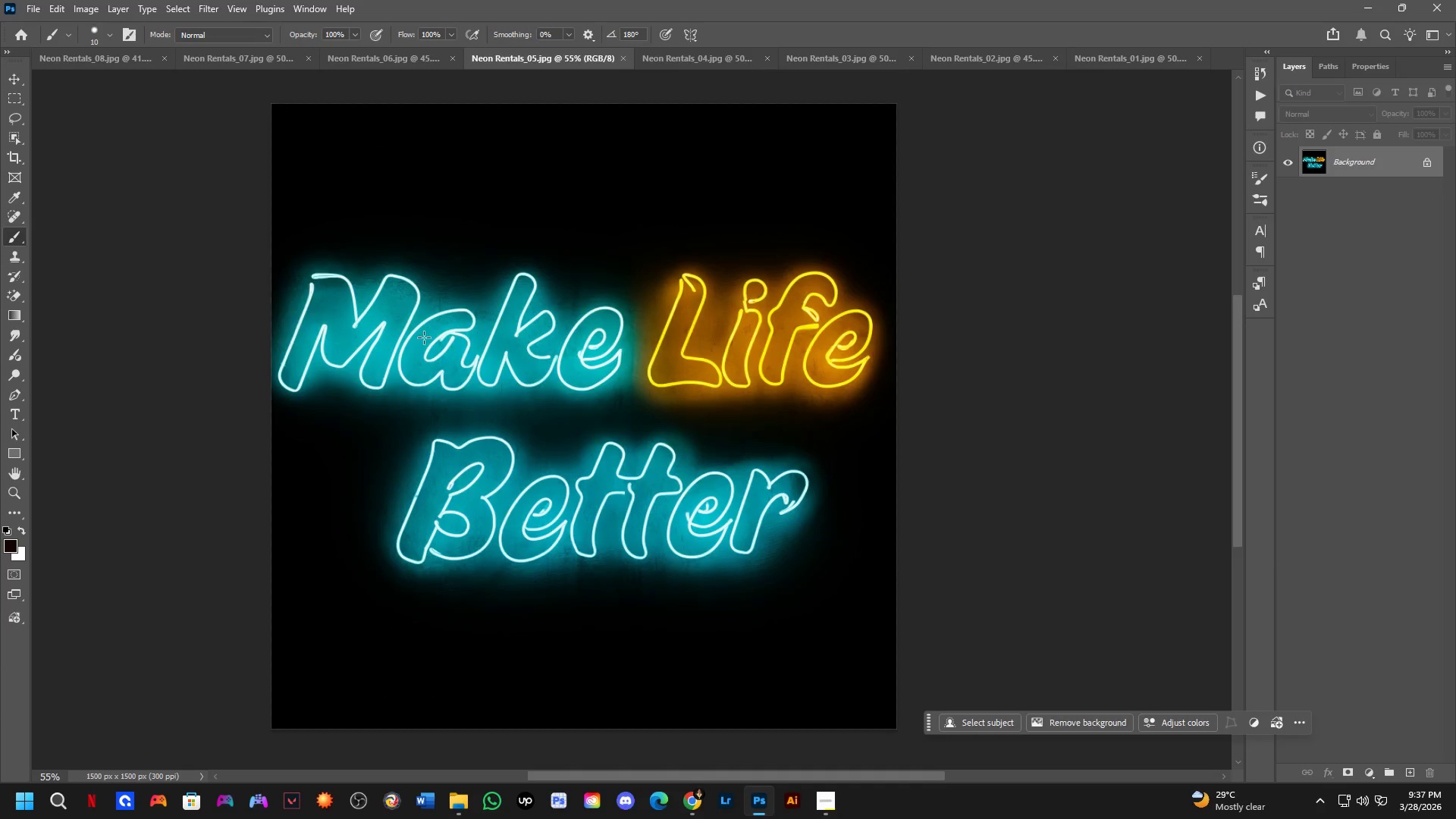 
key(Control+ControlLeft)
 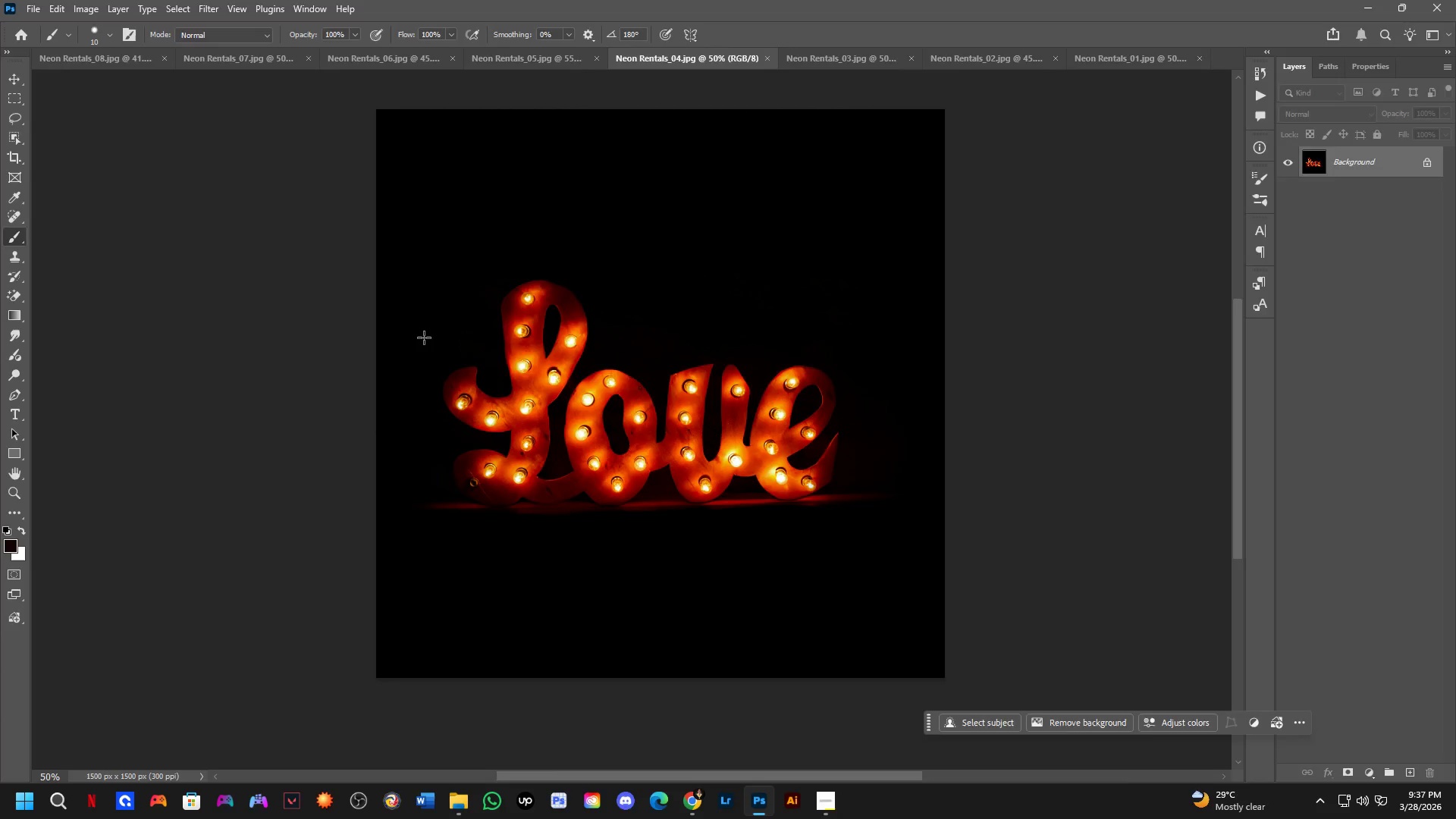 
key(Control+Tab)
 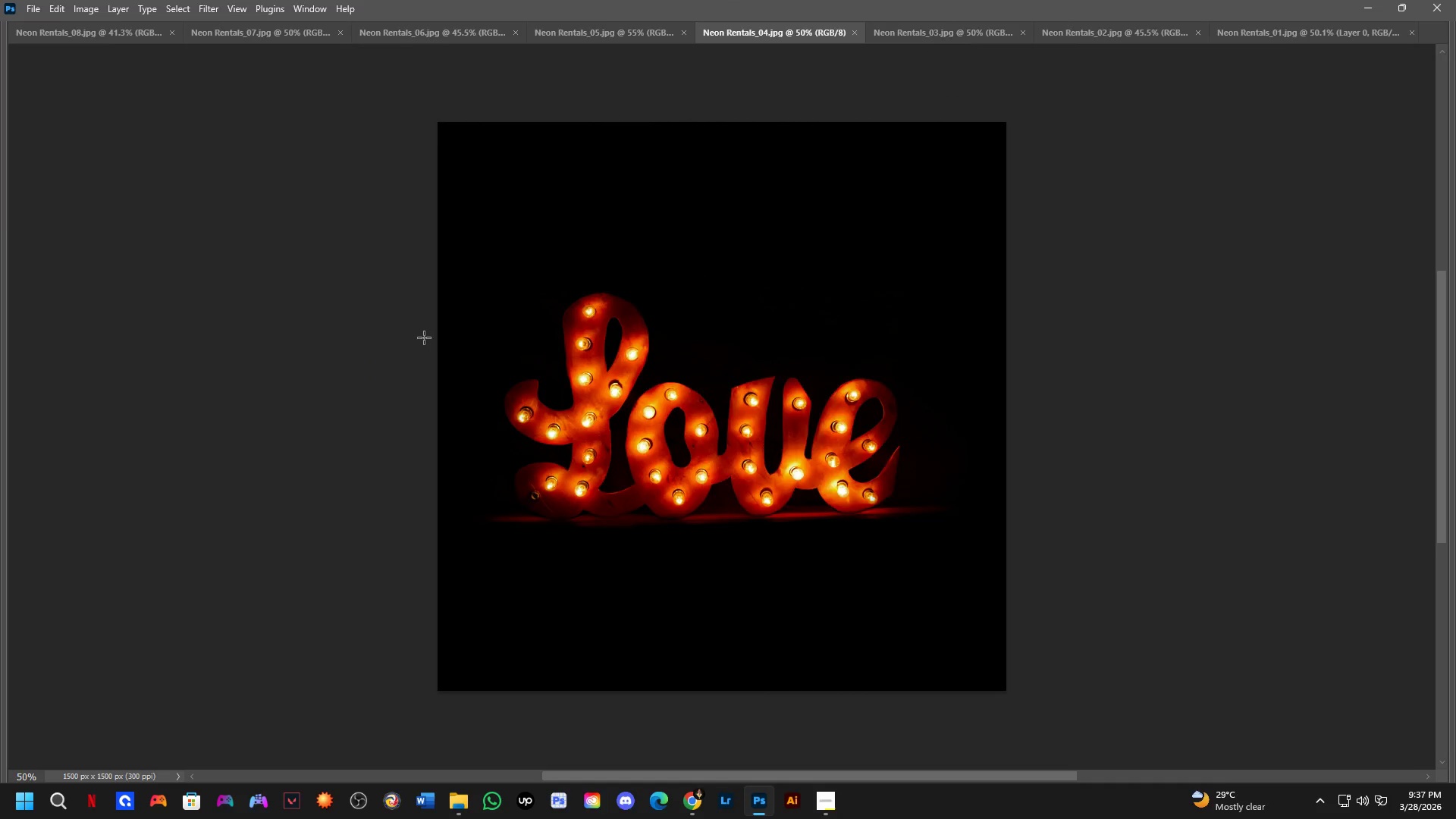 
key(Tab)
 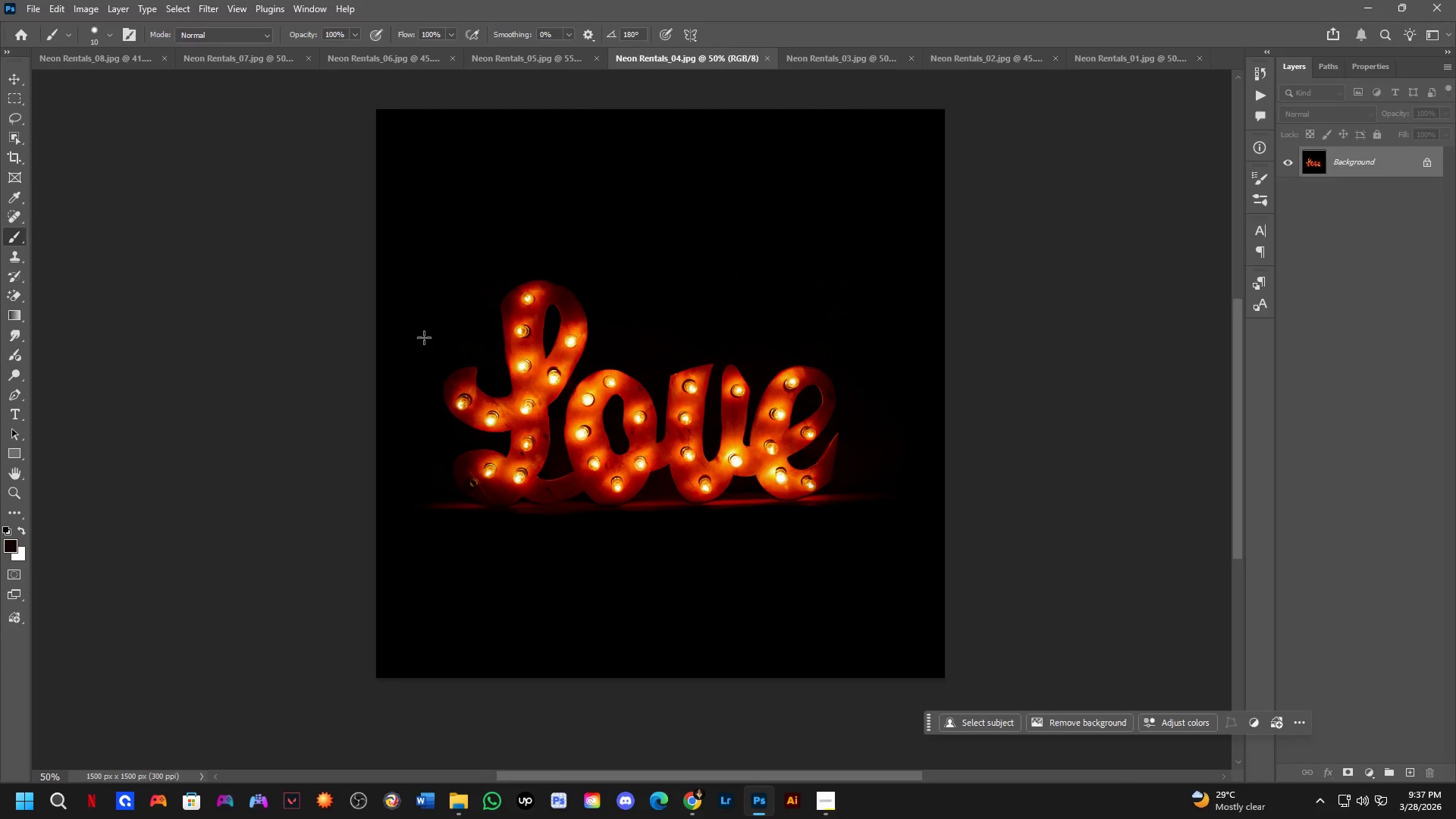 
key(Control+ControlLeft)
 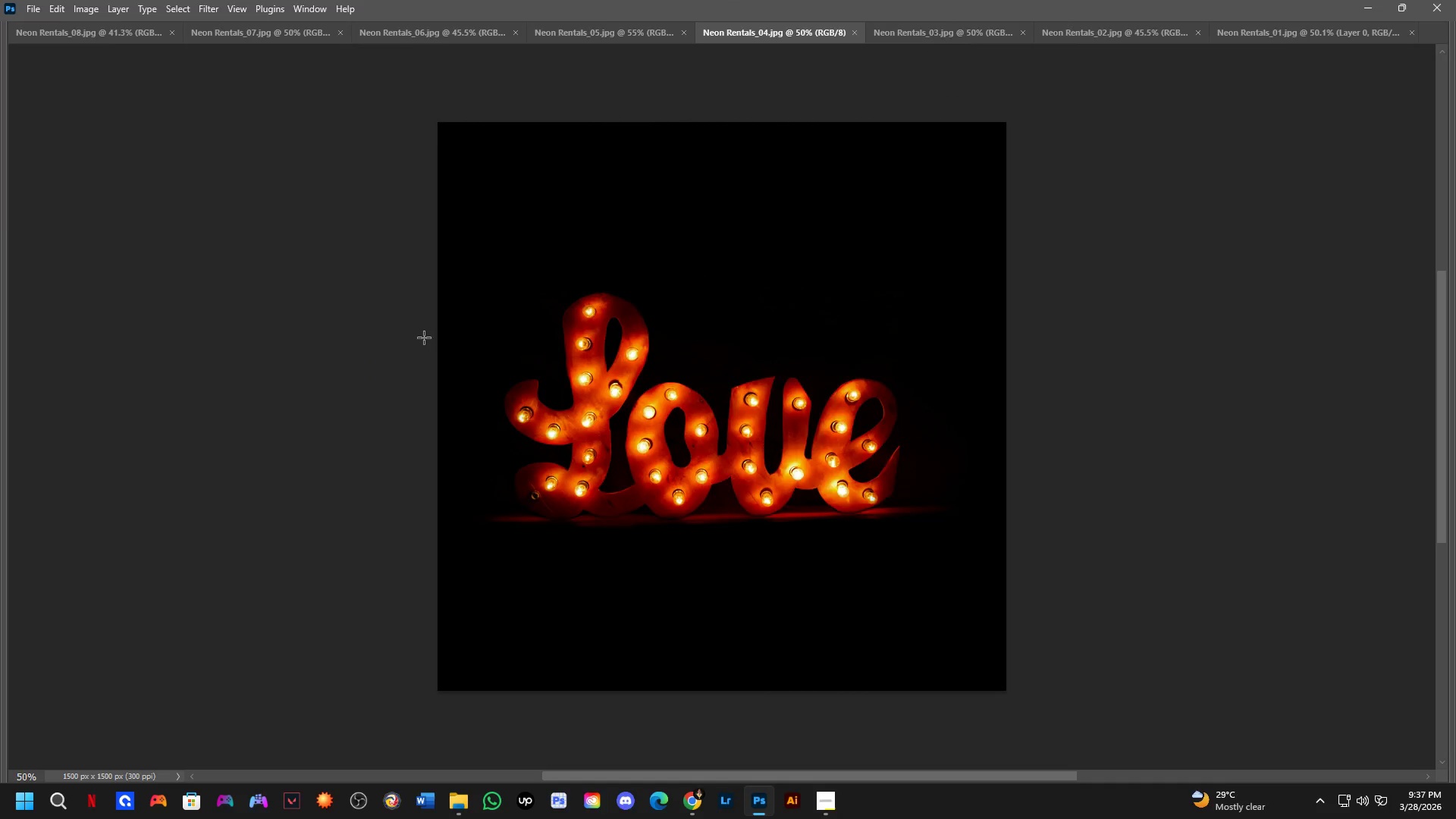 
key(Tab)
 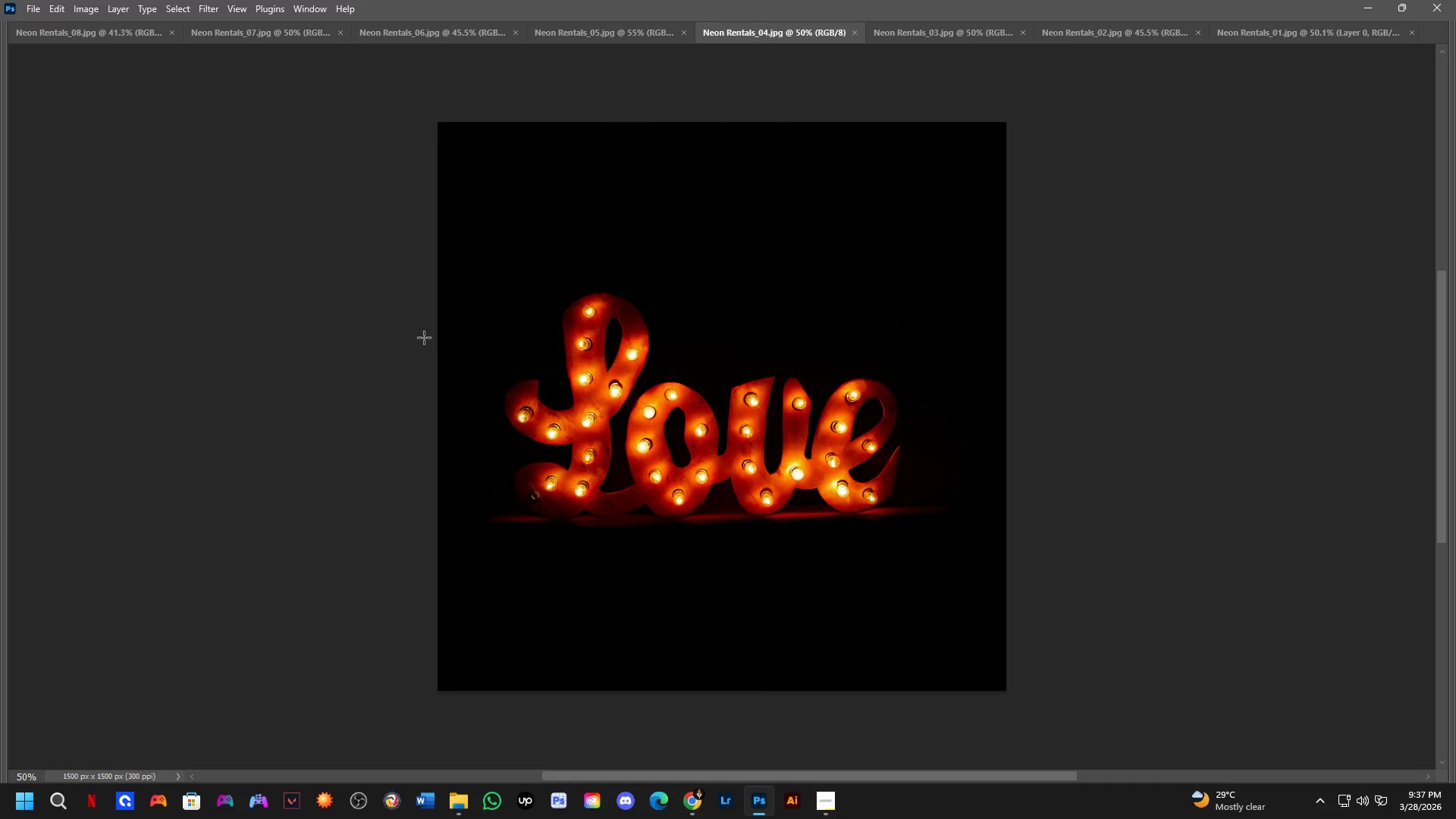 
key(Control+ControlLeft)
 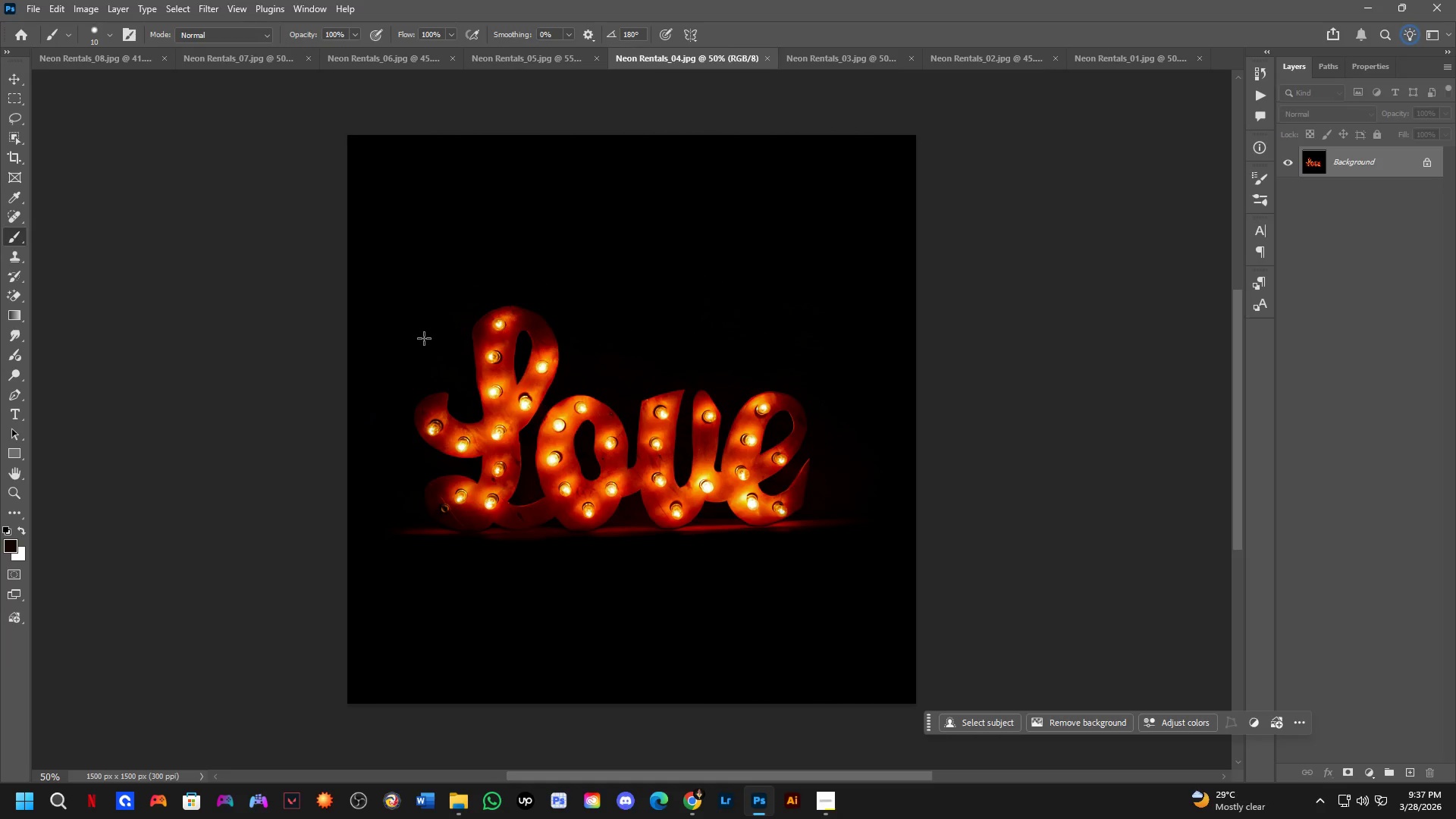 
key(Control+ControlLeft)
 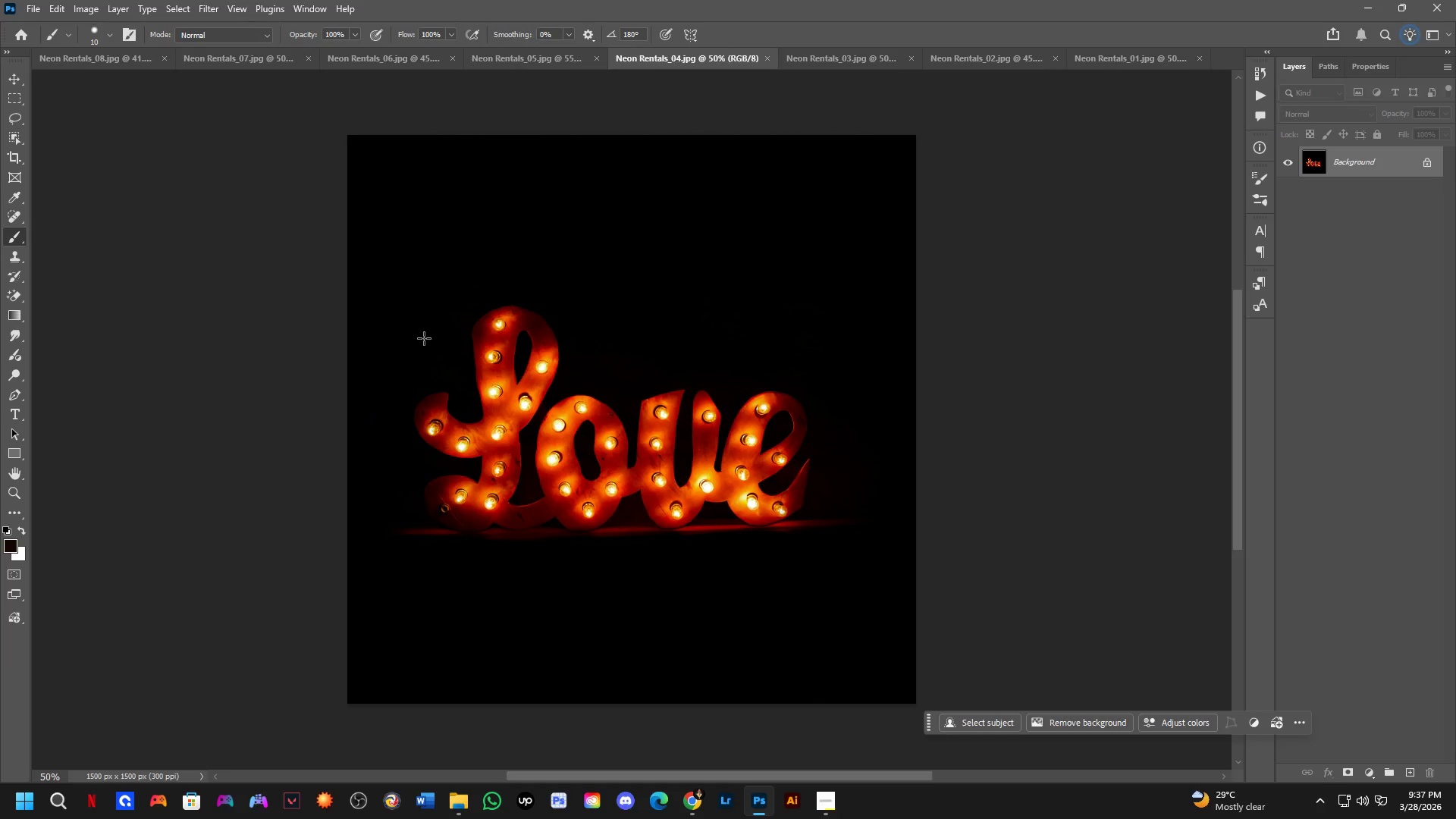 
key(Control+Tab)
 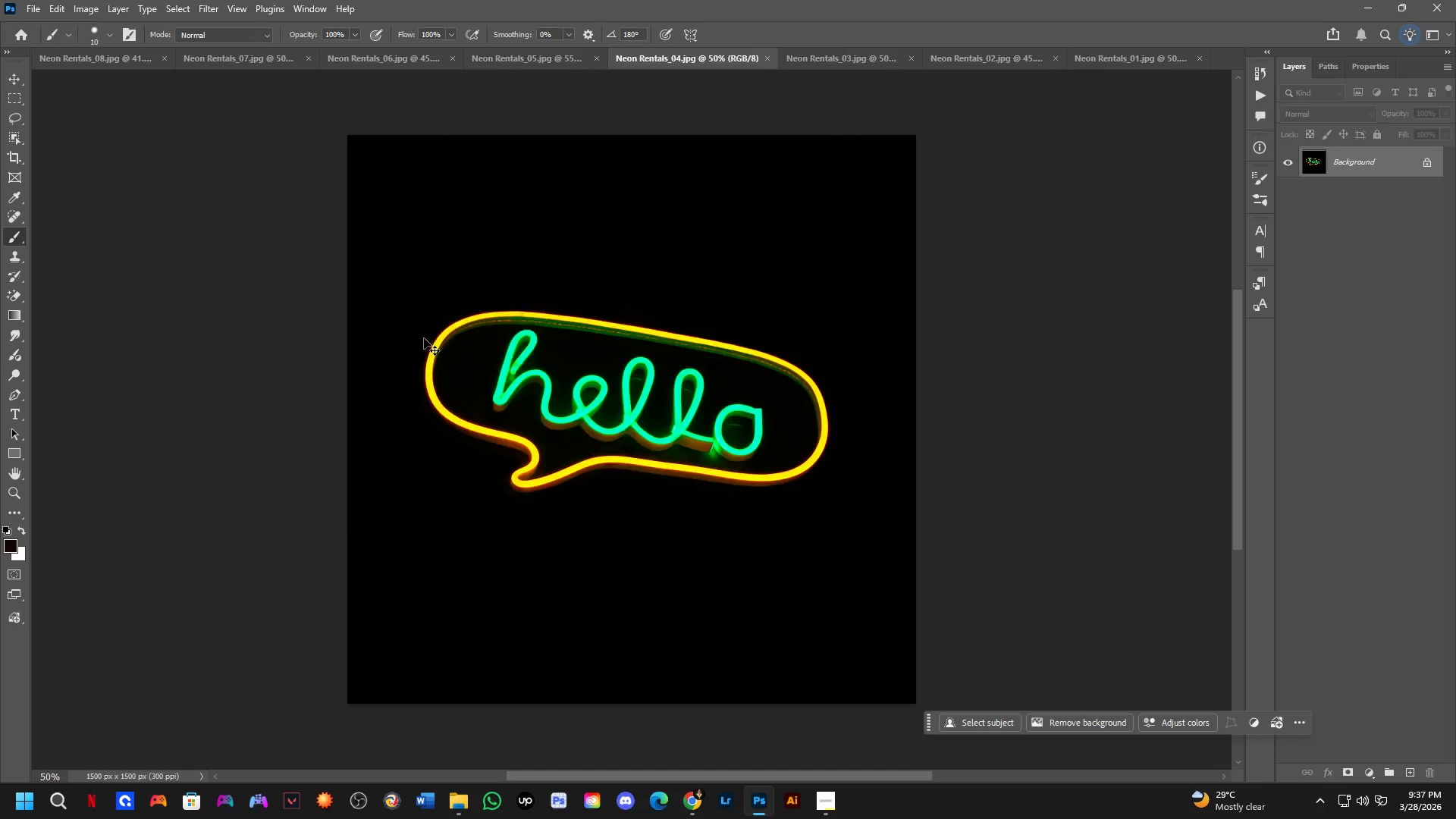 
key(Control+Tab)
 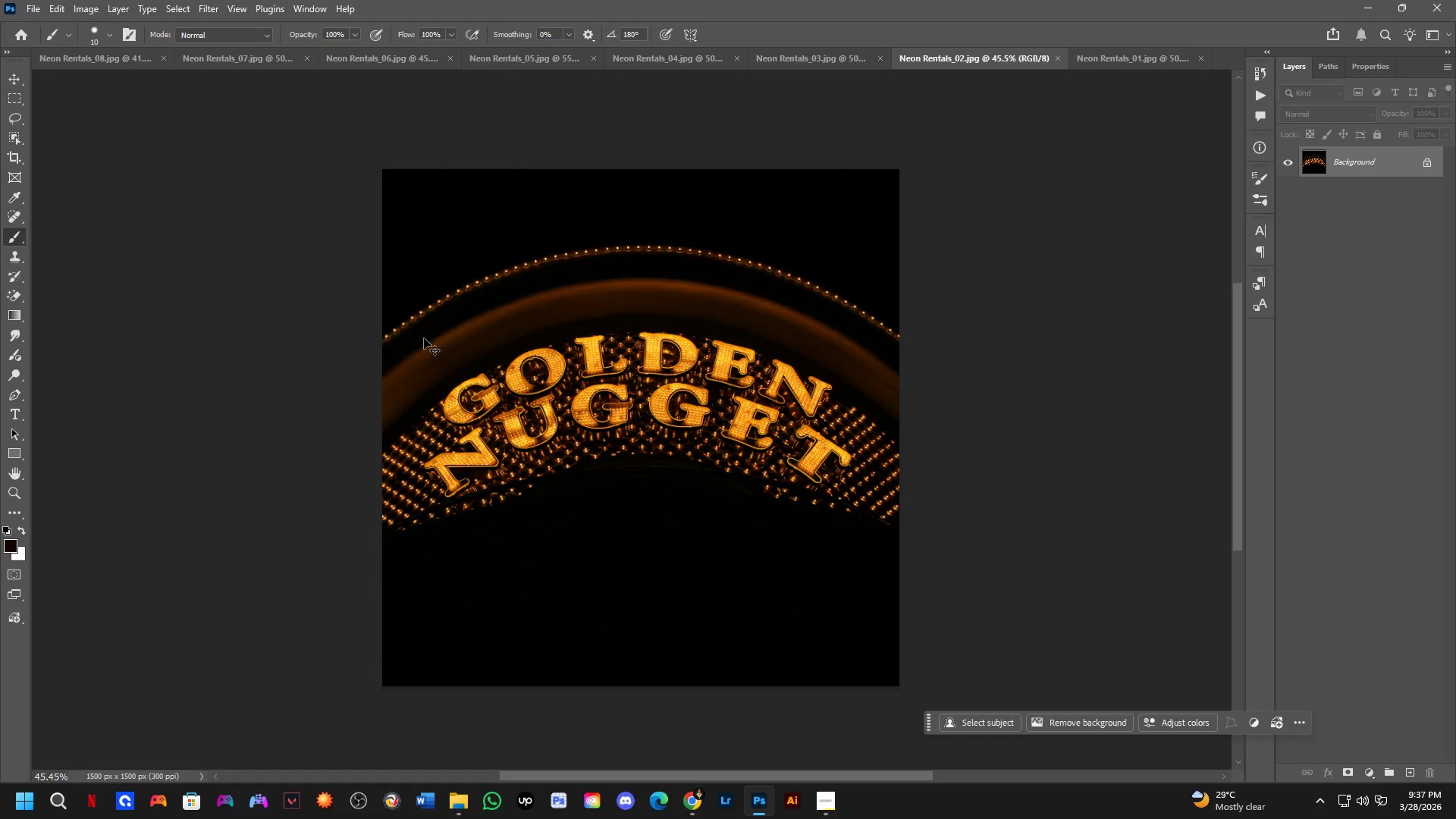 
key(Control+Tab)
 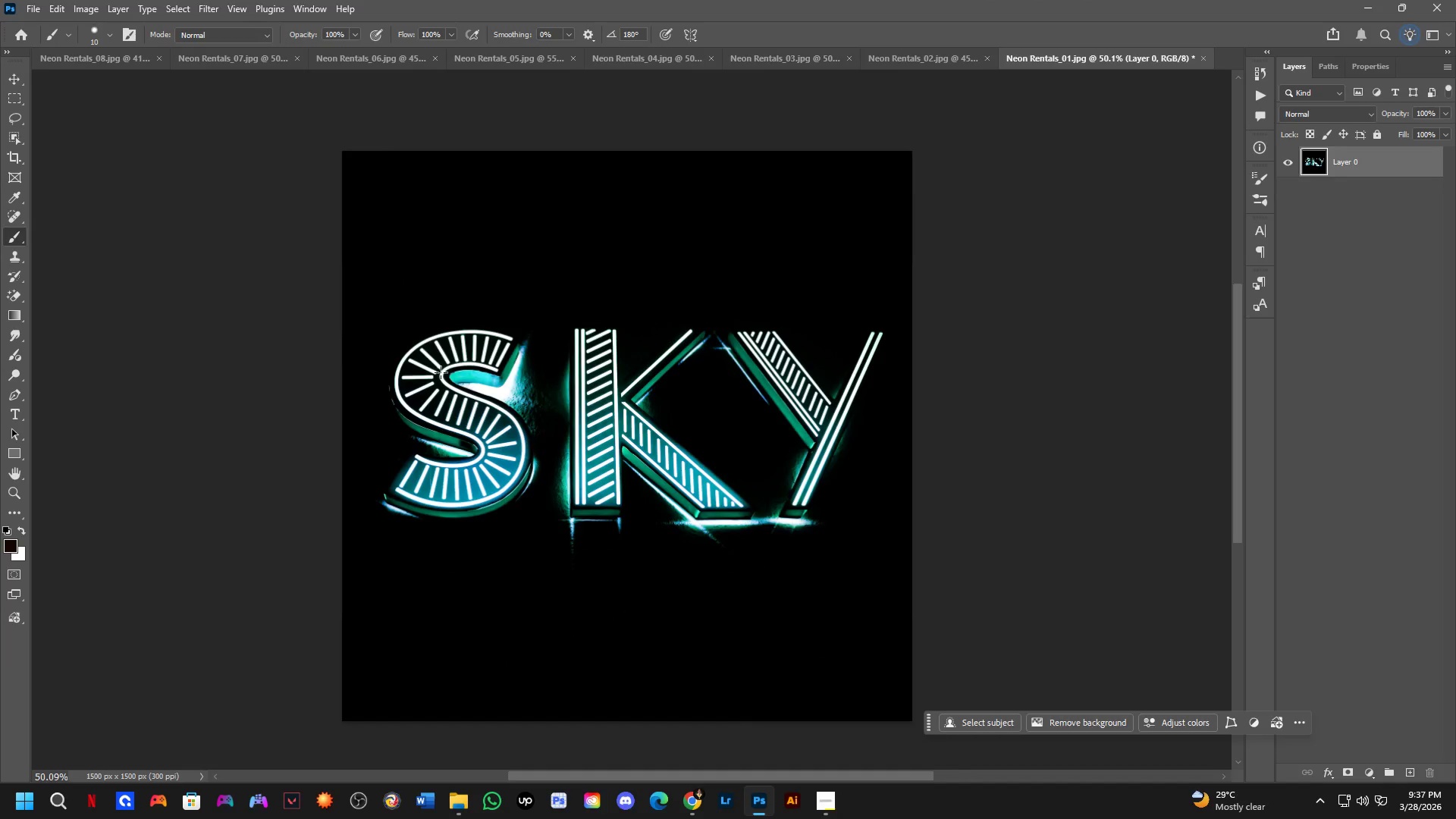 
hold_key(key=Space, duration=0.47)
 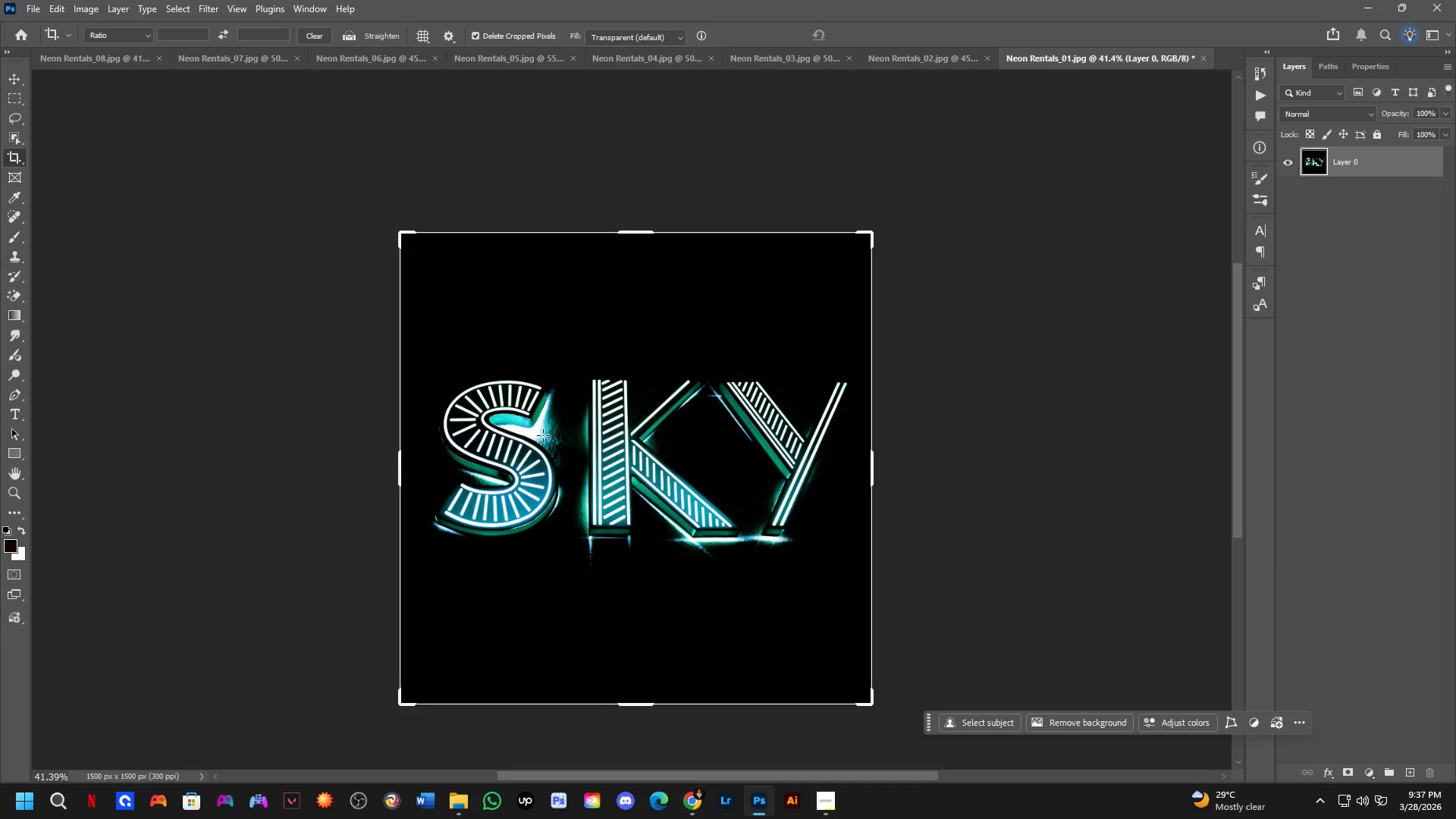 
left_click_drag(start_coordinate=[510, 399], to_coordinate=[548, 435])
 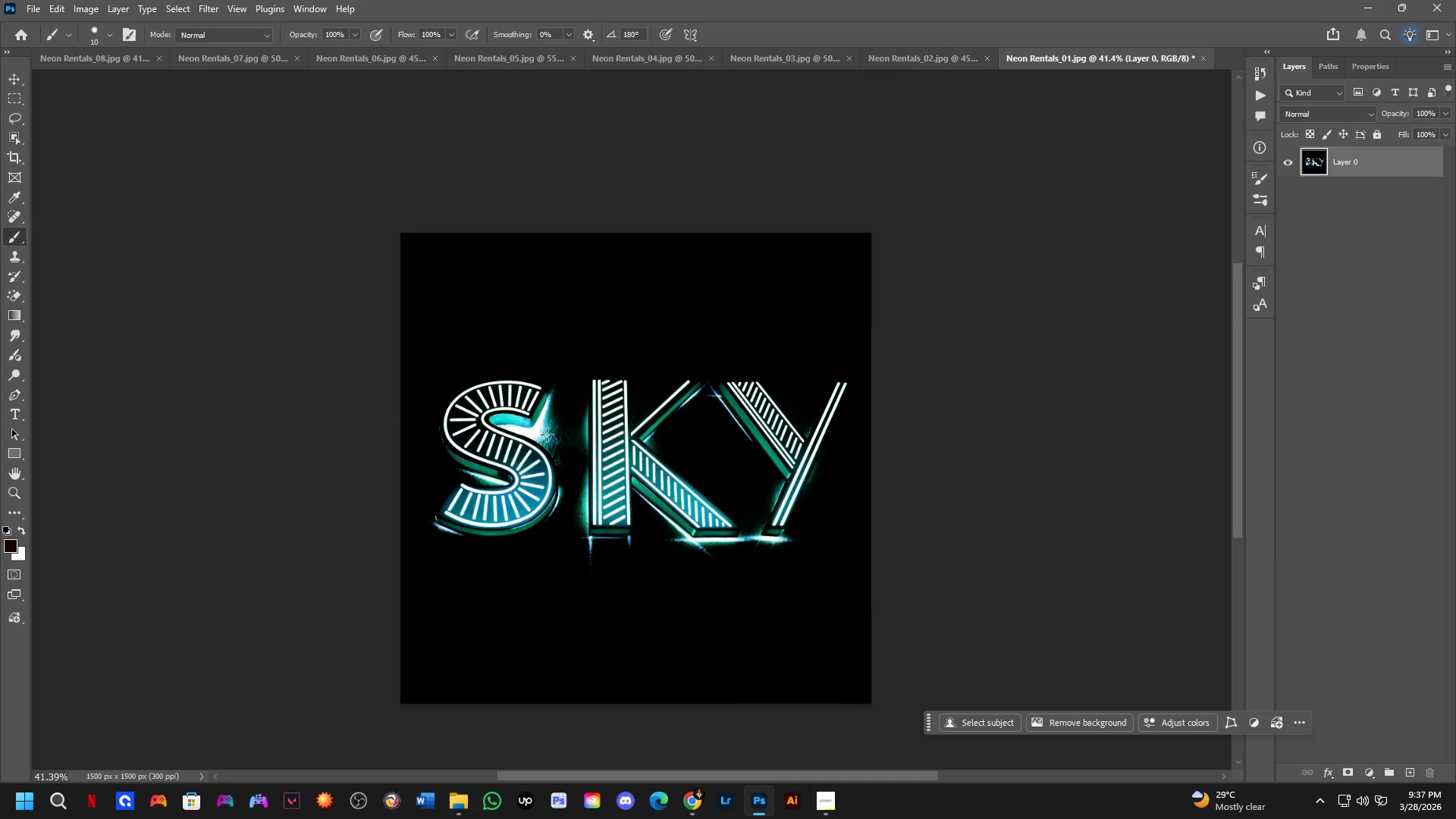 
scroll: coordinate [455, 419], scroll_direction: down, amount: 2.0
 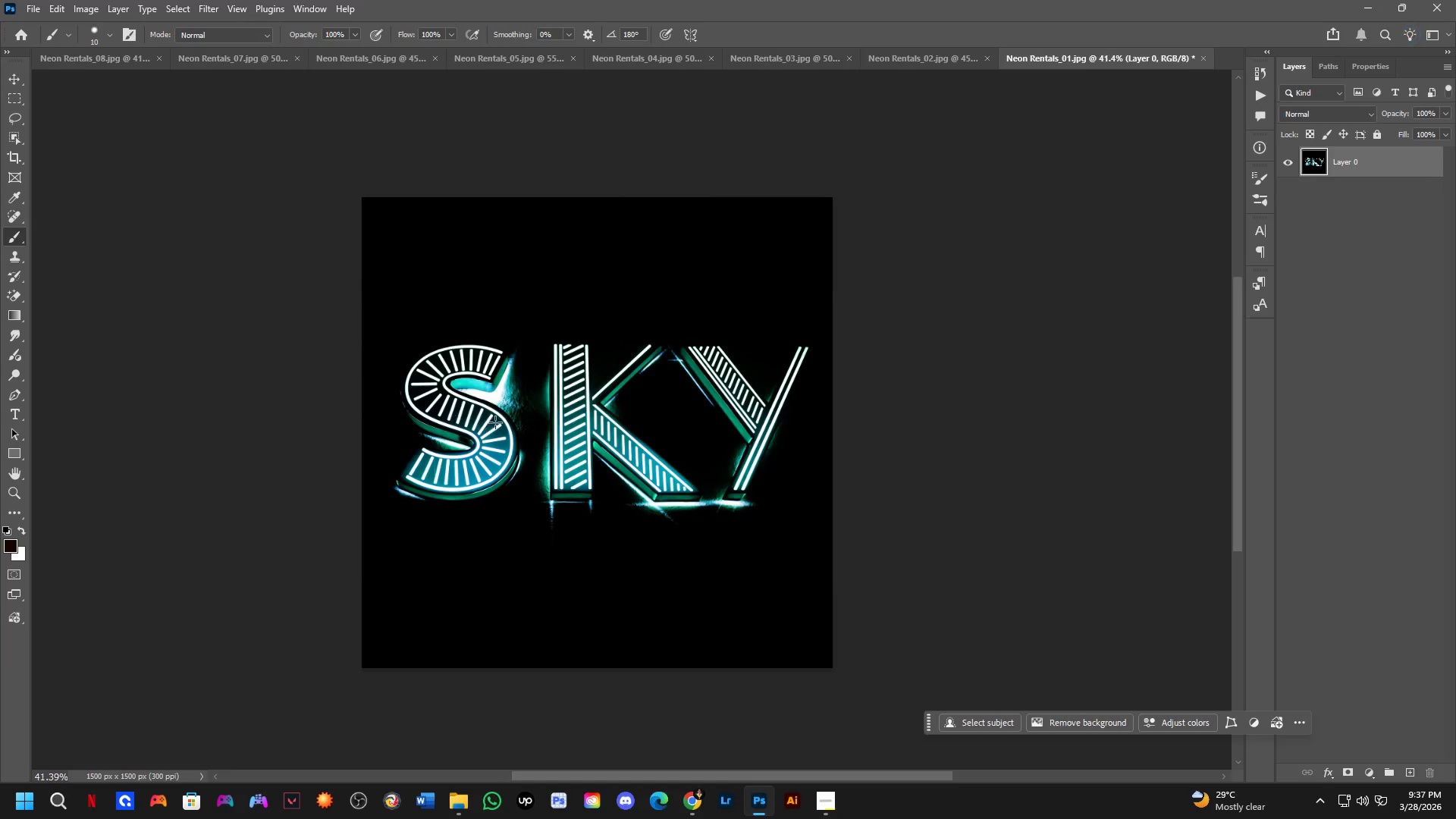 
type(CB)
key(Tab)
 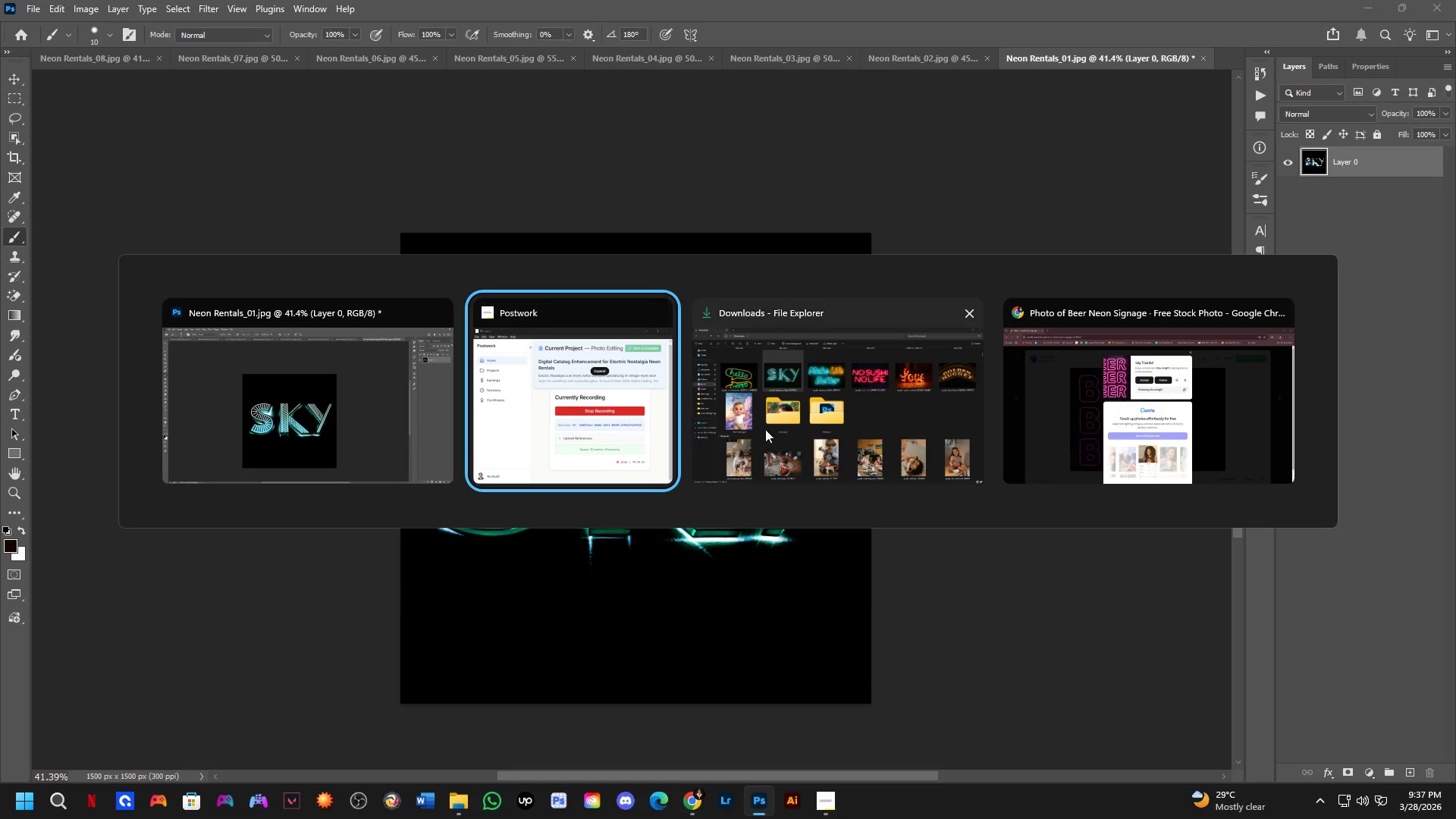 
hold_key(key=AltLeft, duration=1.73)
 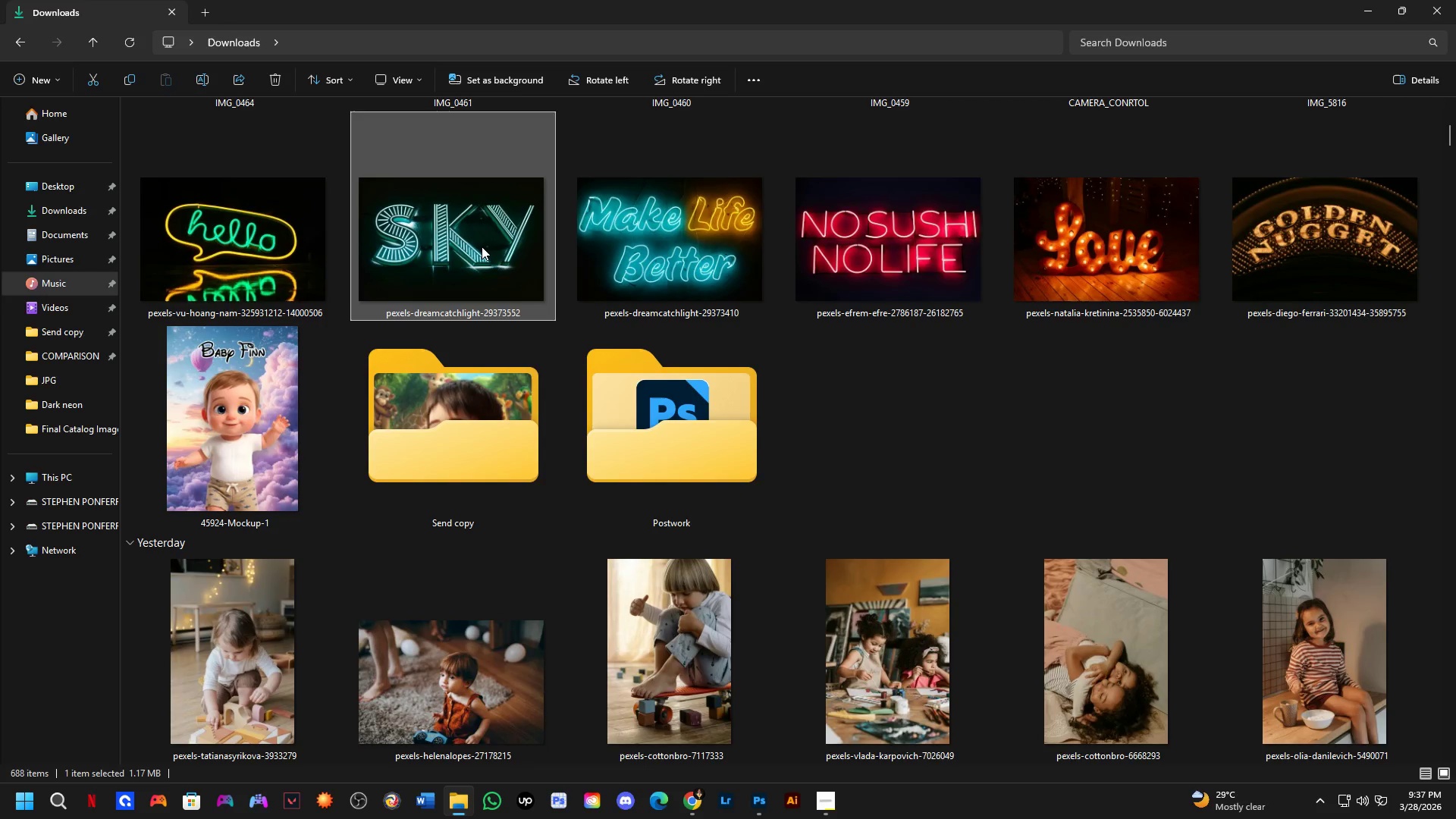 
left_click([482, 246])
 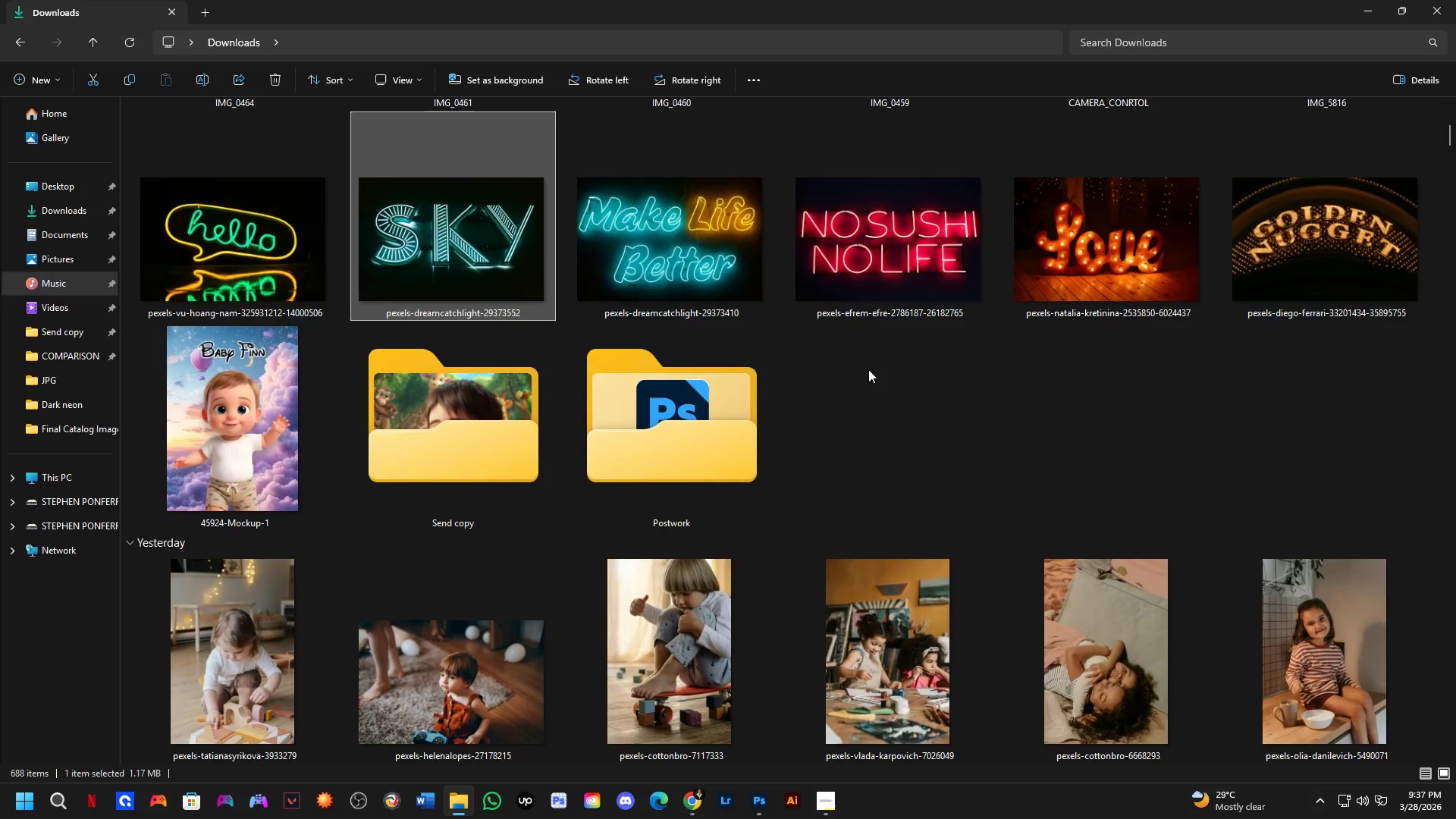 
scroll: coordinate [868, 369], scroll_direction: up, amount: 1.0
 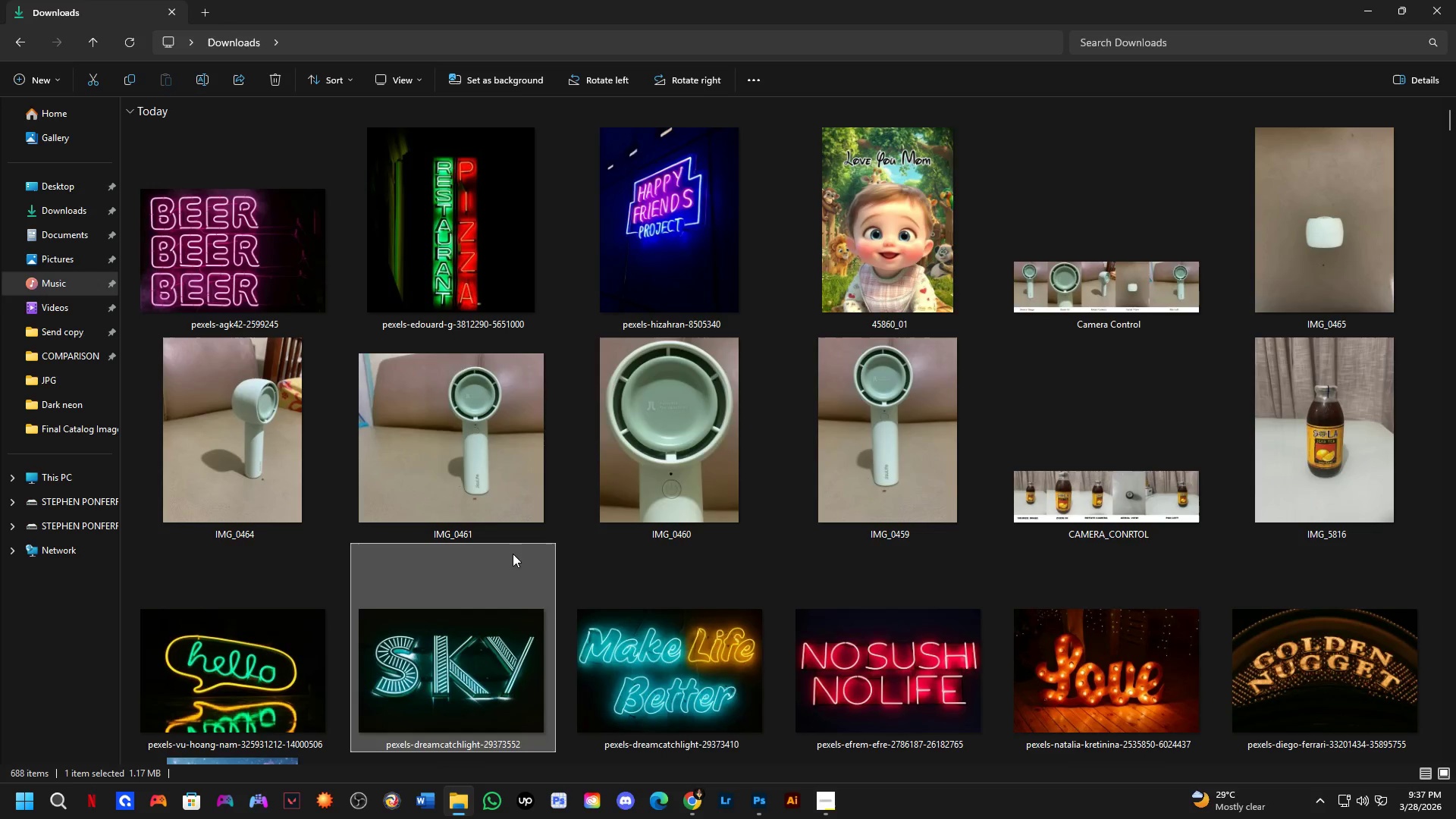 
scroll: coordinate [513, 554], scroll_direction: down, amount: 1.0
 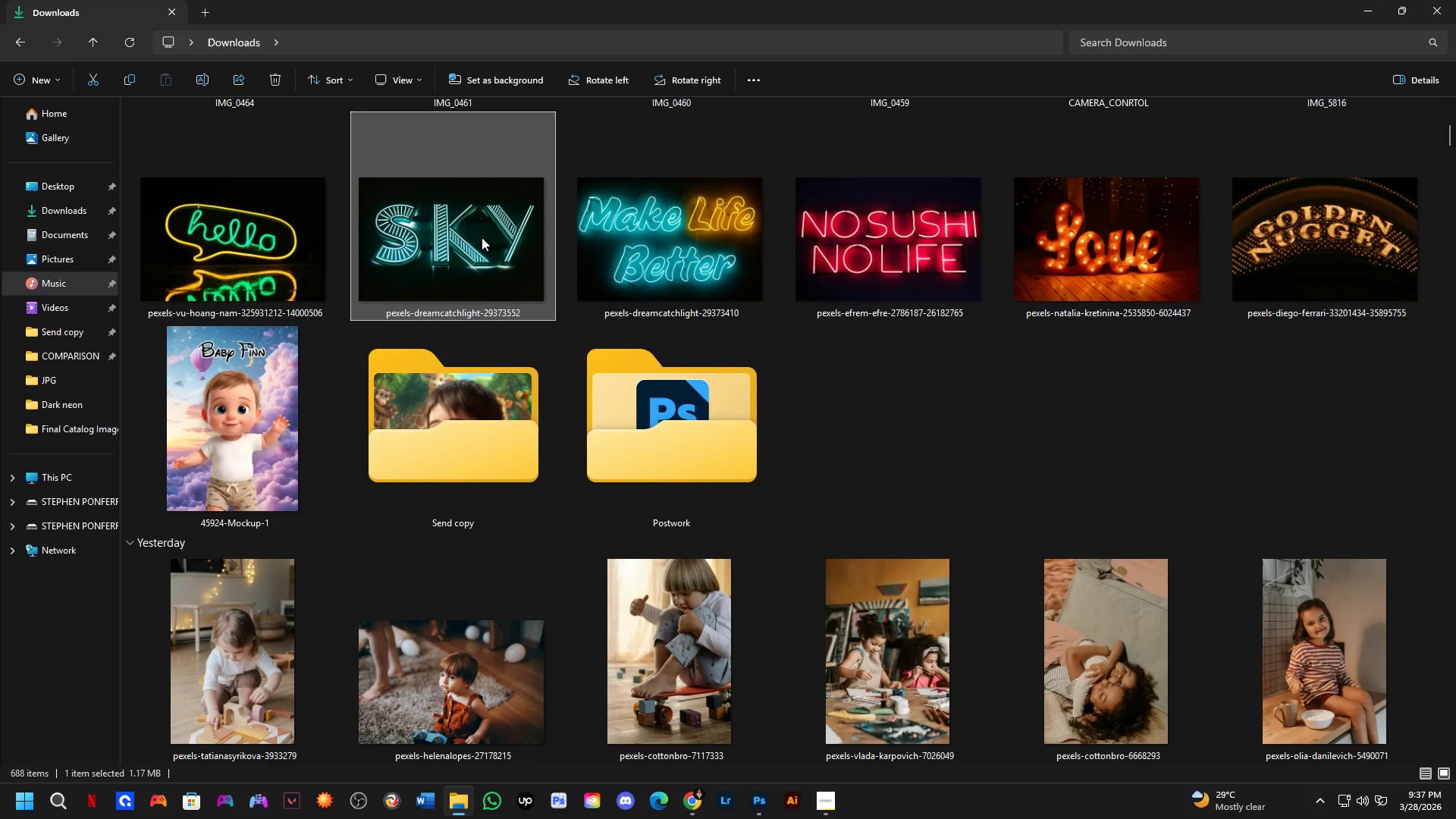 
left_click_drag(start_coordinate=[482, 214], to_coordinate=[645, 534])
 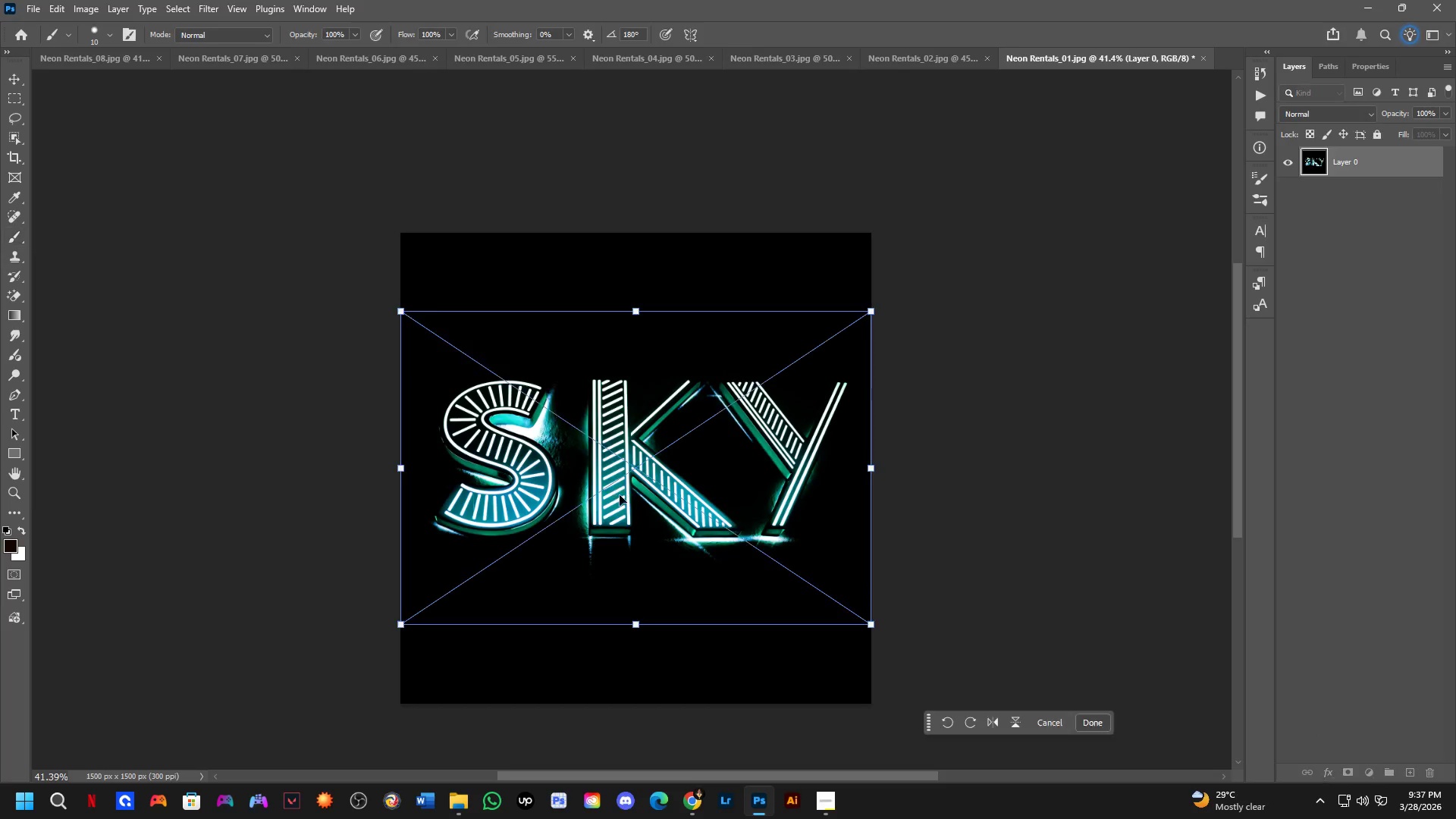 
key(Alt+AltLeft)
 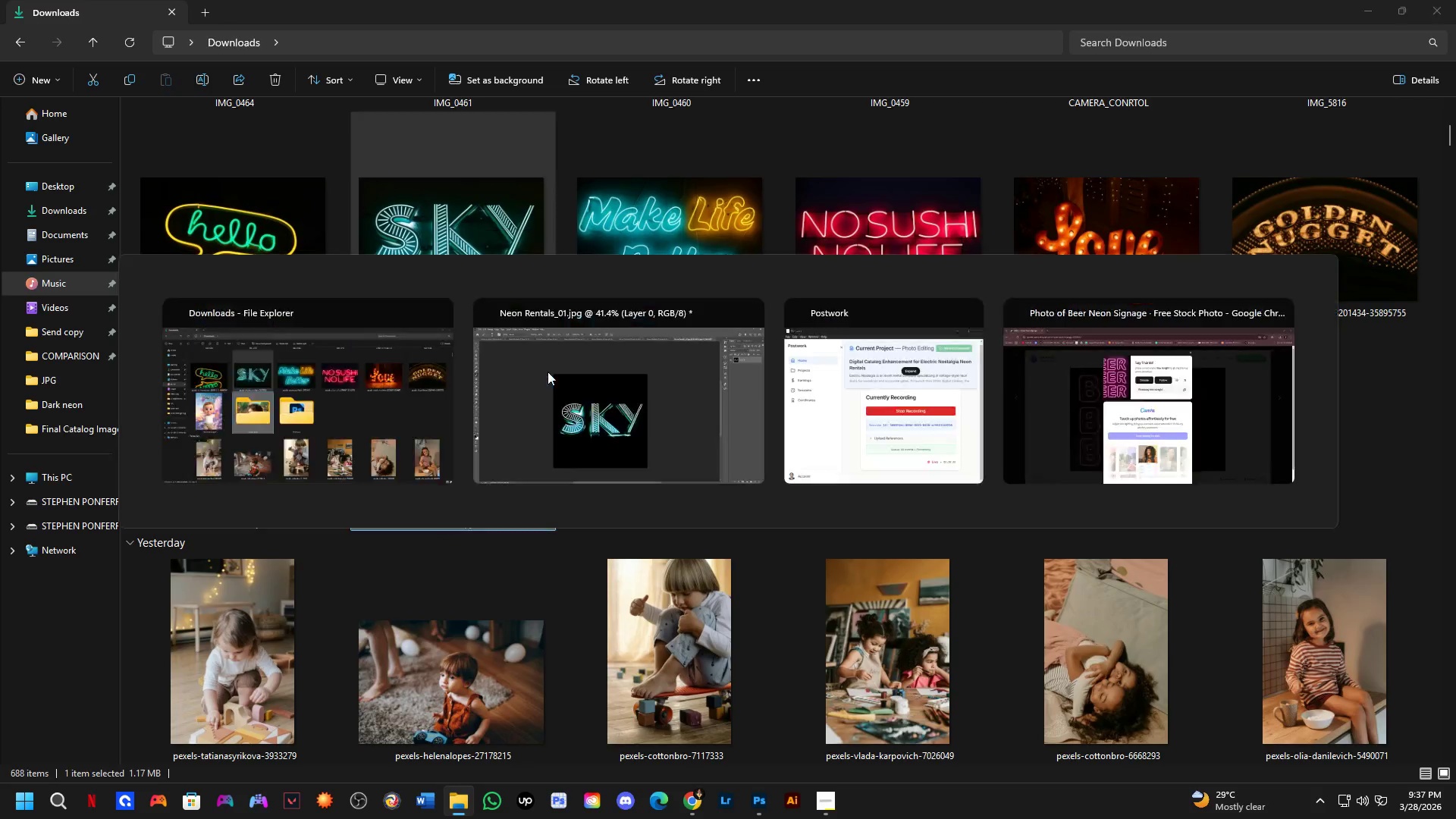 
key(Tab)
key(NumpadEnter)
type(CB)
 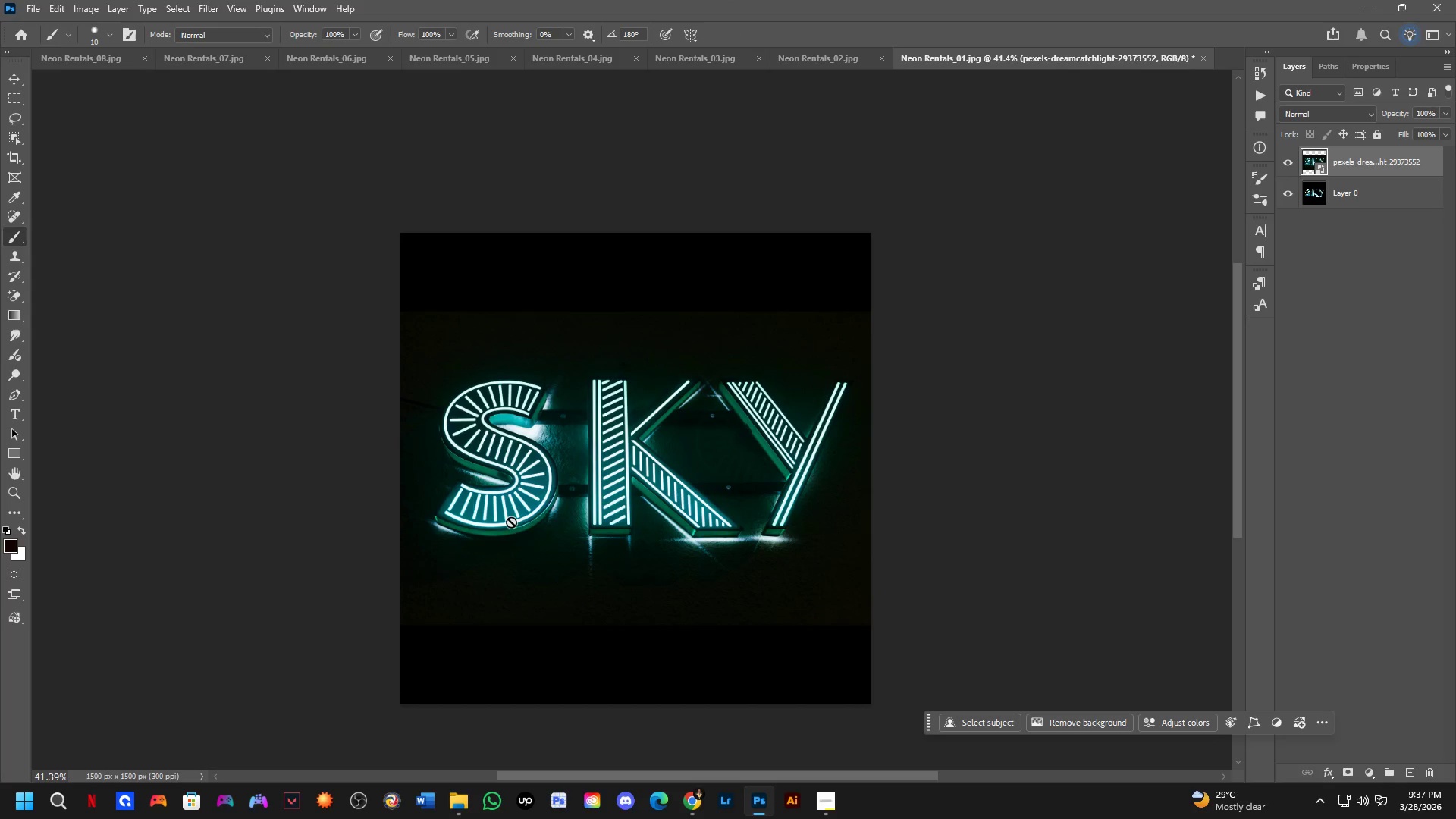 
key(Control+T)
 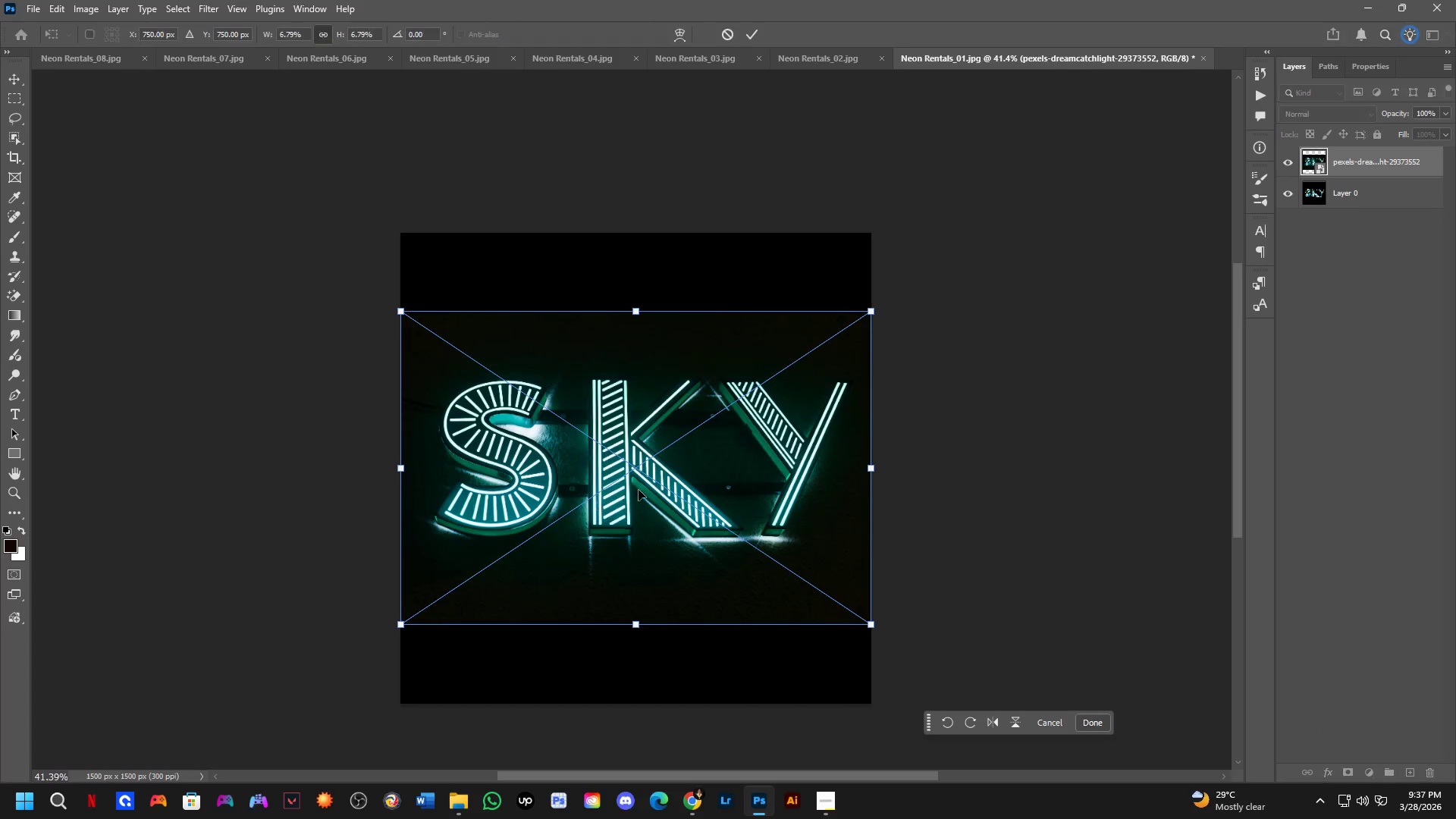 
hold_key(key=ShiftLeft, duration=1.5)
left_click_drag(start_coordinate=[679, 469], to_coordinate=[205, 469])
 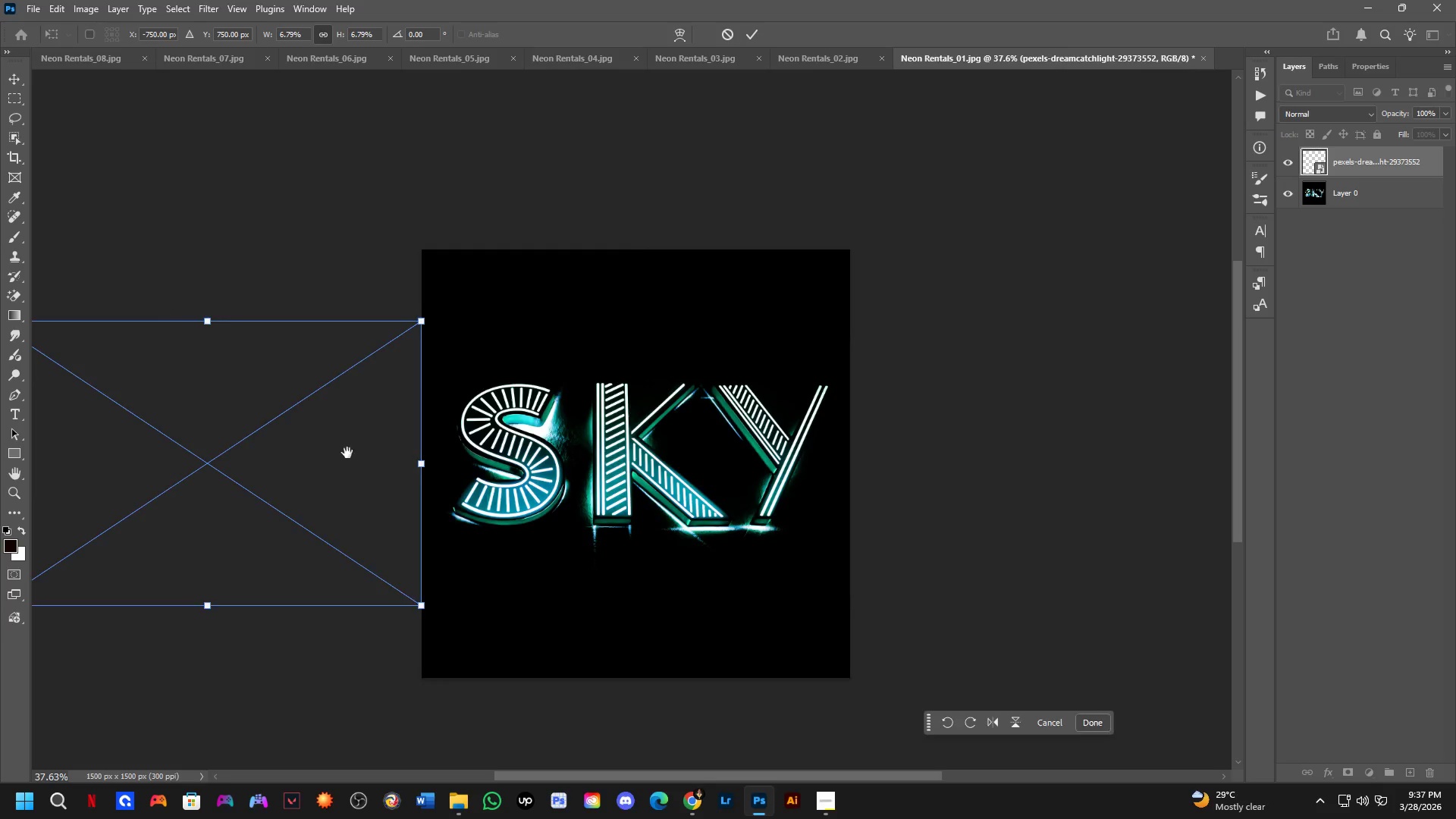 
key(Shift+ShiftLeft)
 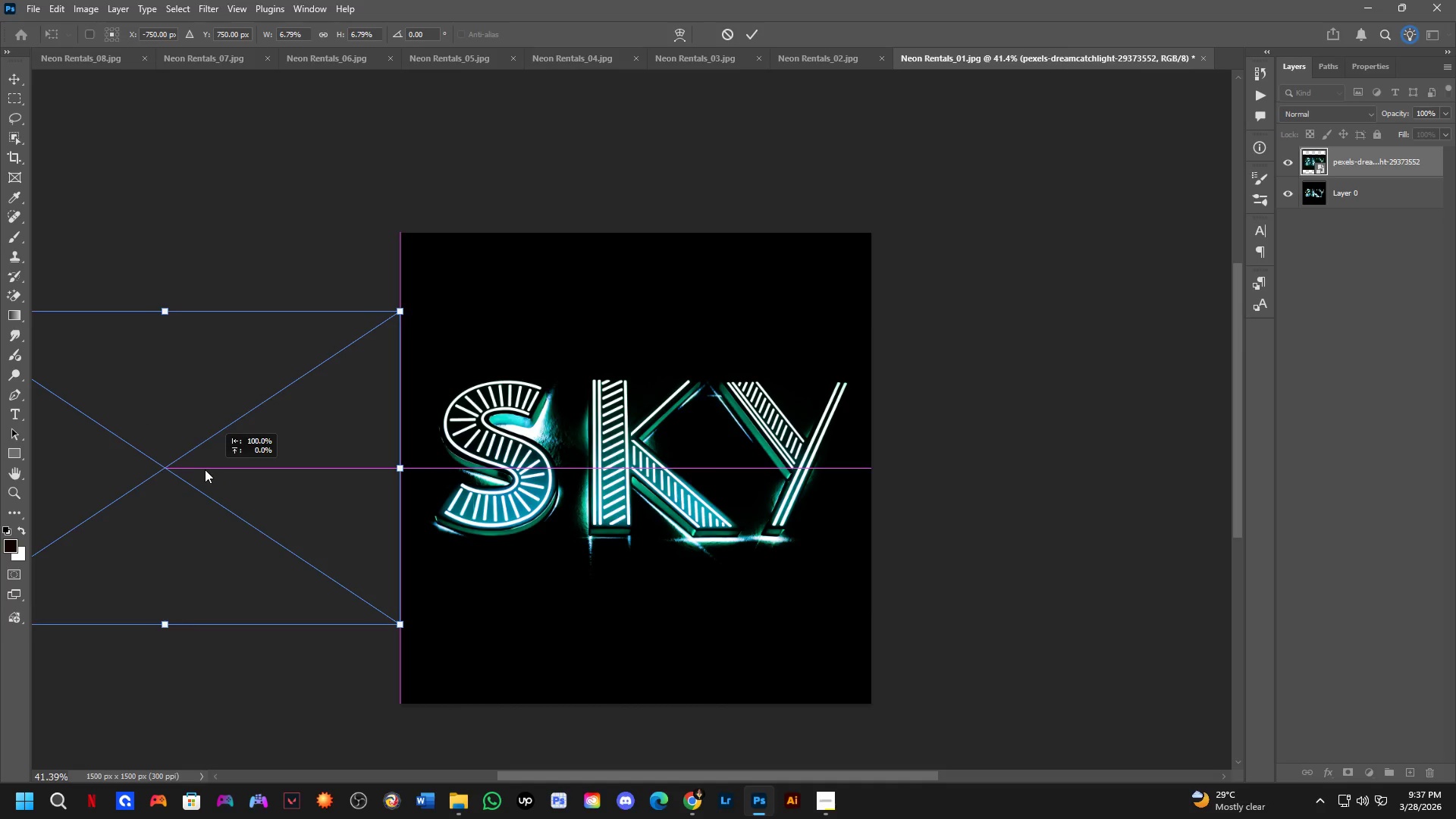 
key(Shift+ShiftLeft)
 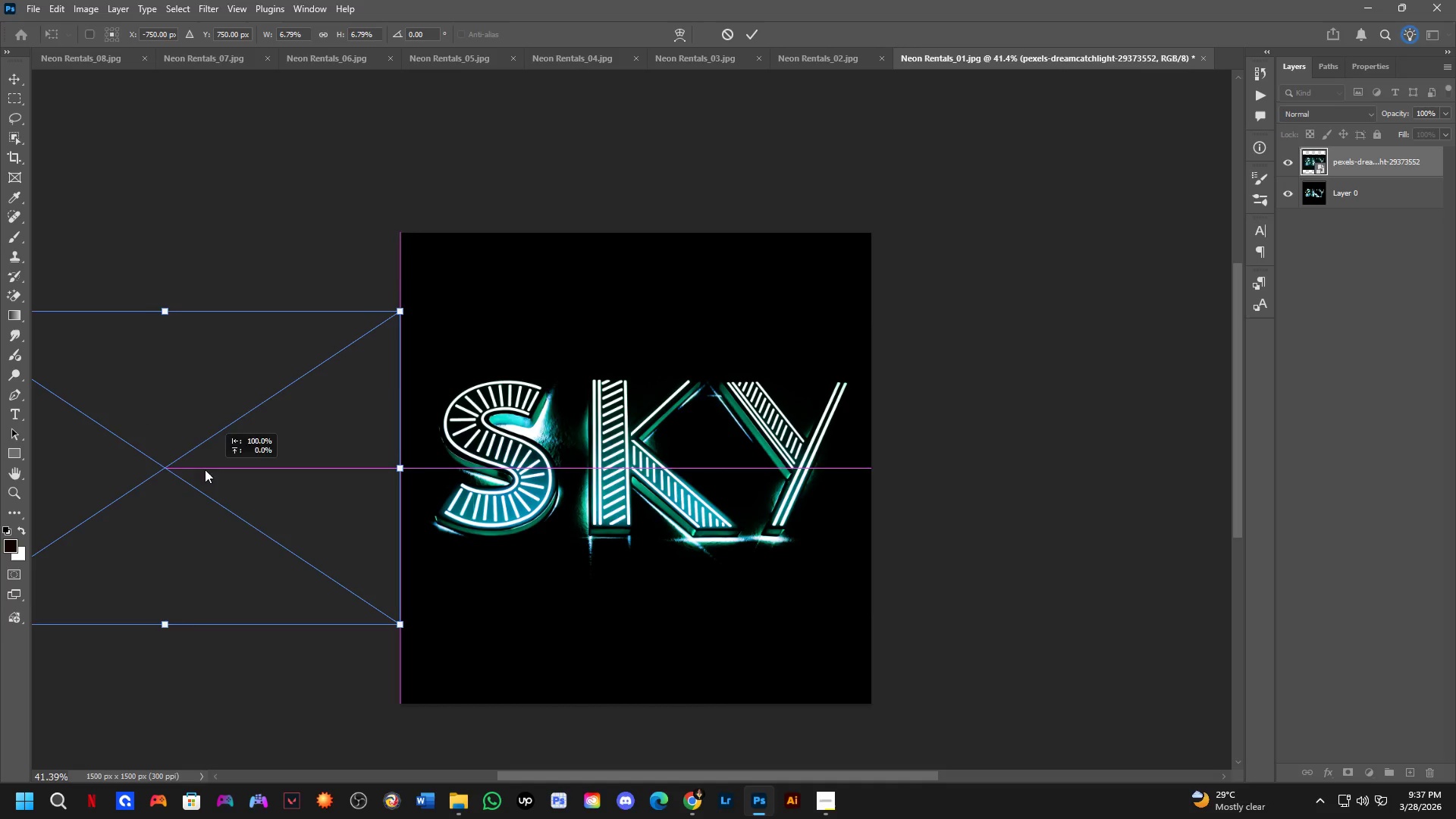 
key(Shift+ShiftLeft)
 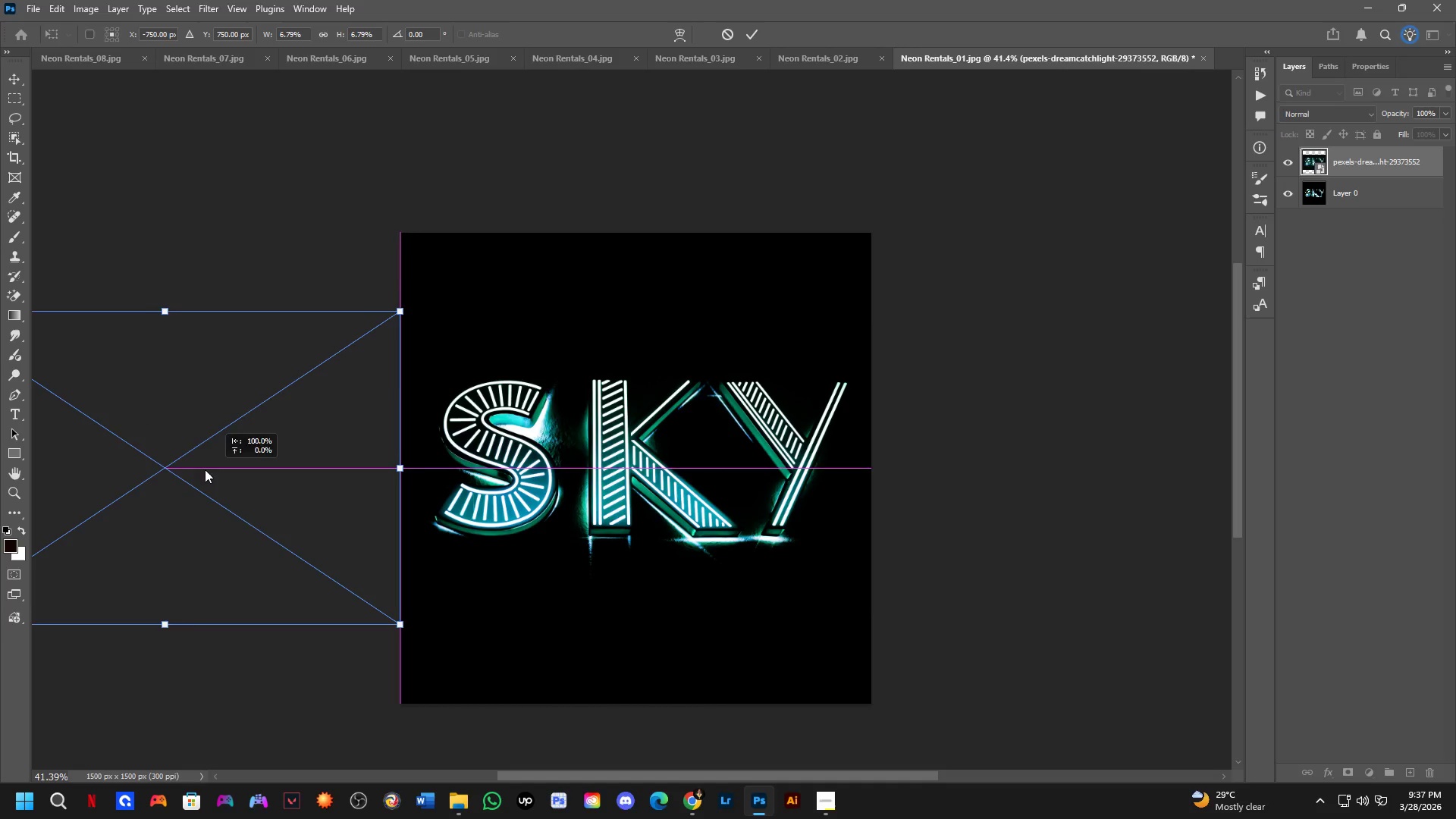 
key(Shift+ShiftLeft)
 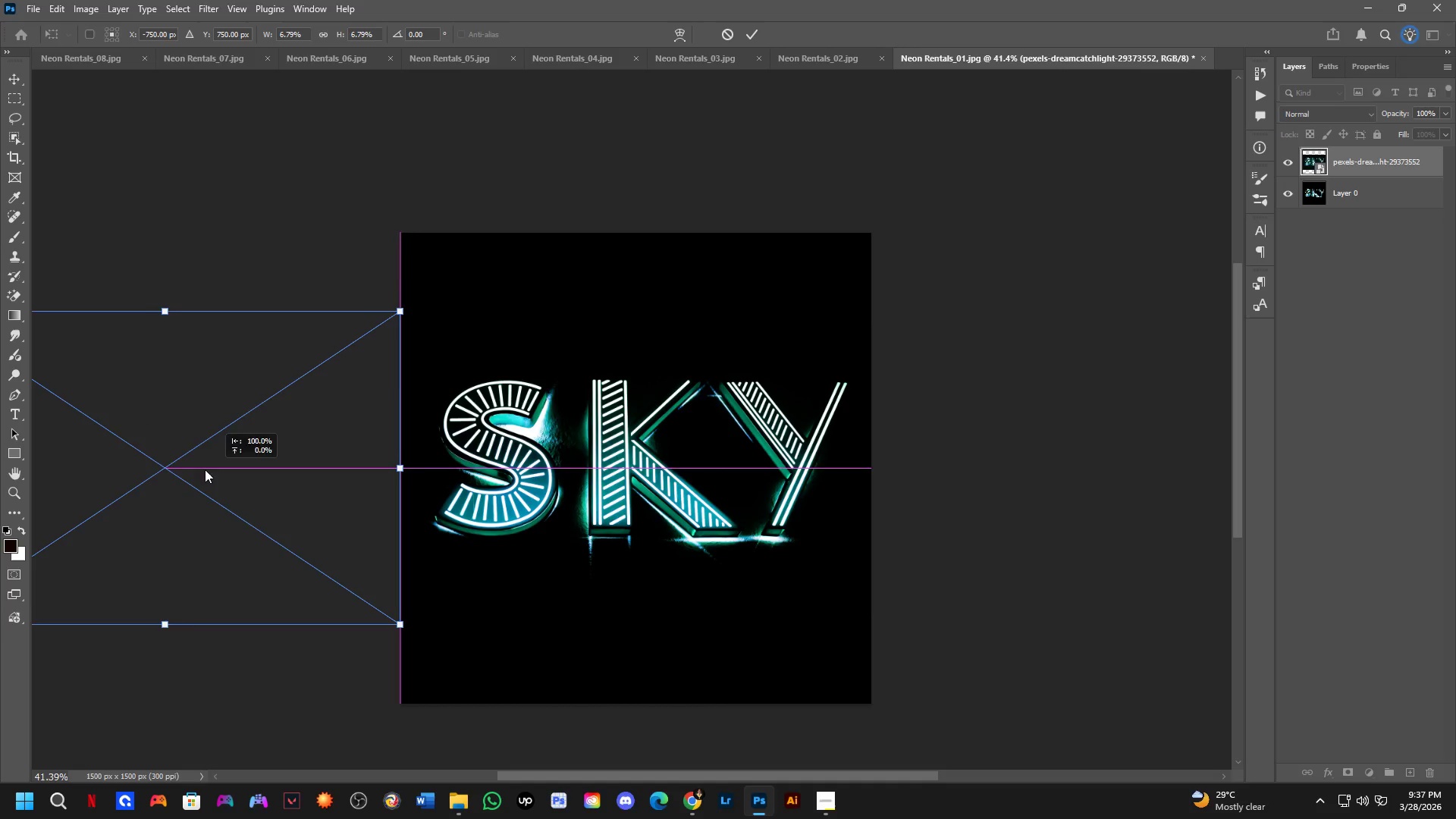 
key(Shift+ShiftLeft)
 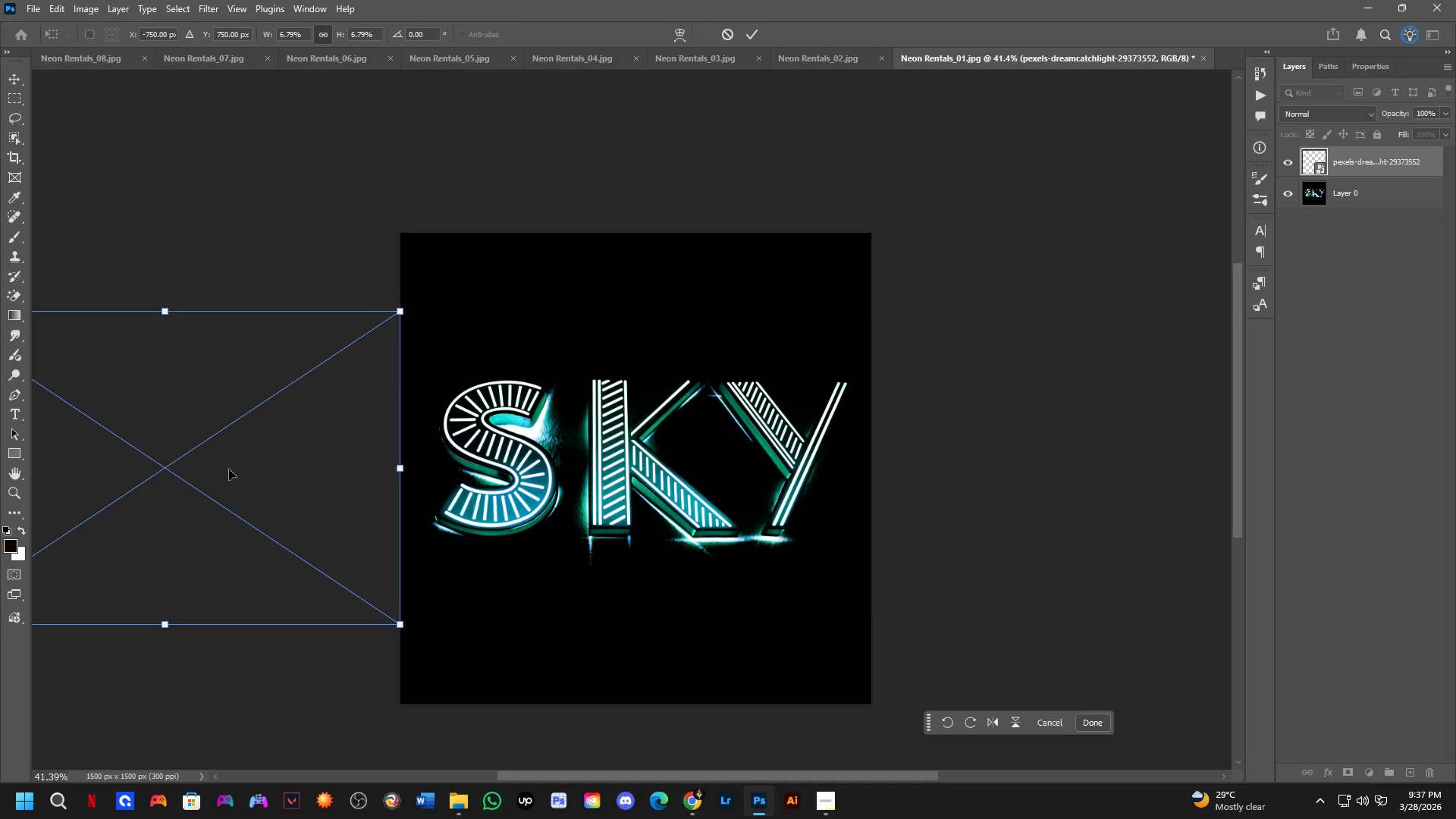 
key(Shift+ShiftLeft)
 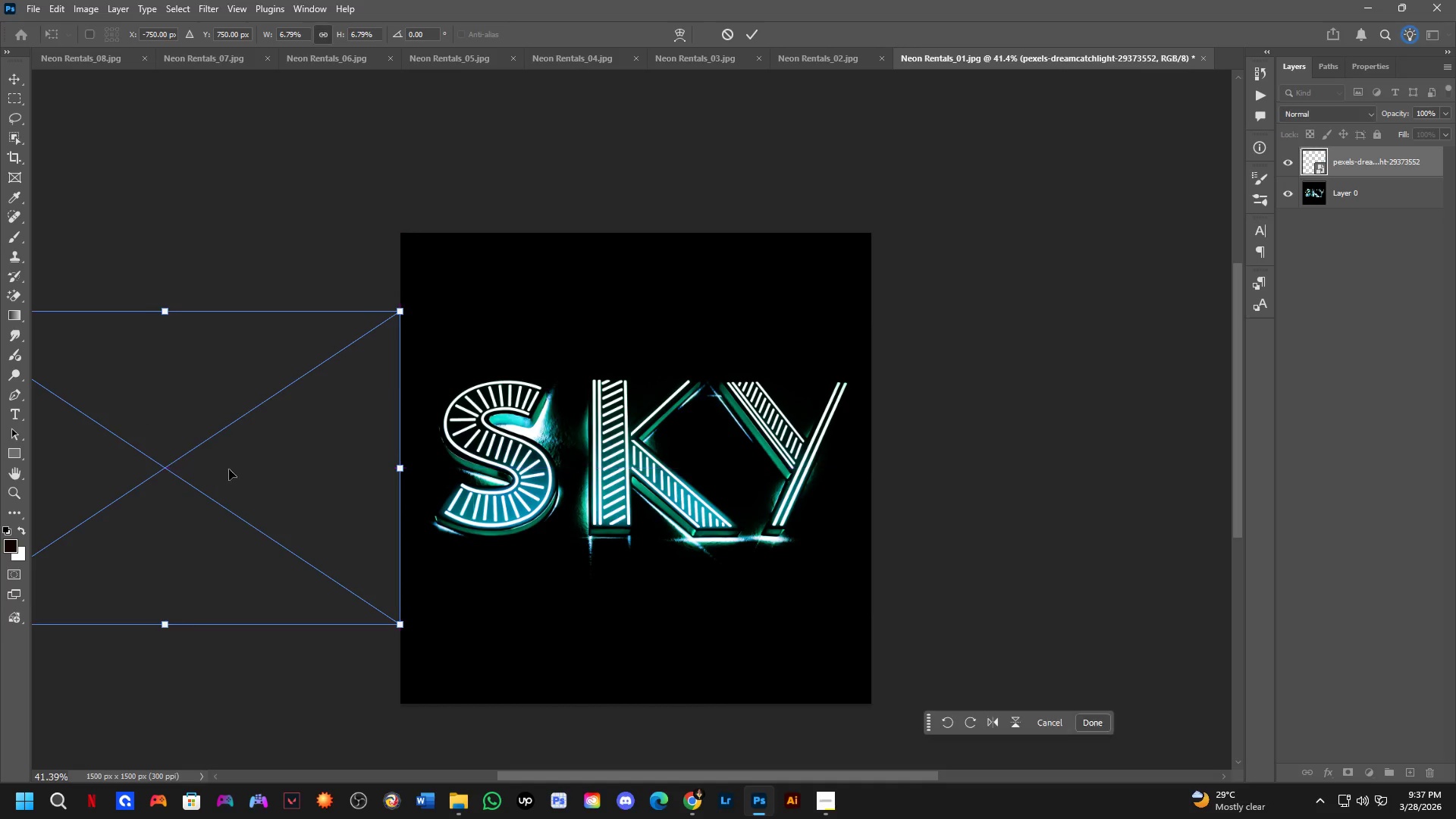 
key(Shift+ShiftLeft)
 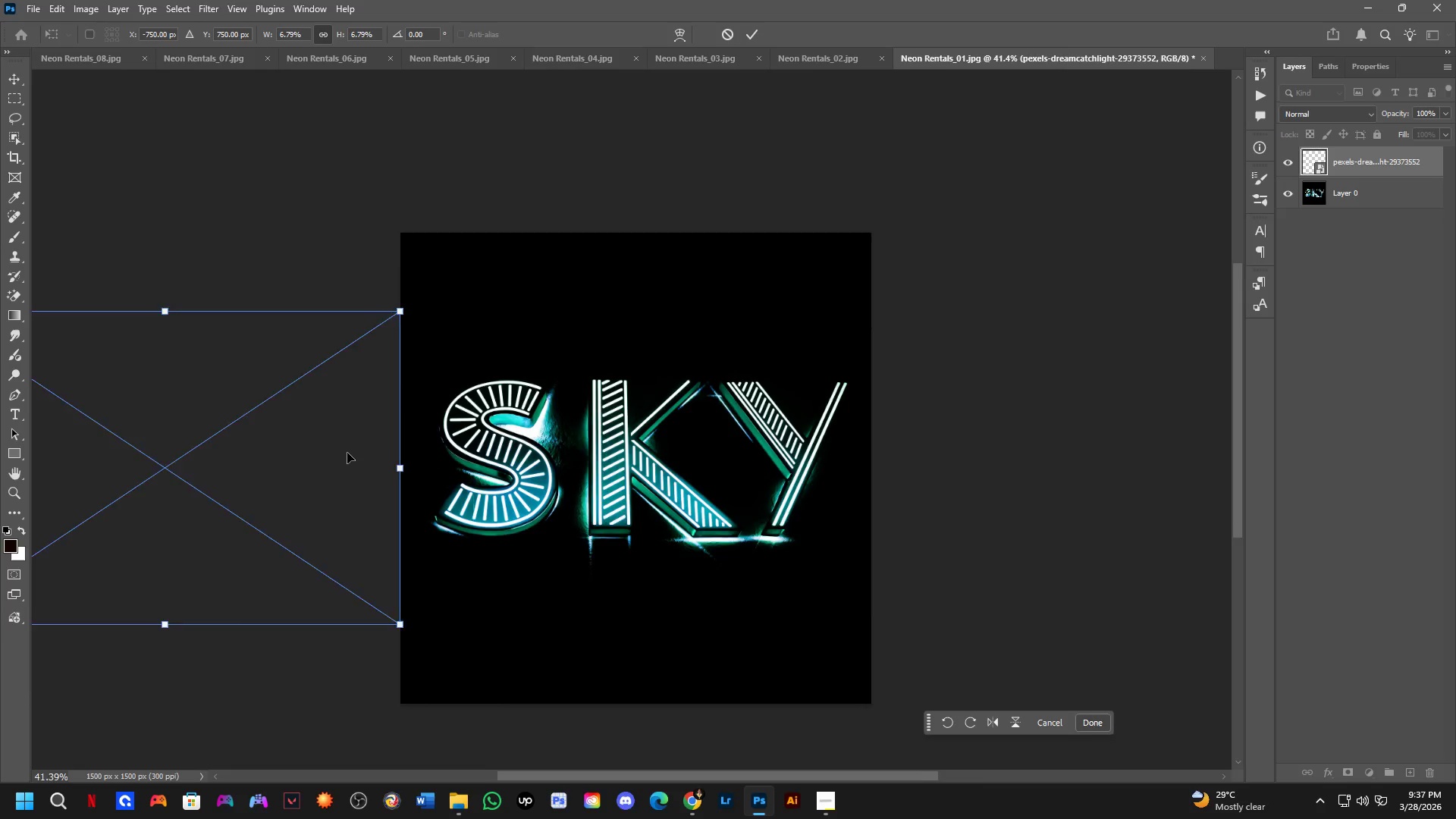 
hold_key(key=Space, duration=0.44)
 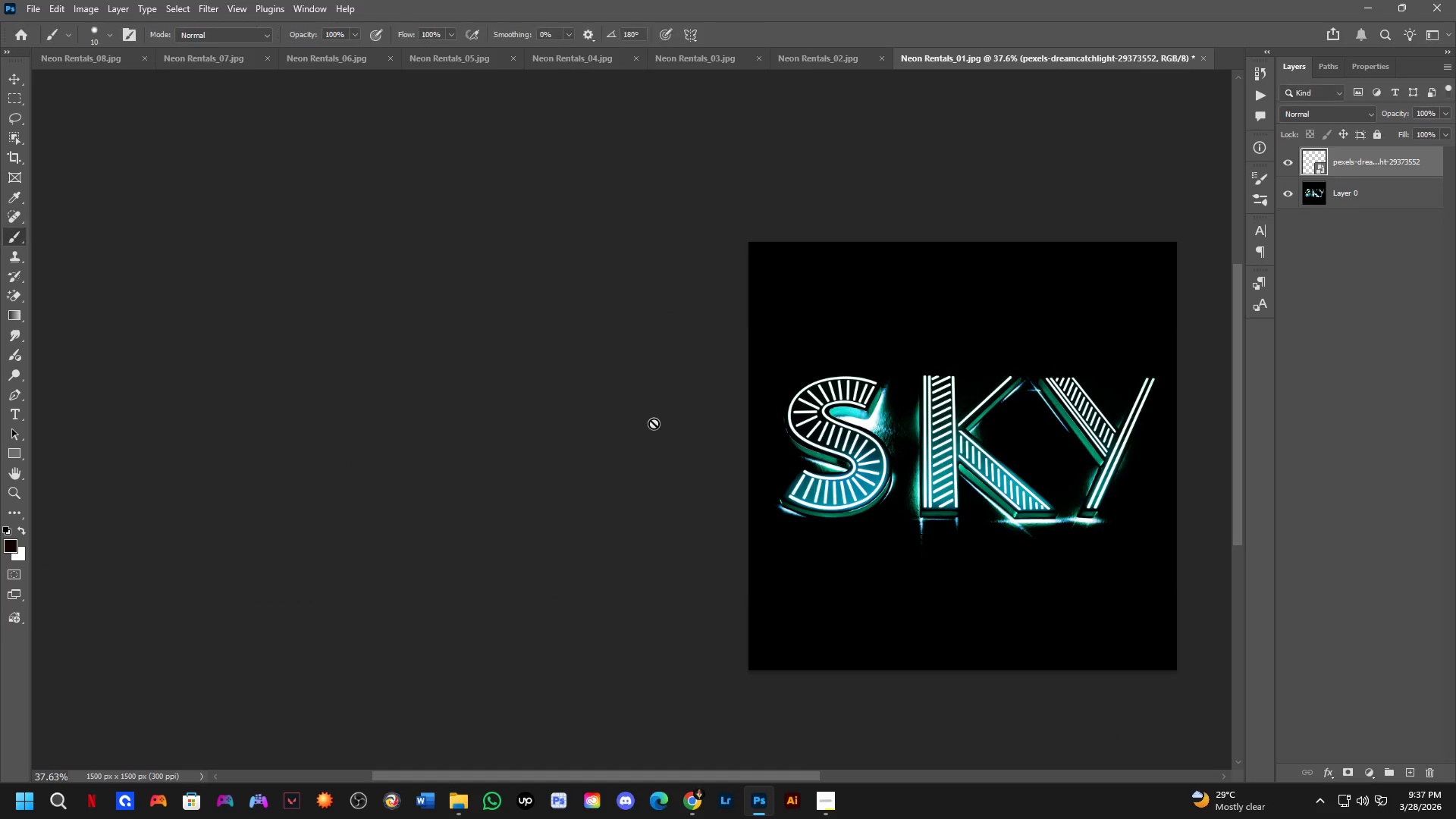 
left_click_drag(start_coordinate=[348, 453], to_coordinate=[675, 445])
 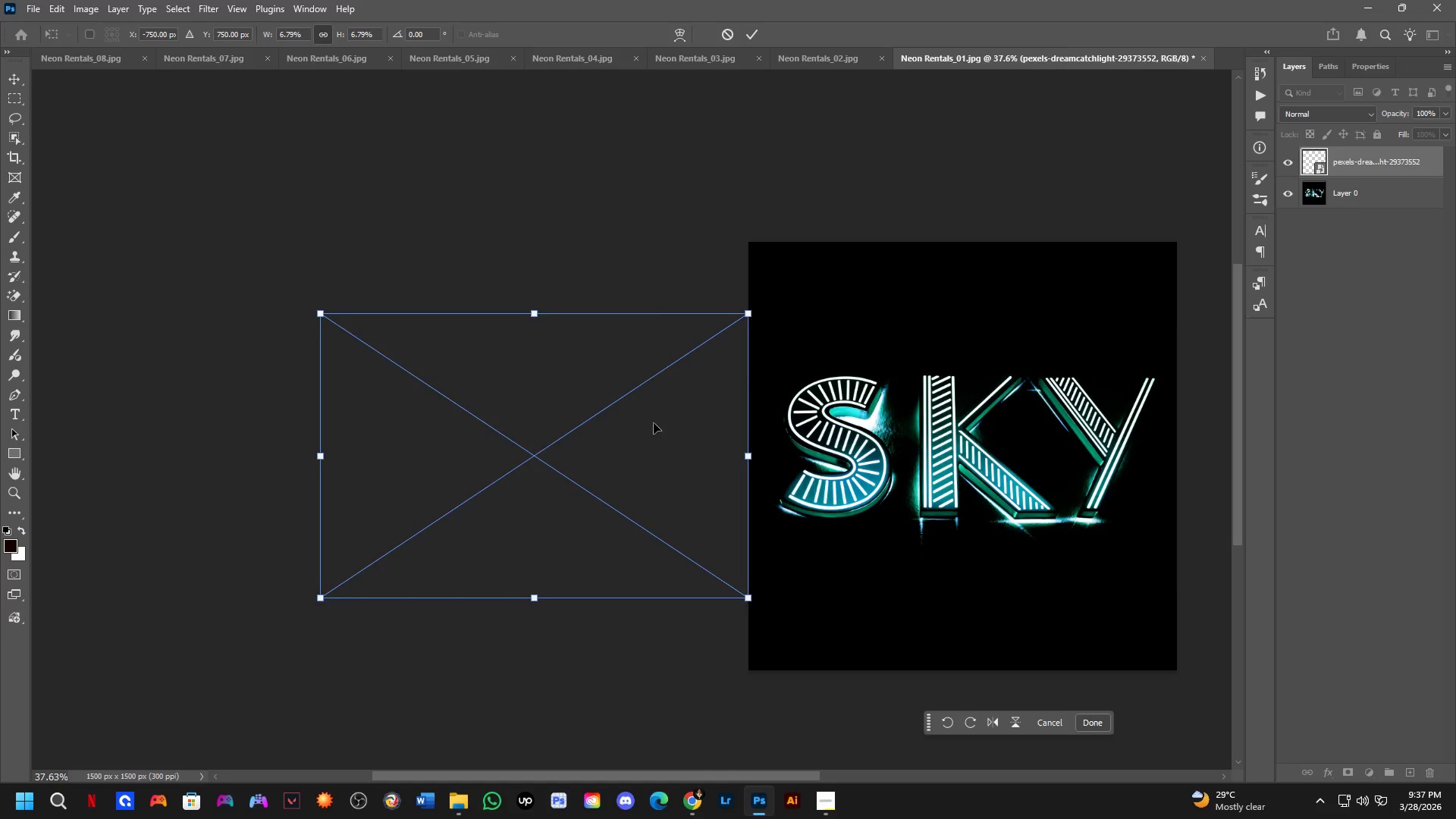 
scroll: coordinate [347, 453], scroll_direction: down, amount: 1.0
 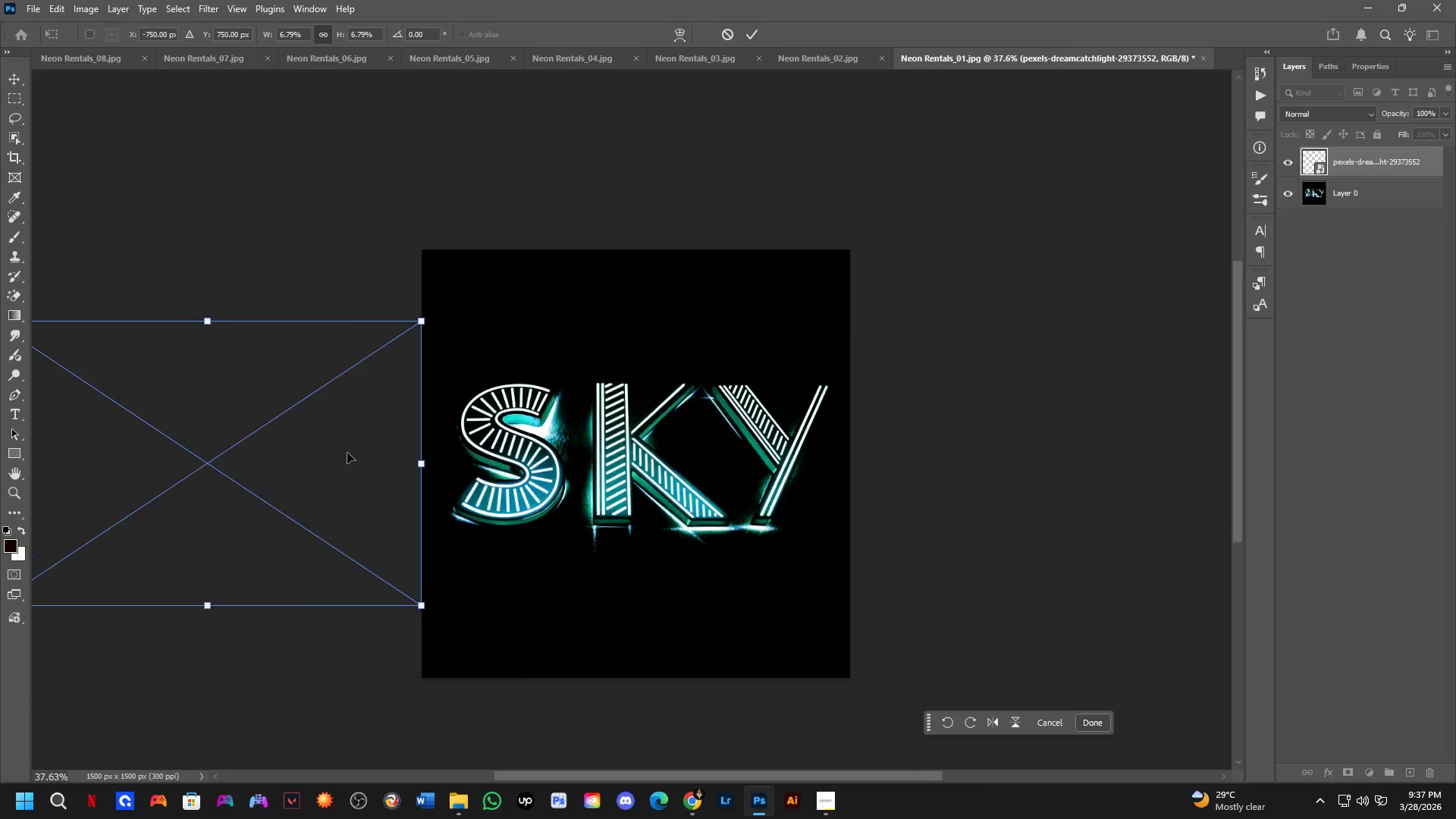 
key(NumpadEnter)
 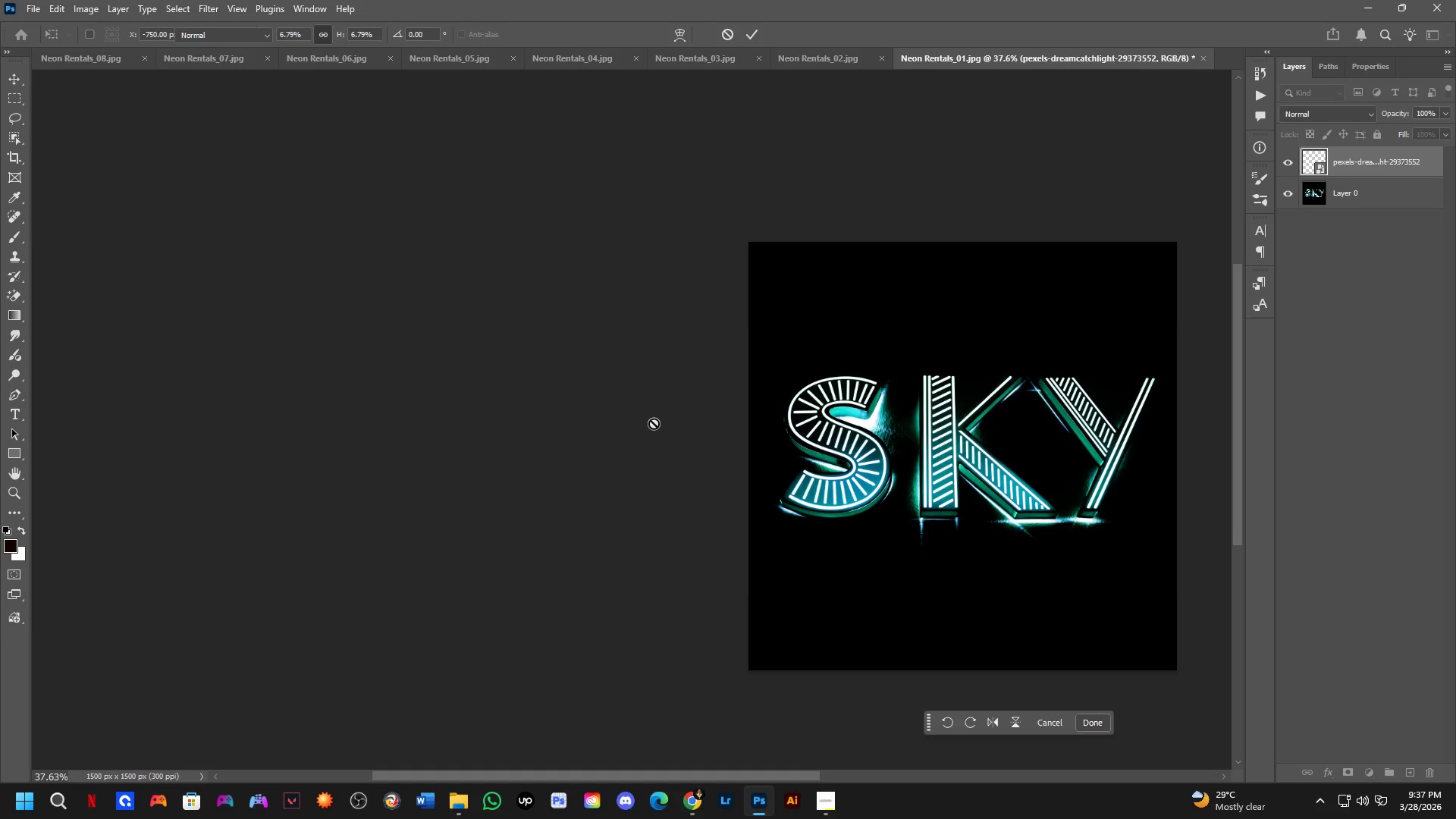 
key(C)
 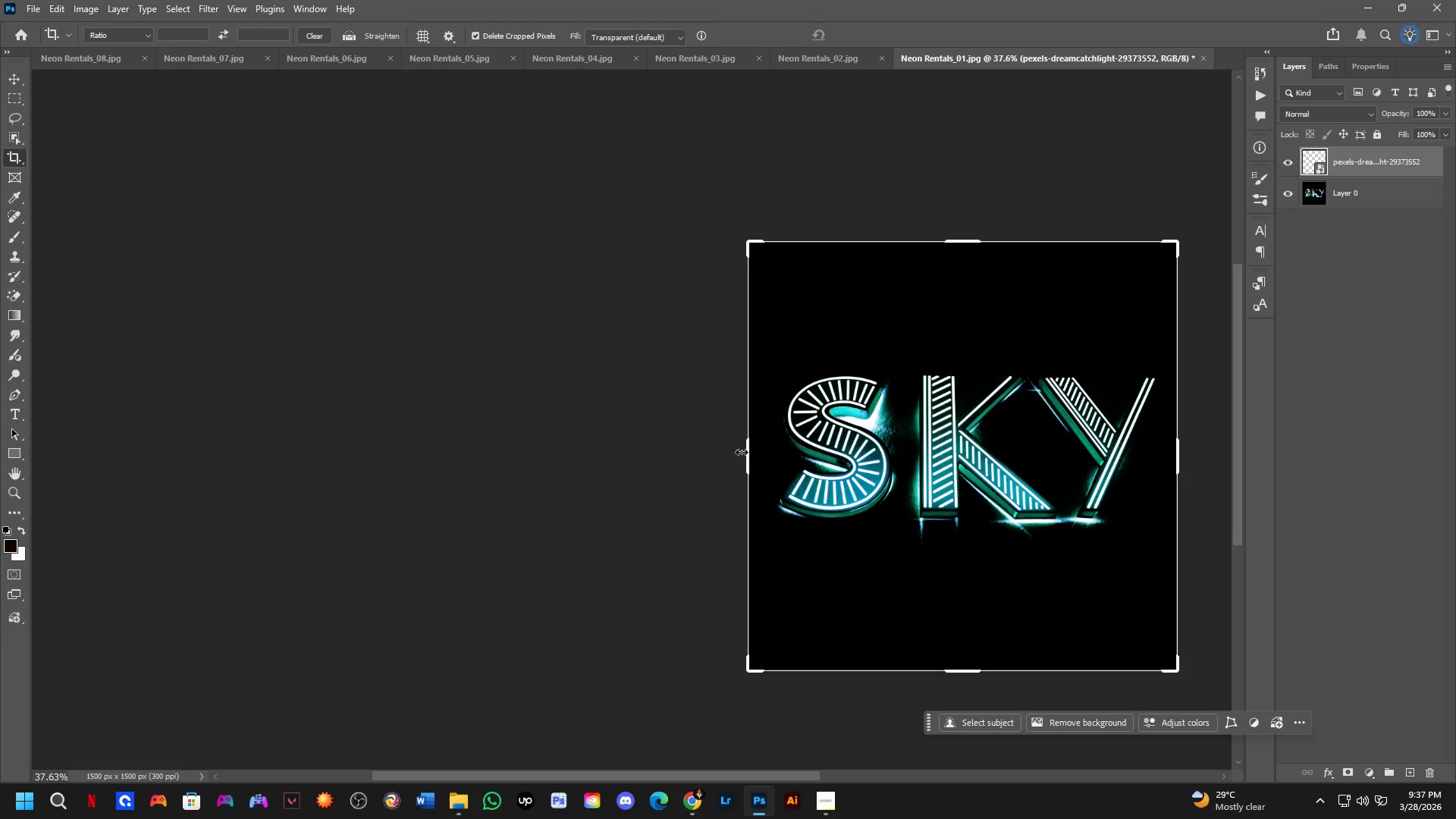 
left_click_drag(start_coordinate=[748, 451], to_coordinate=[535, 508])
 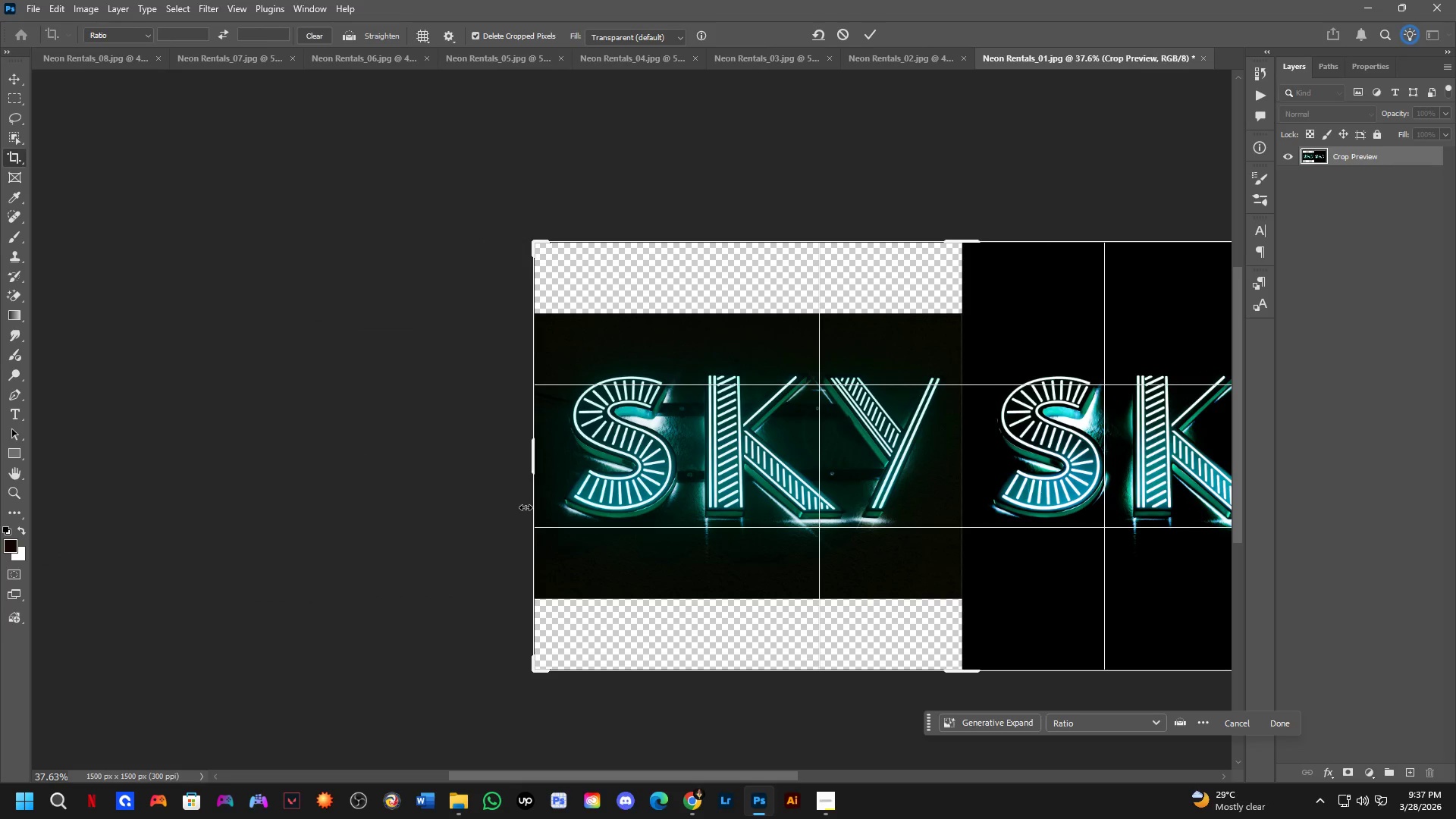 
key(NumpadEnter)
 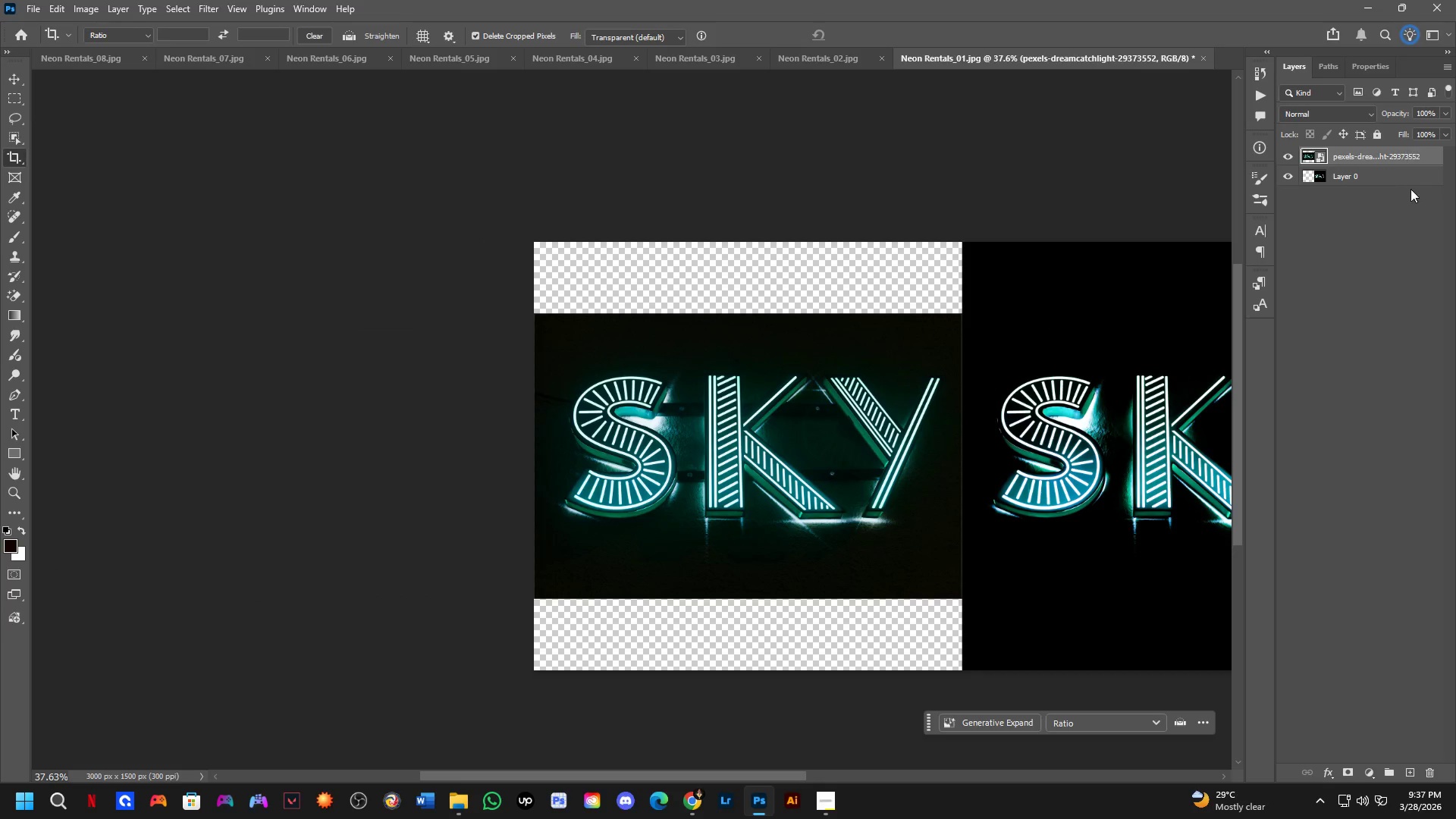 
left_click([1407, 176])
 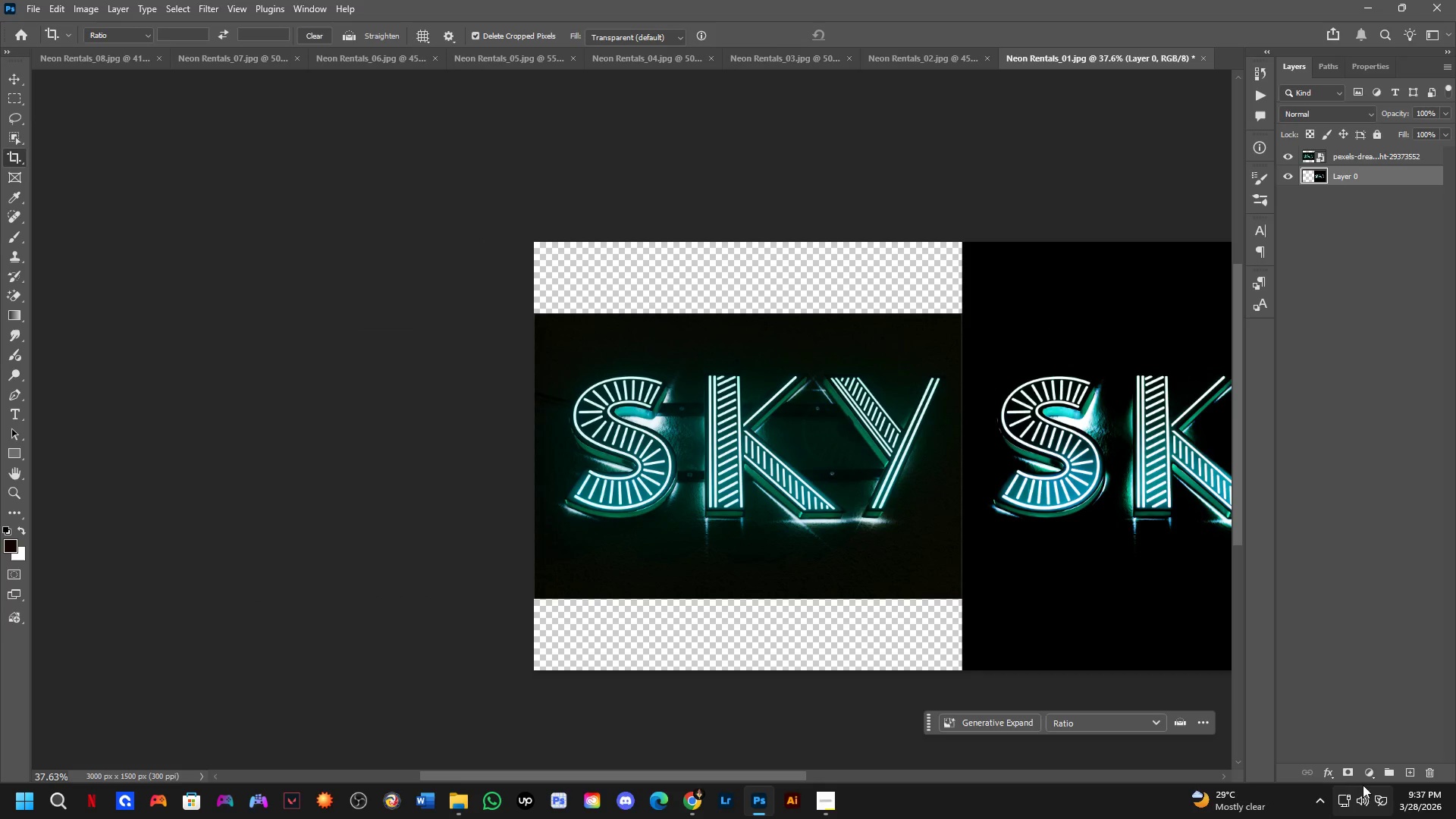 
left_click([1365, 782])
 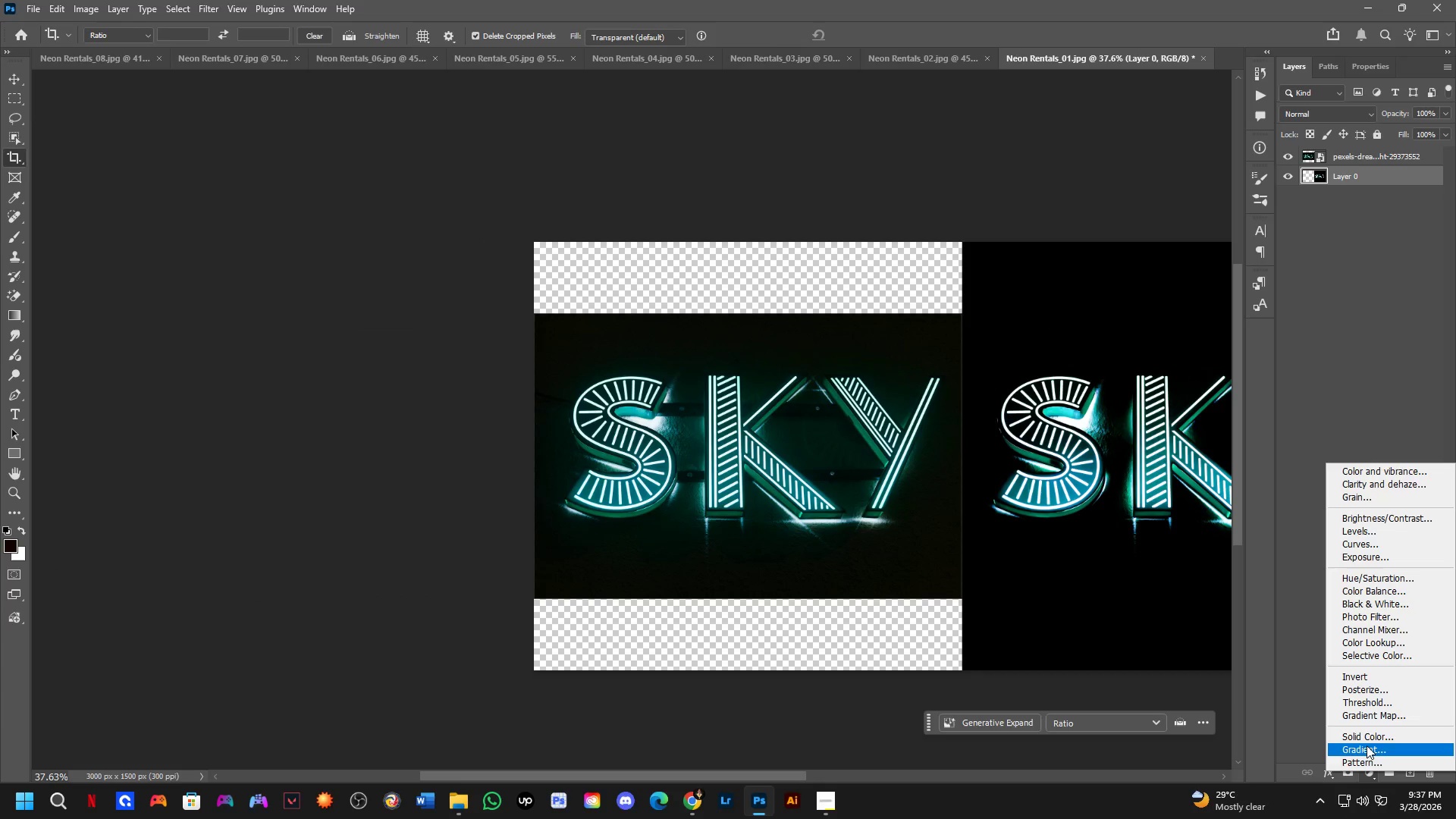 
left_click([1369, 731])
 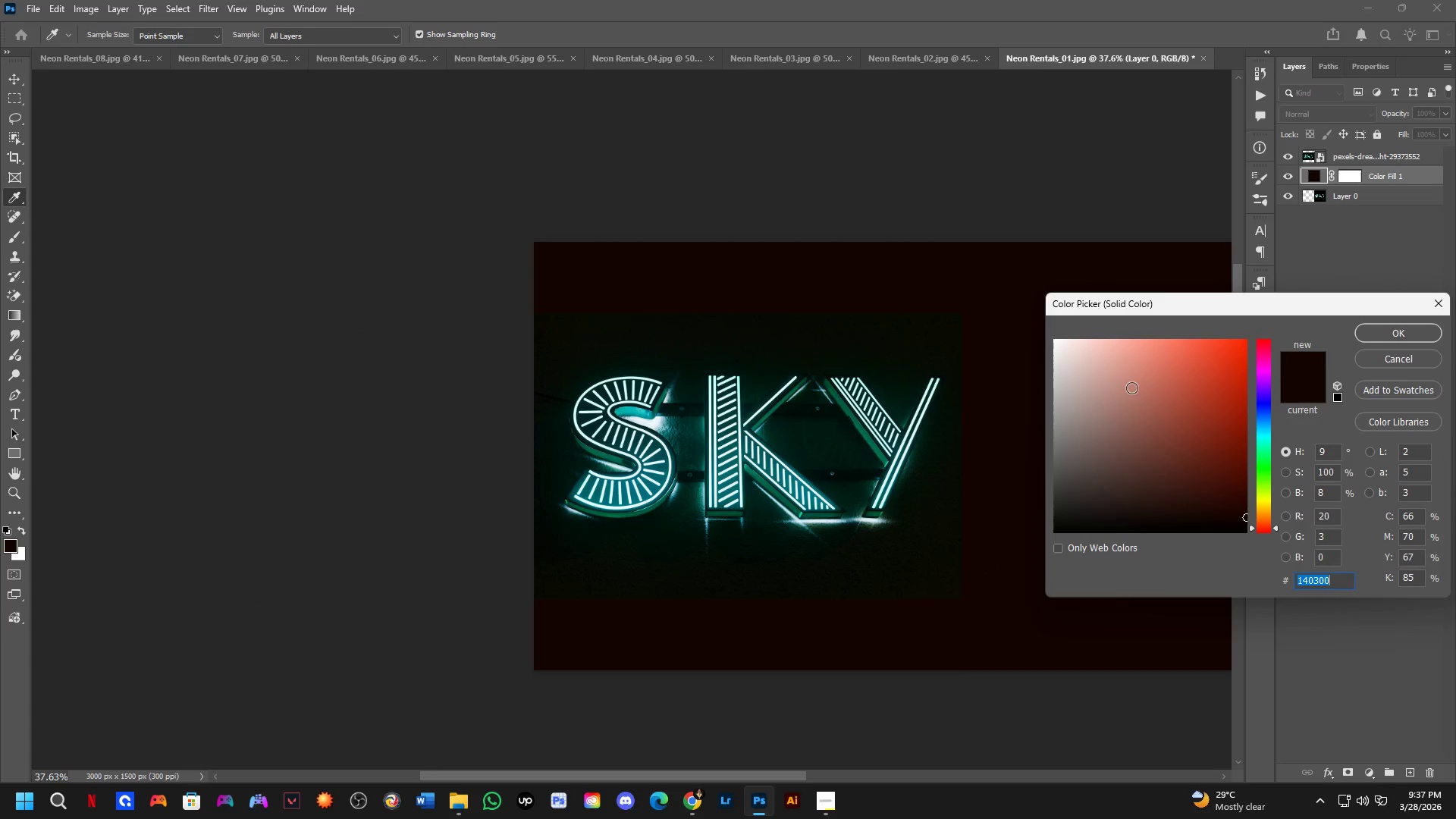 
left_click_drag(start_coordinate=[1131, 390], to_coordinate=[1029, 281])
 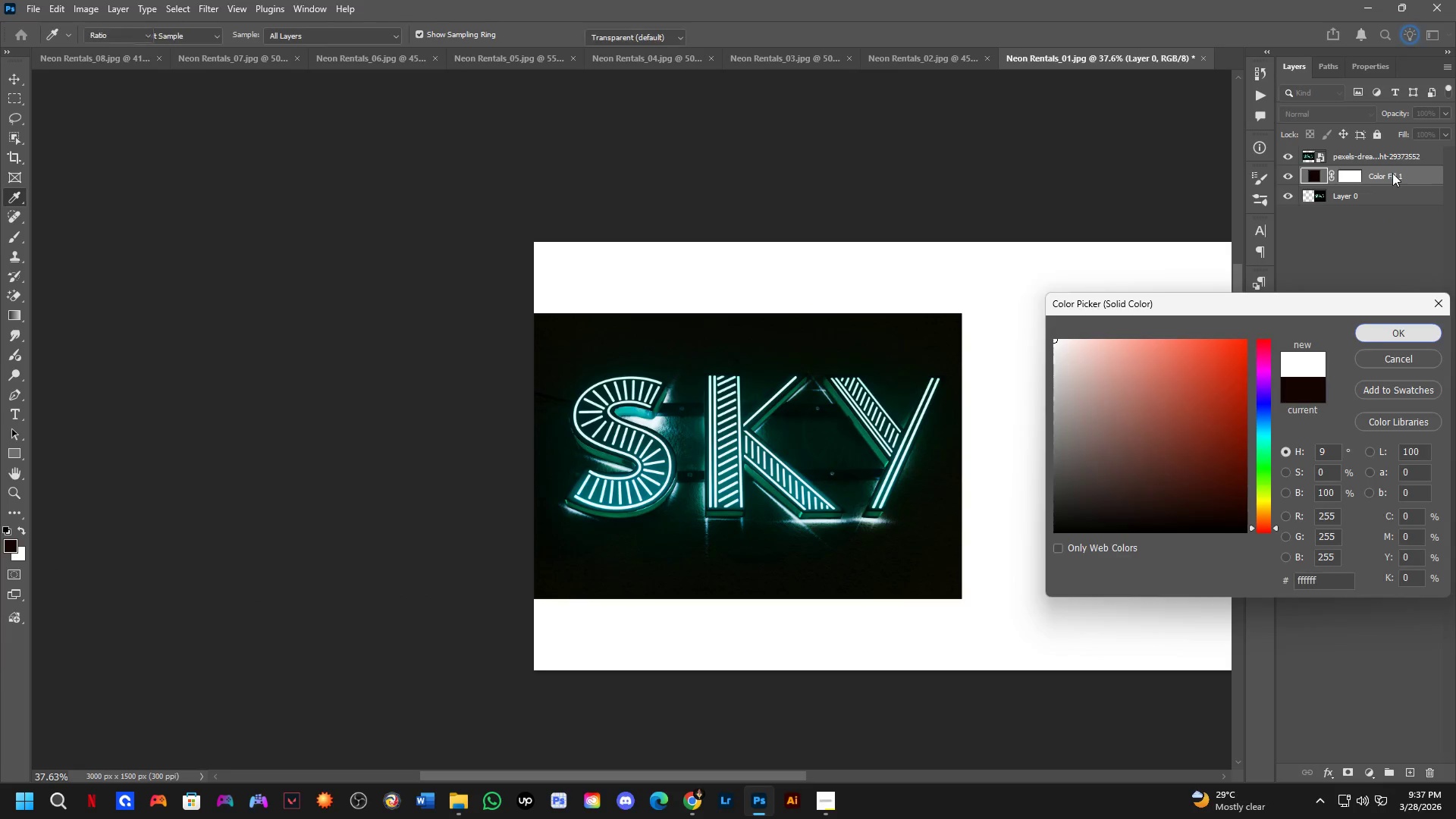 
left_click_drag(start_coordinate=[1392, 173], to_coordinate=[1392, 203])
 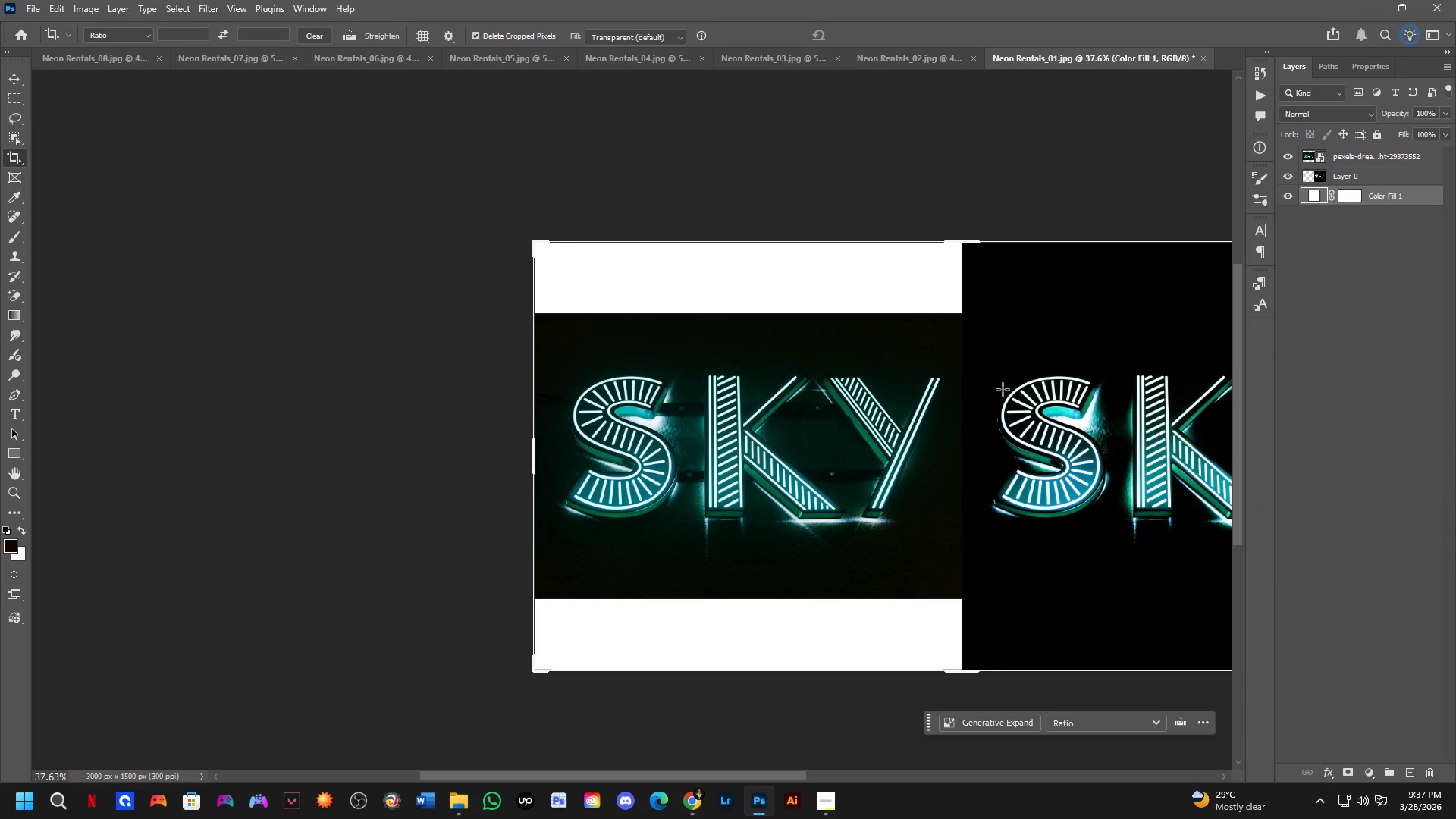 
key(B)
 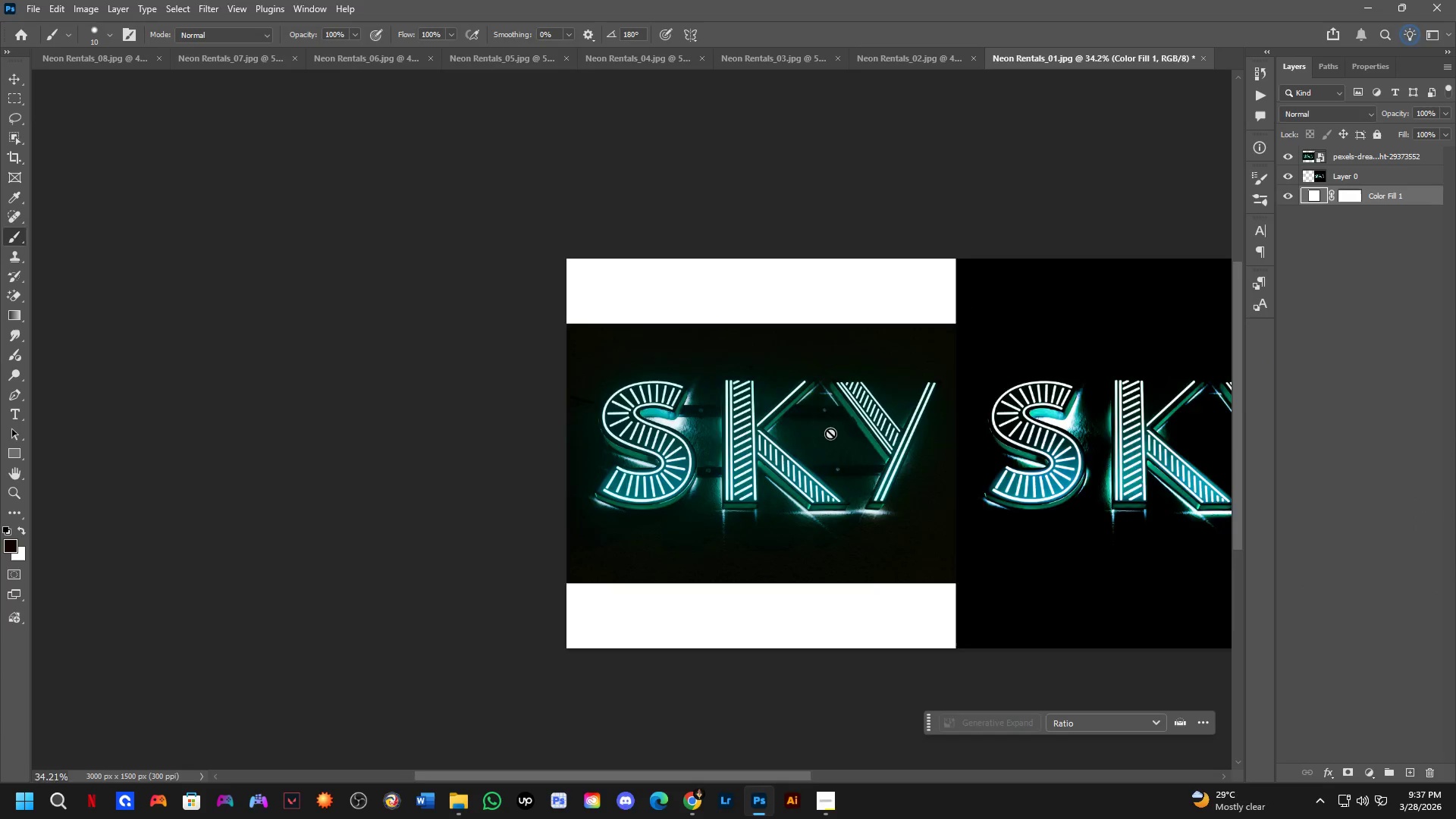 
scroll: coordinate [893, 425], scroll_direction: down, amount: 1.0
 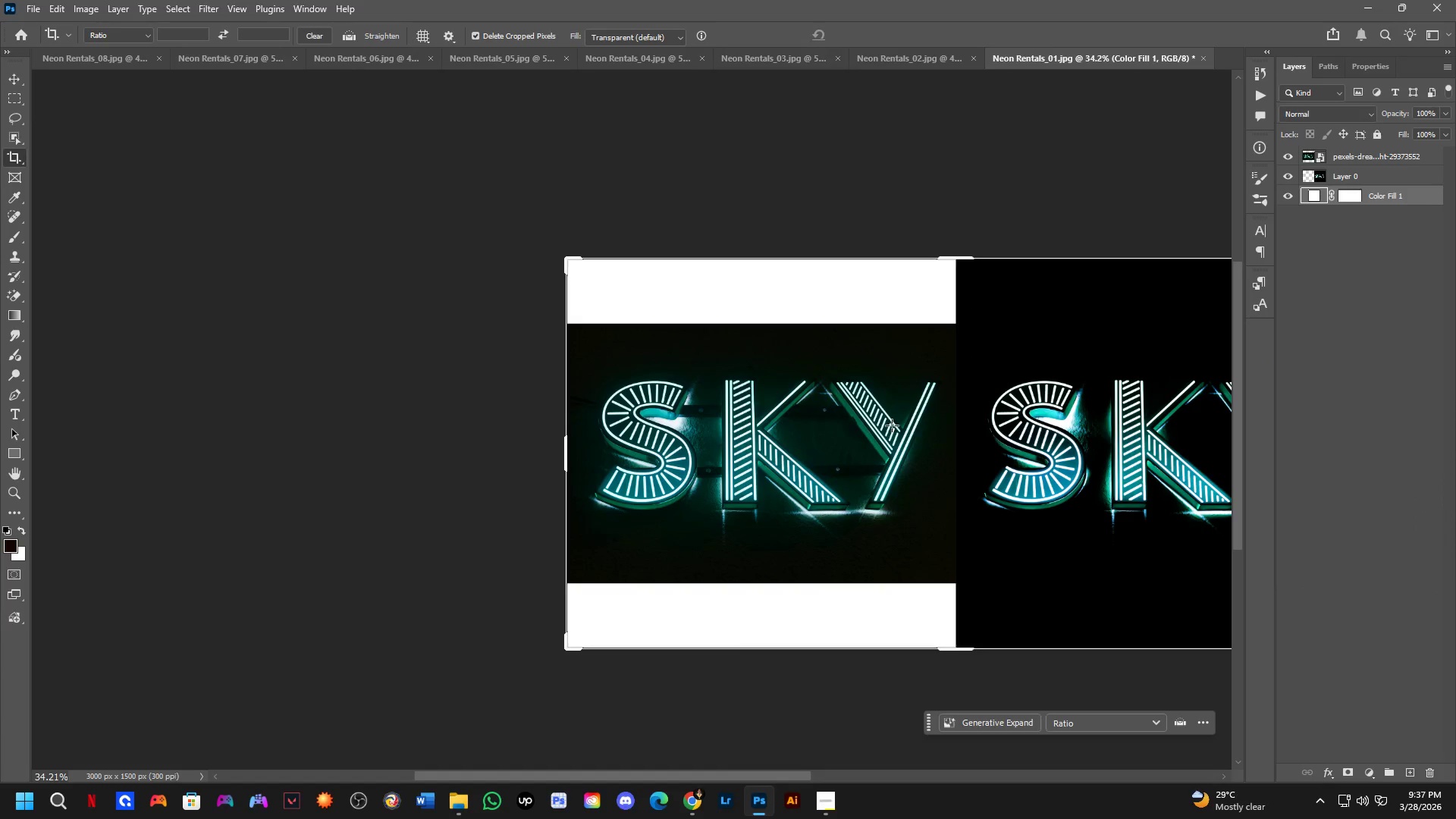 
hold_key(key=Space, duration=0.55)
 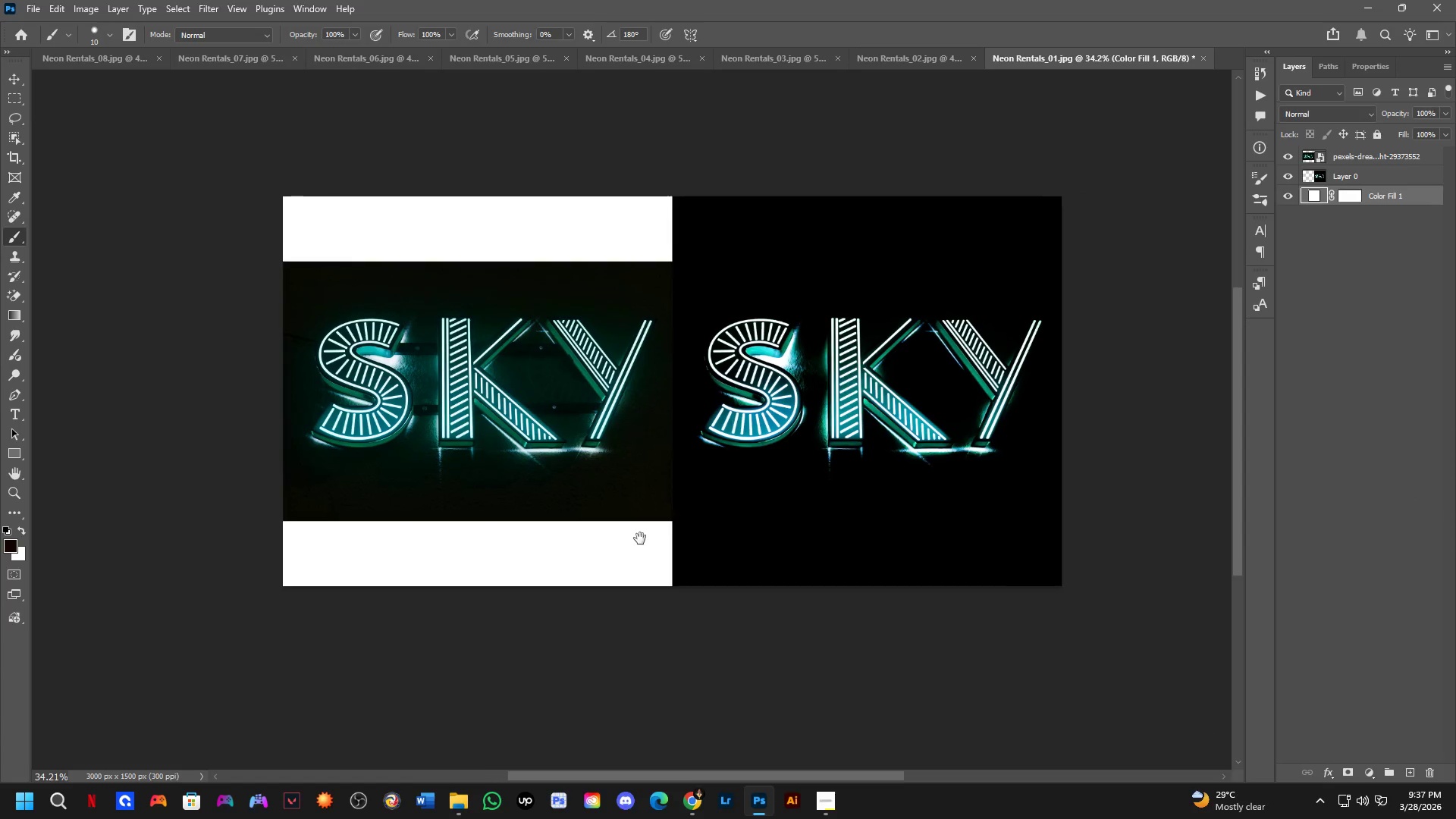 
left_click_drag(start_coordinate=[895, 444], to_coordinate=[677, 395])
 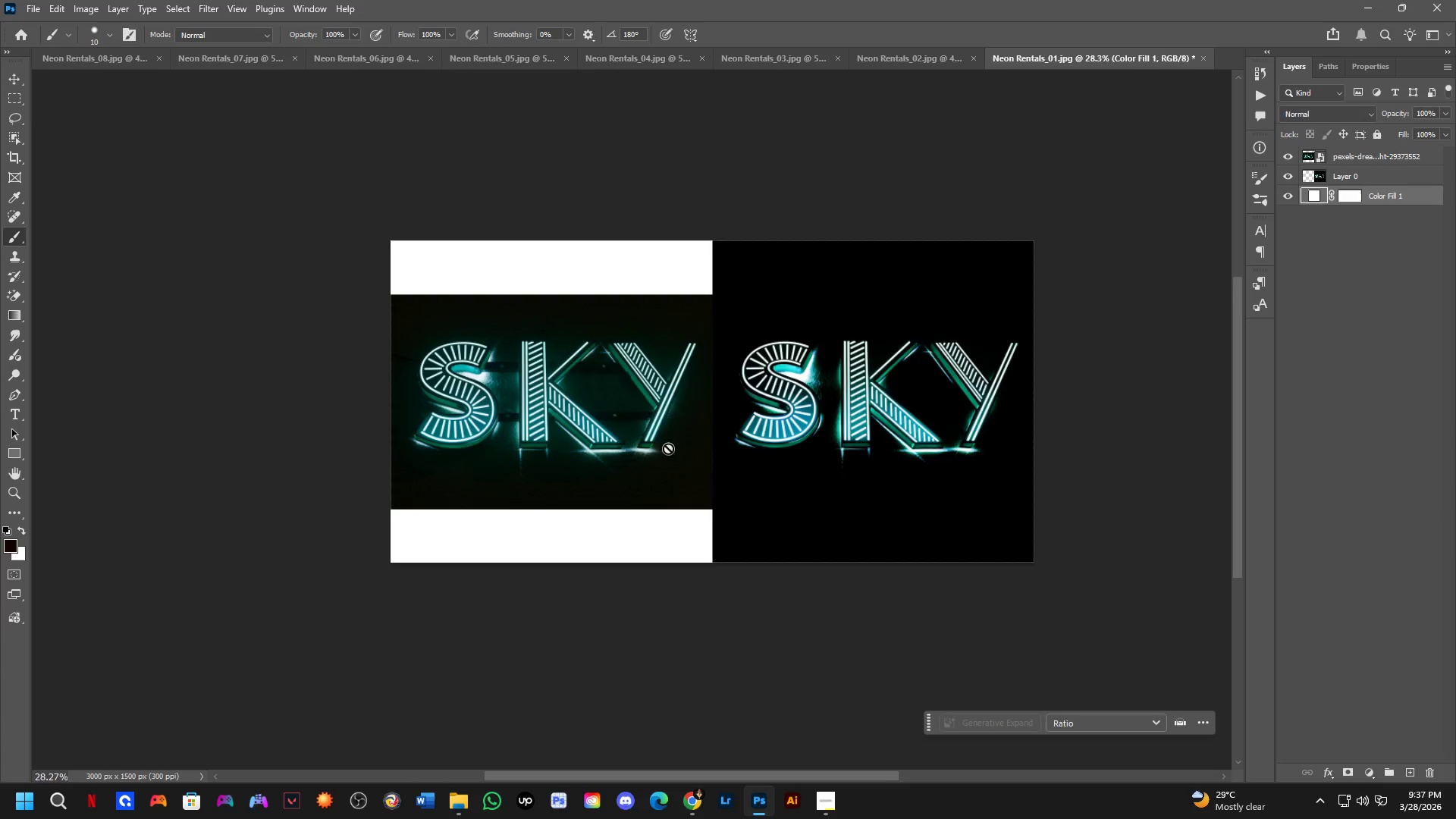 
scroll: coordinate [798, 434], scroll_direction: down, amount: 2.0
 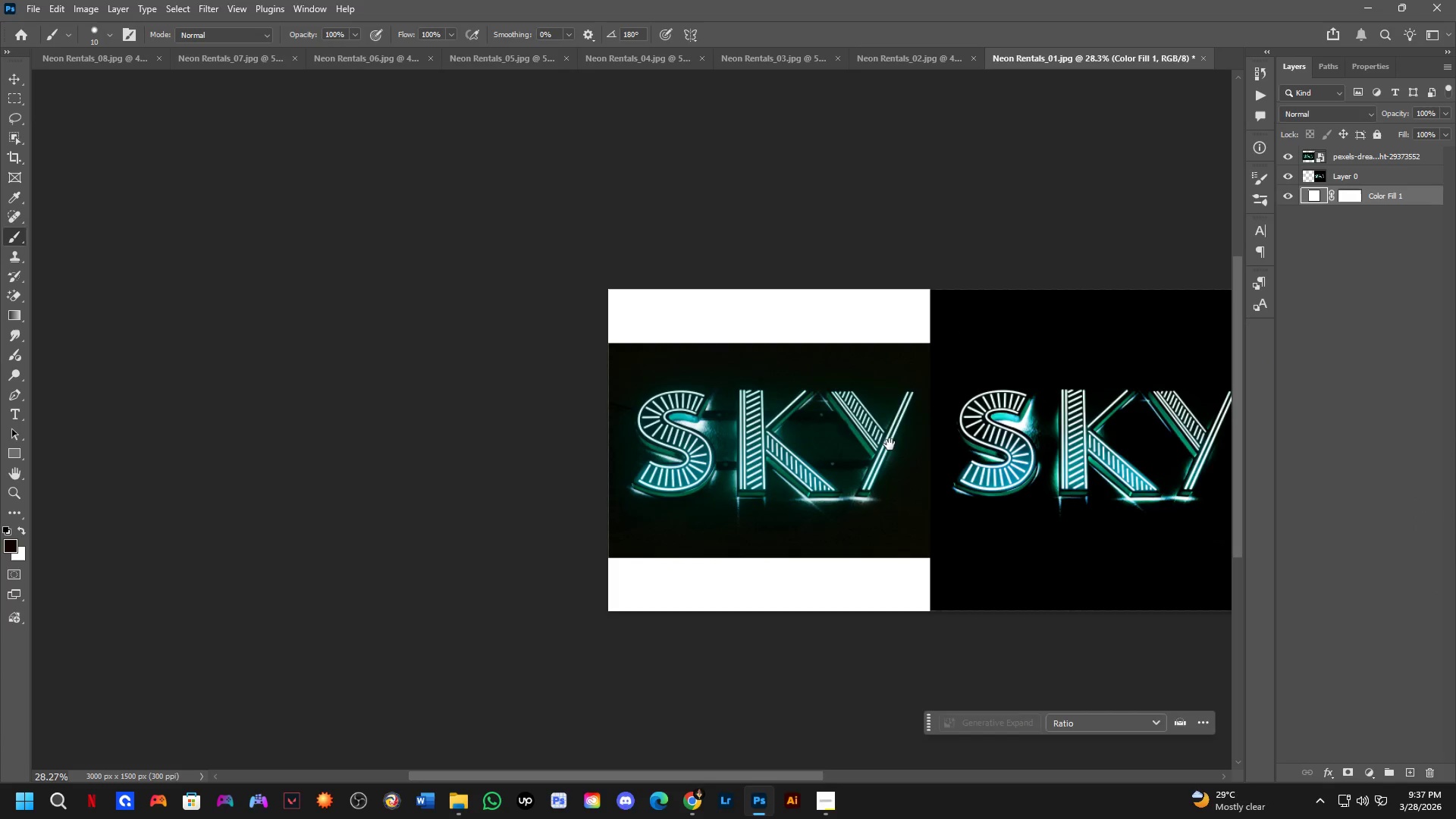 
key(Space)
 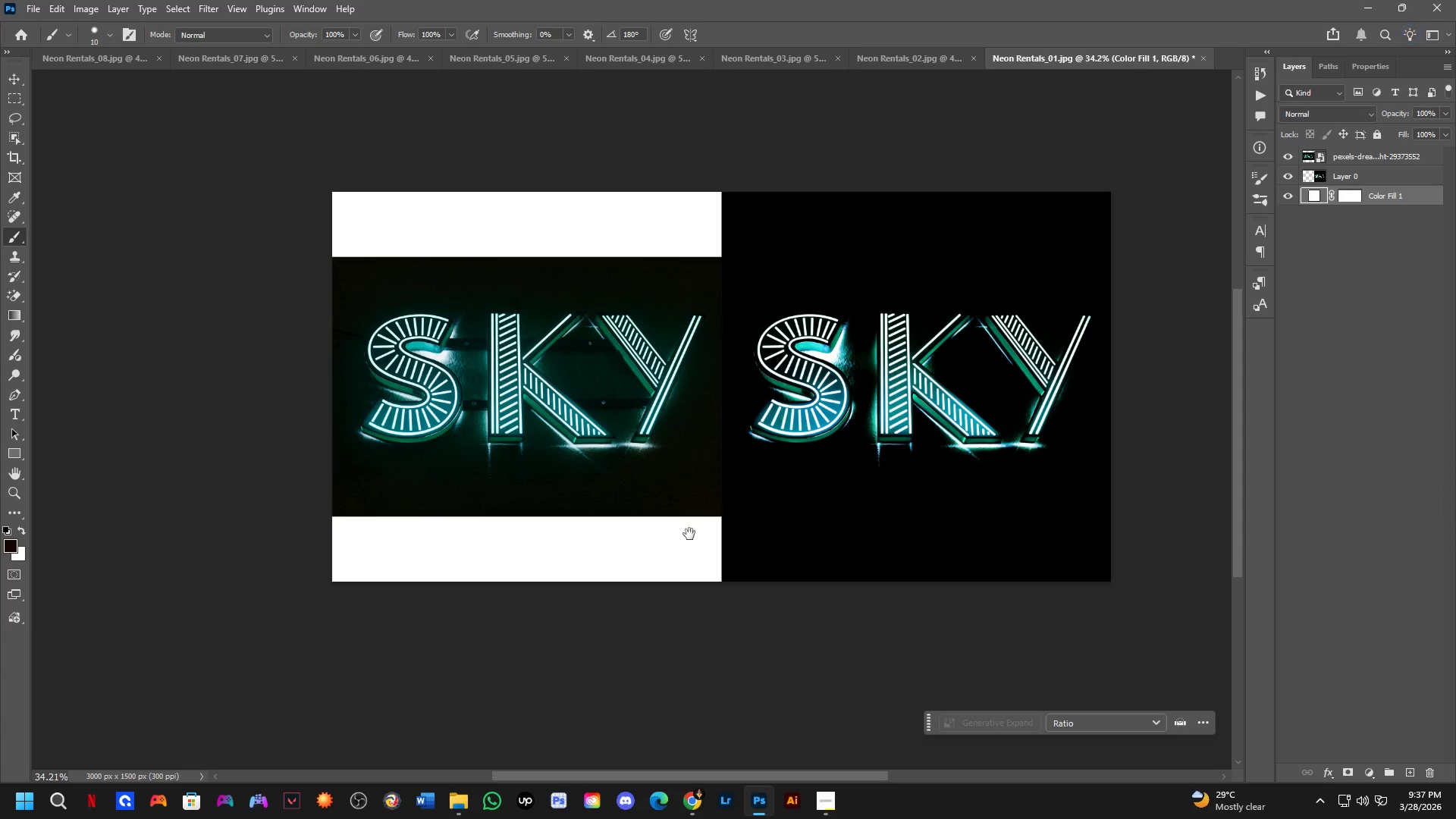 
left_click_drag(start_coordinate=[689, 534], to_coordinate=[640, 538])
 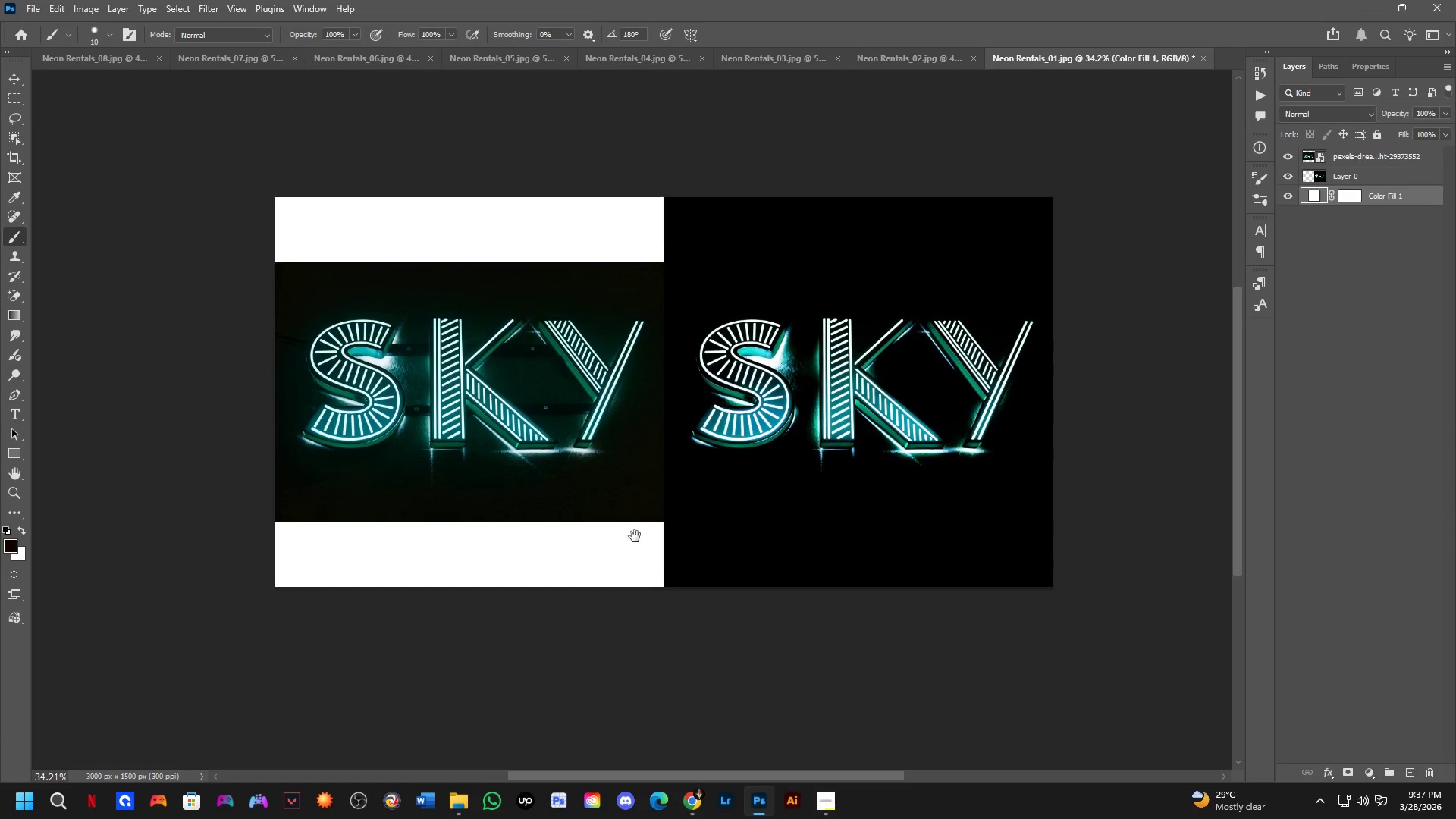 
scroll: coordinate [669, 476], scroll_direction: up, amount: 2.0
 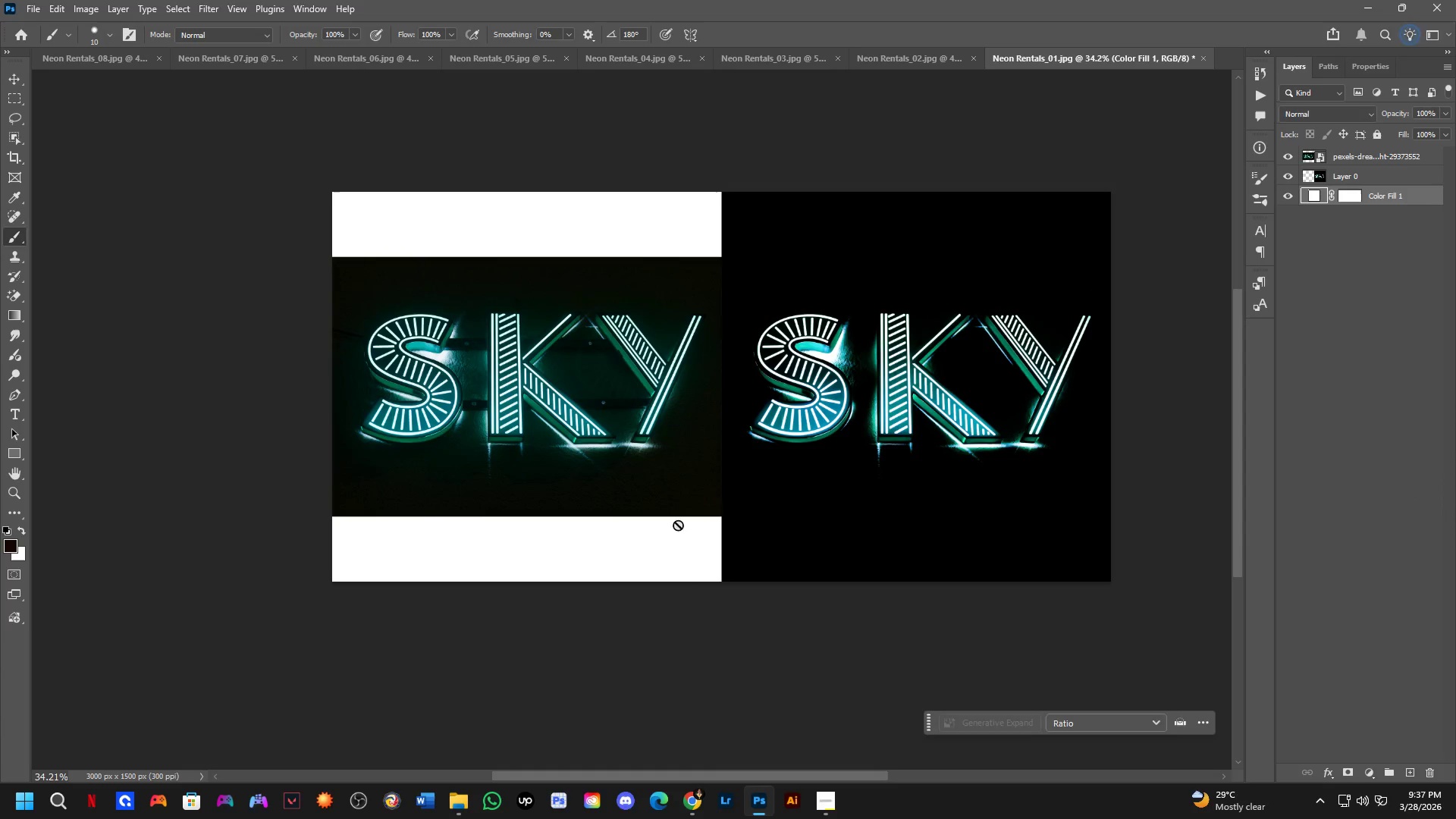 
type(TBEFORE)
 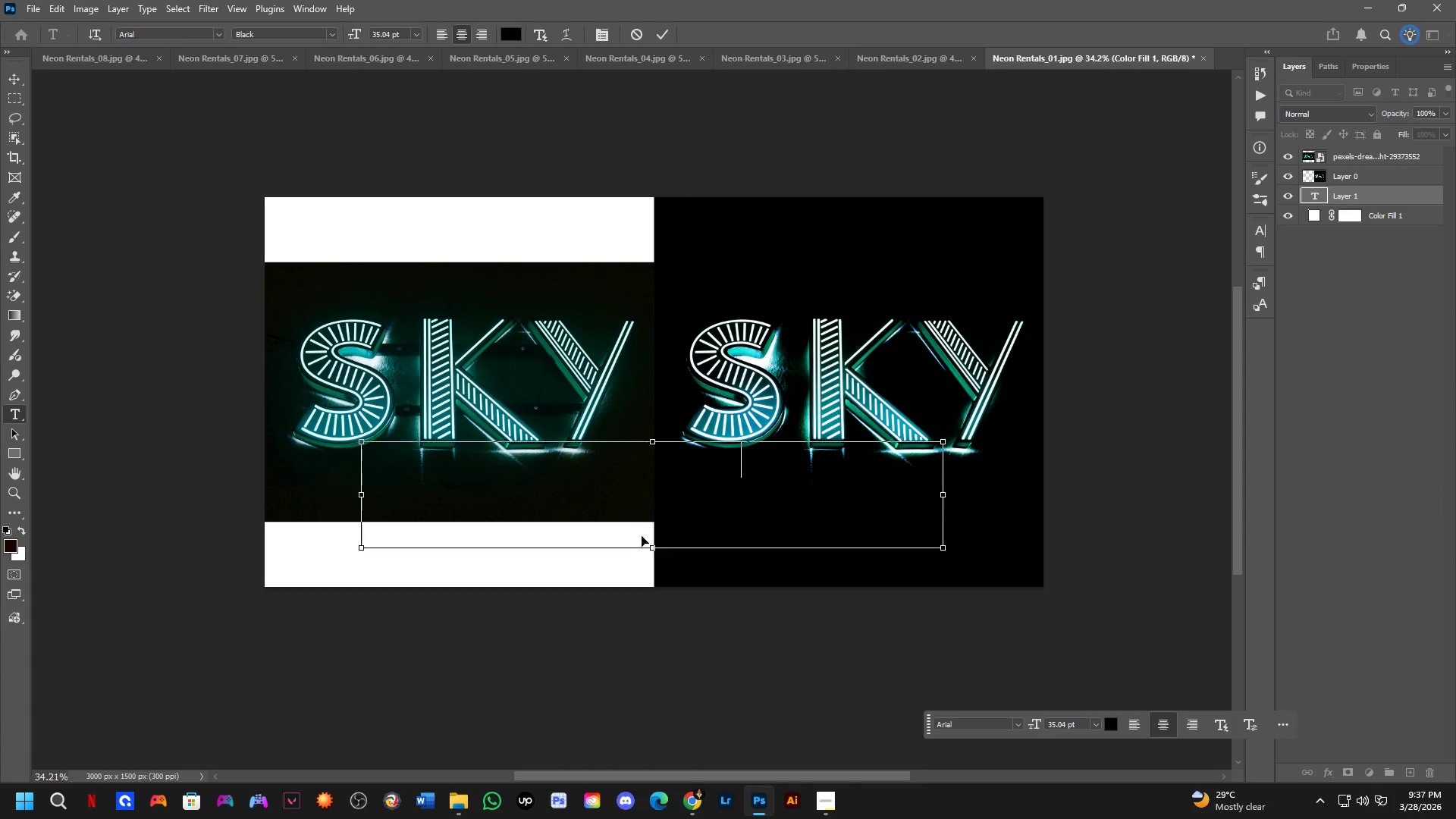 
left_click_drag(start_coordinate=[362, 442], to_coordinate=[943, 548])
 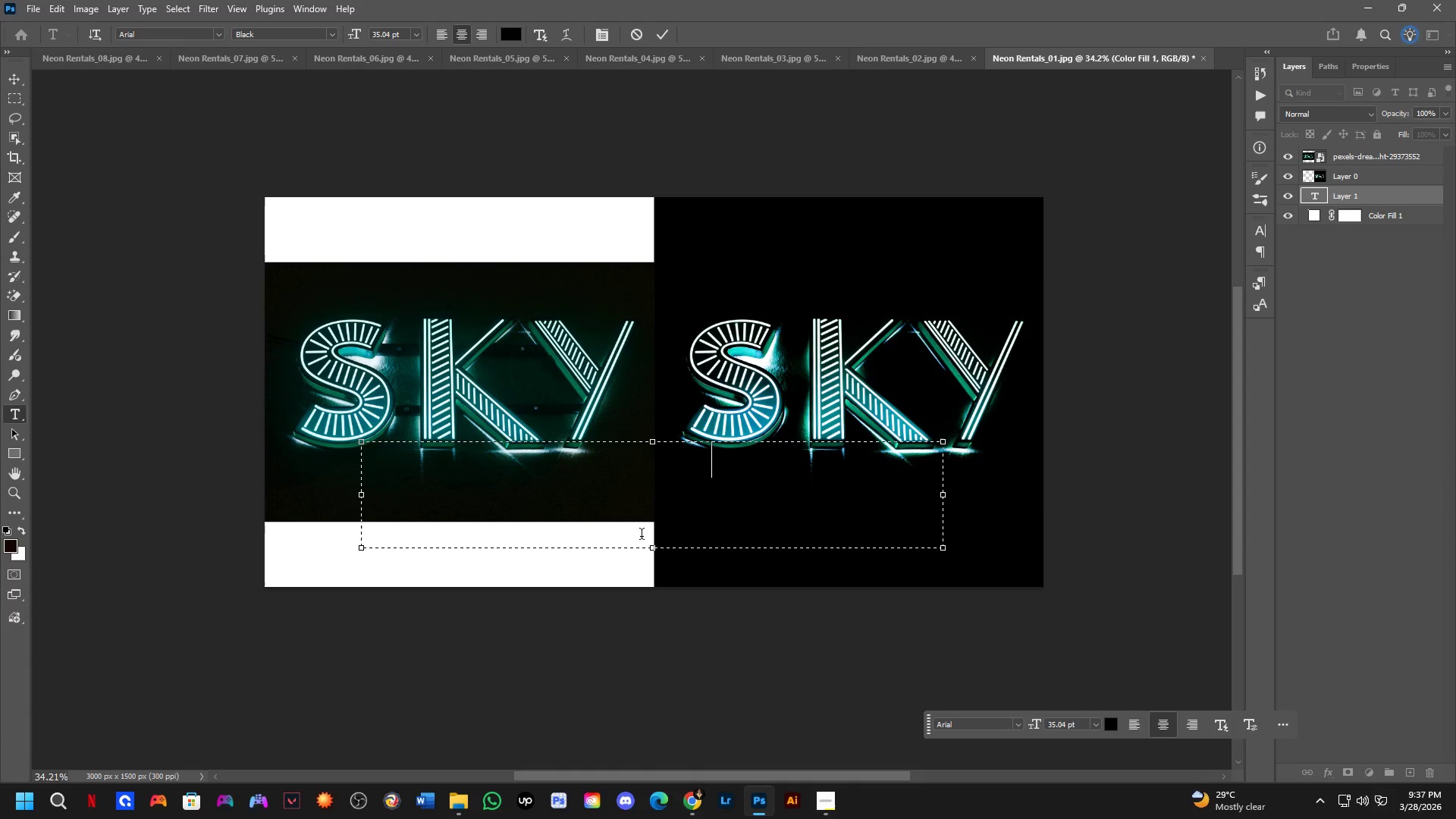 
key(Control+ControlLeft)
 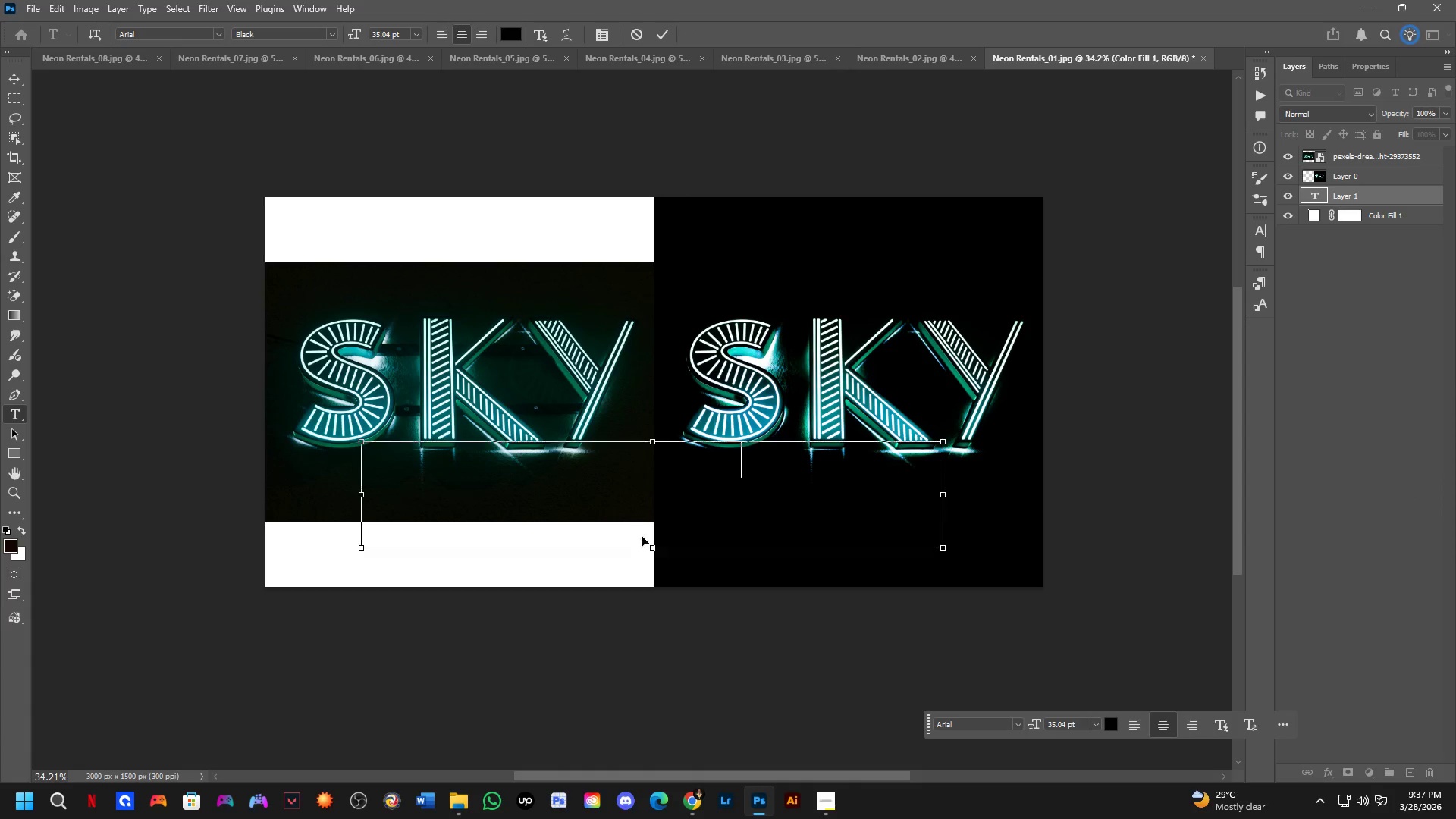 
key(Control+A)
 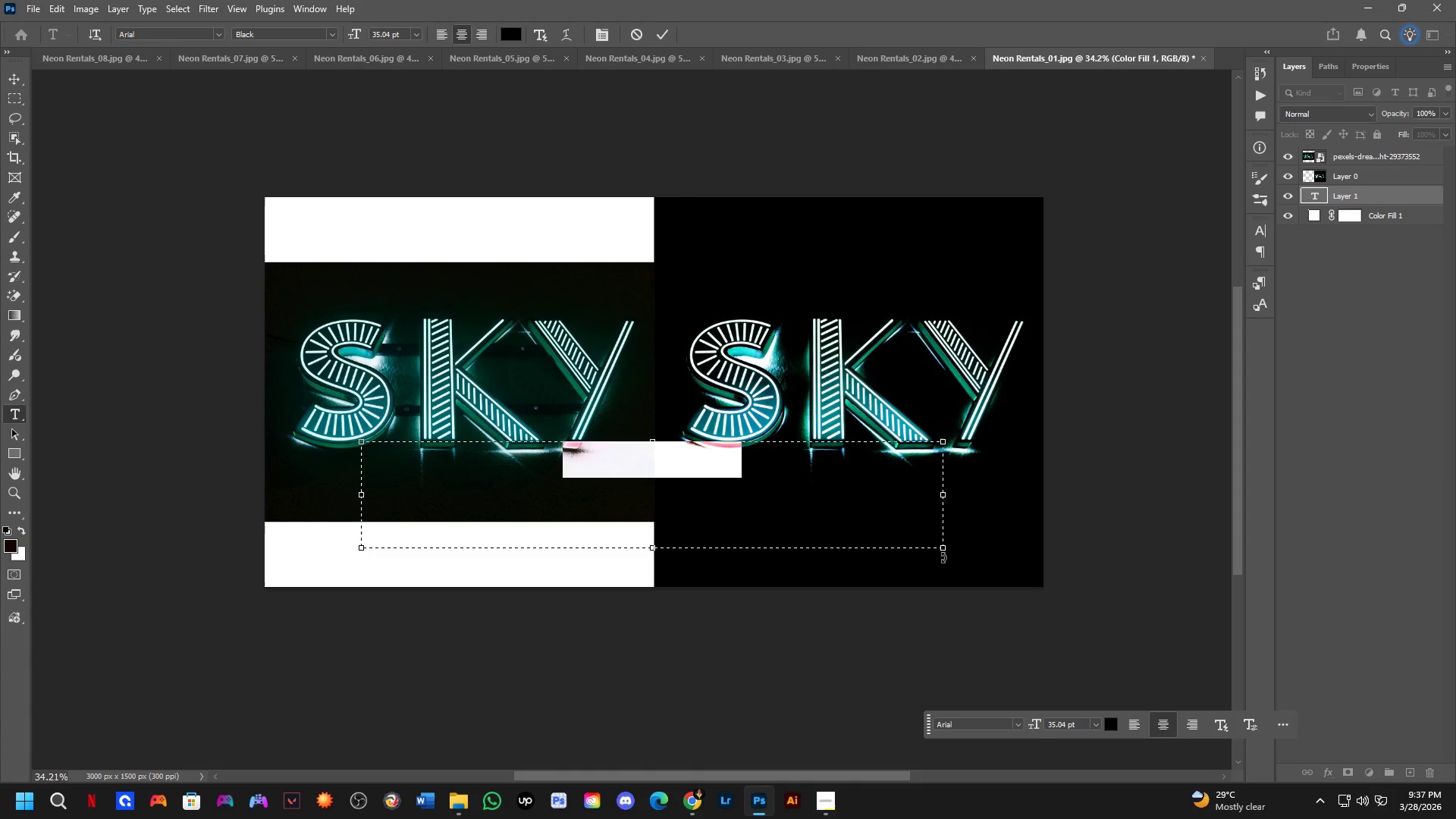 
left_click_drag(start_coordinate=[941, 554], to_coordinate=[541, 485])
 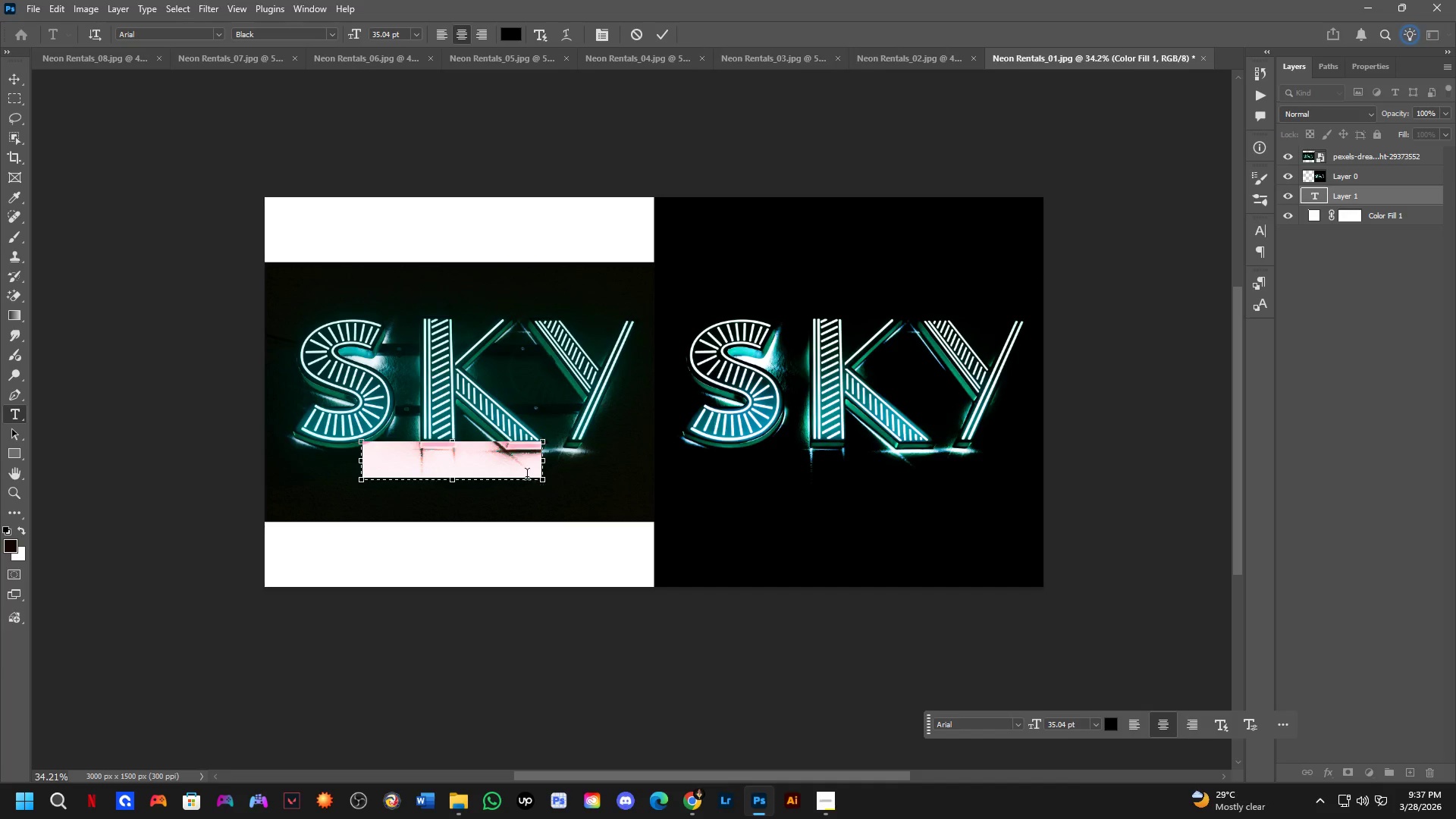 
key(NumpadEnter)
 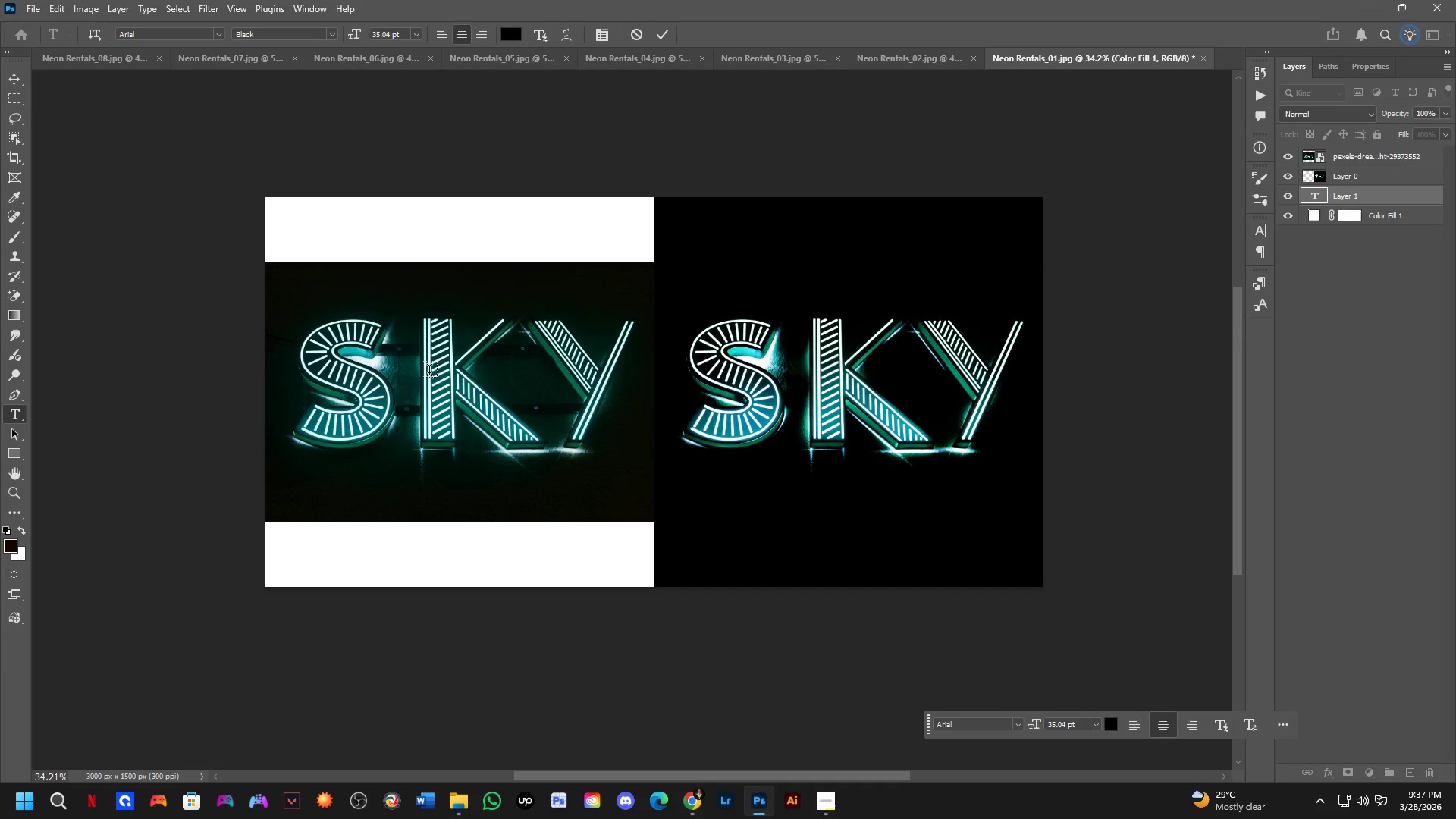 
key(Control+T)
 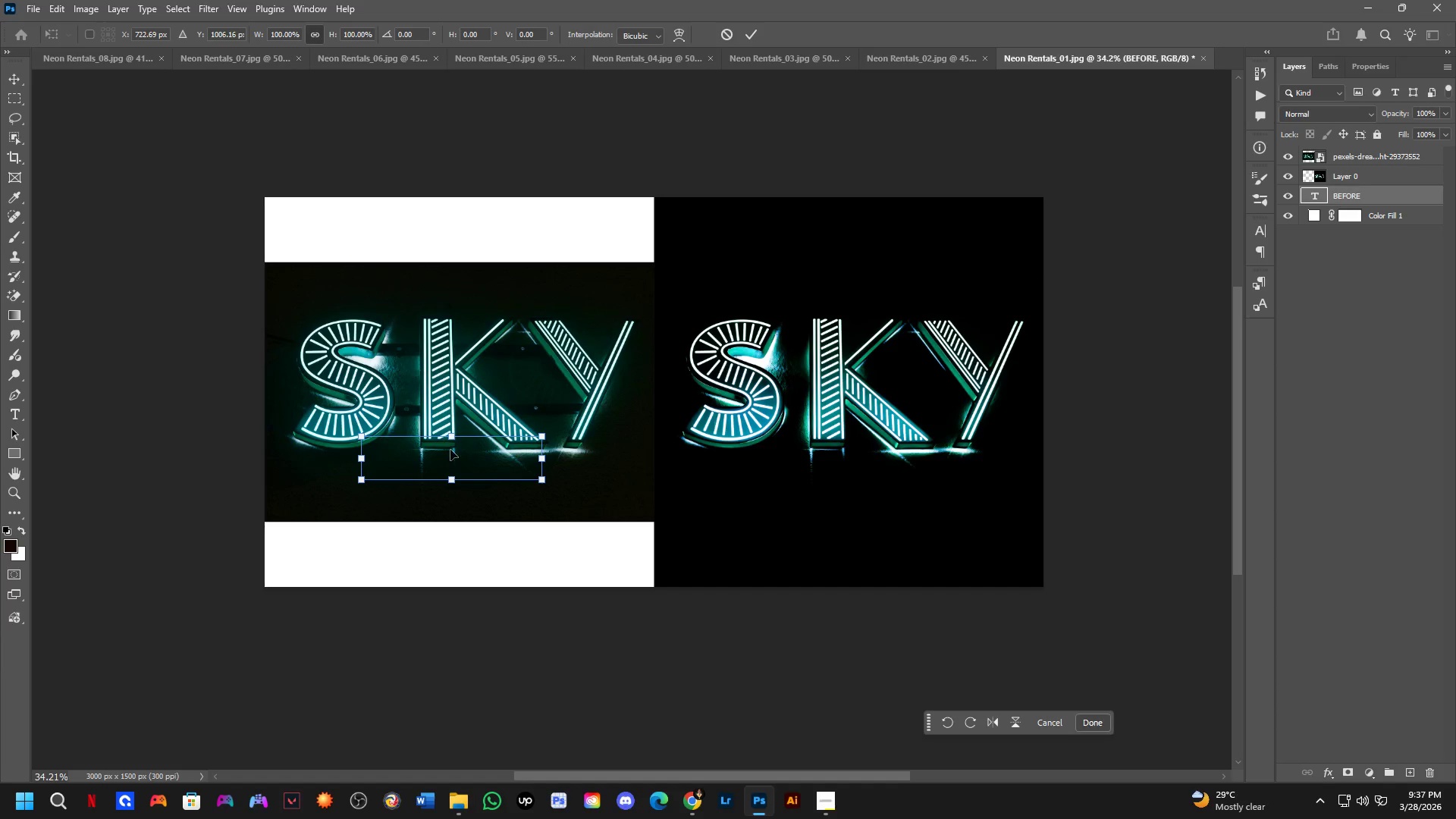 
left_click_drag(start_coordinate=[465, 457], to_coordinate=[381, 557])
 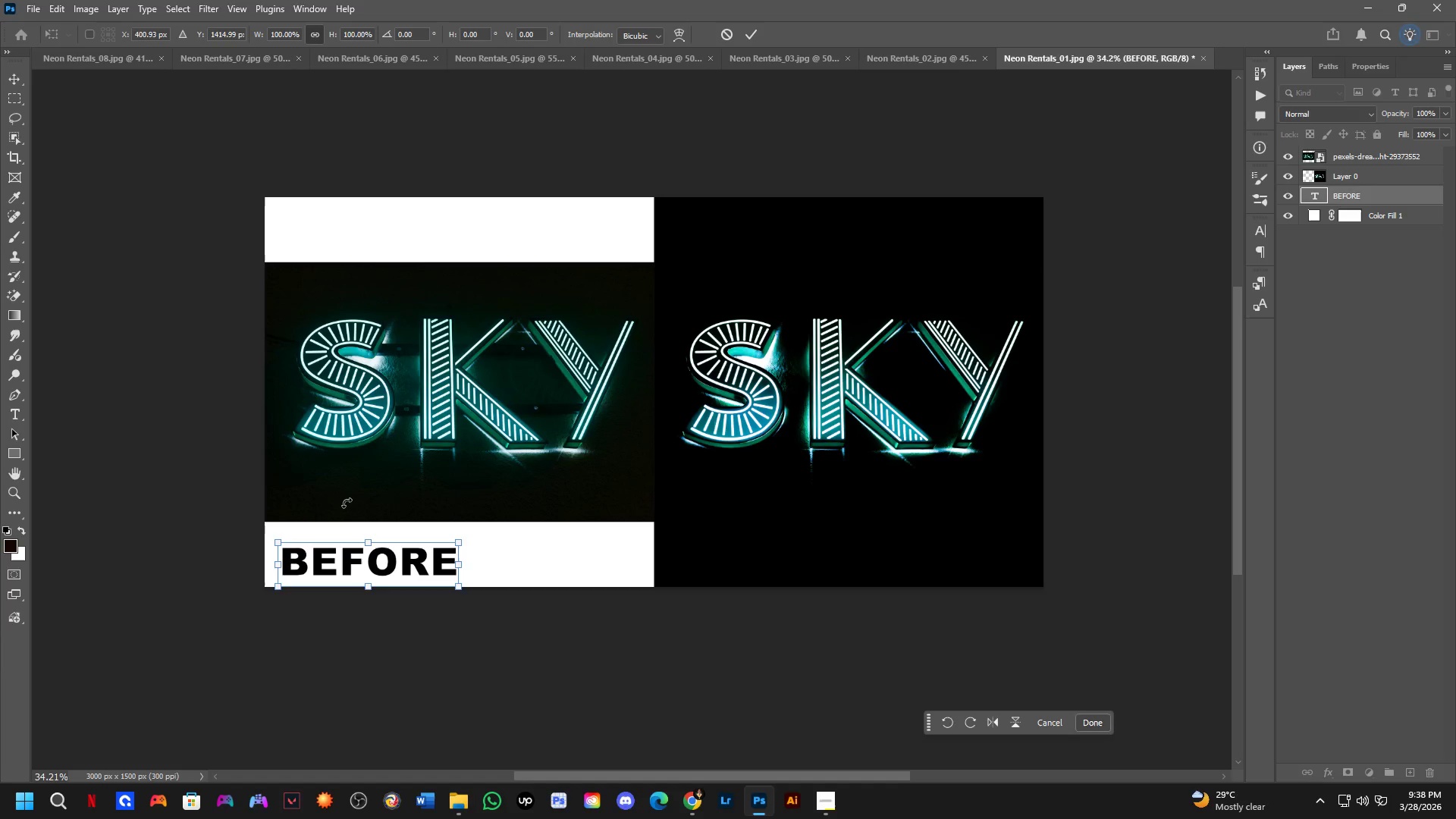 
key(NumpadEnter)
 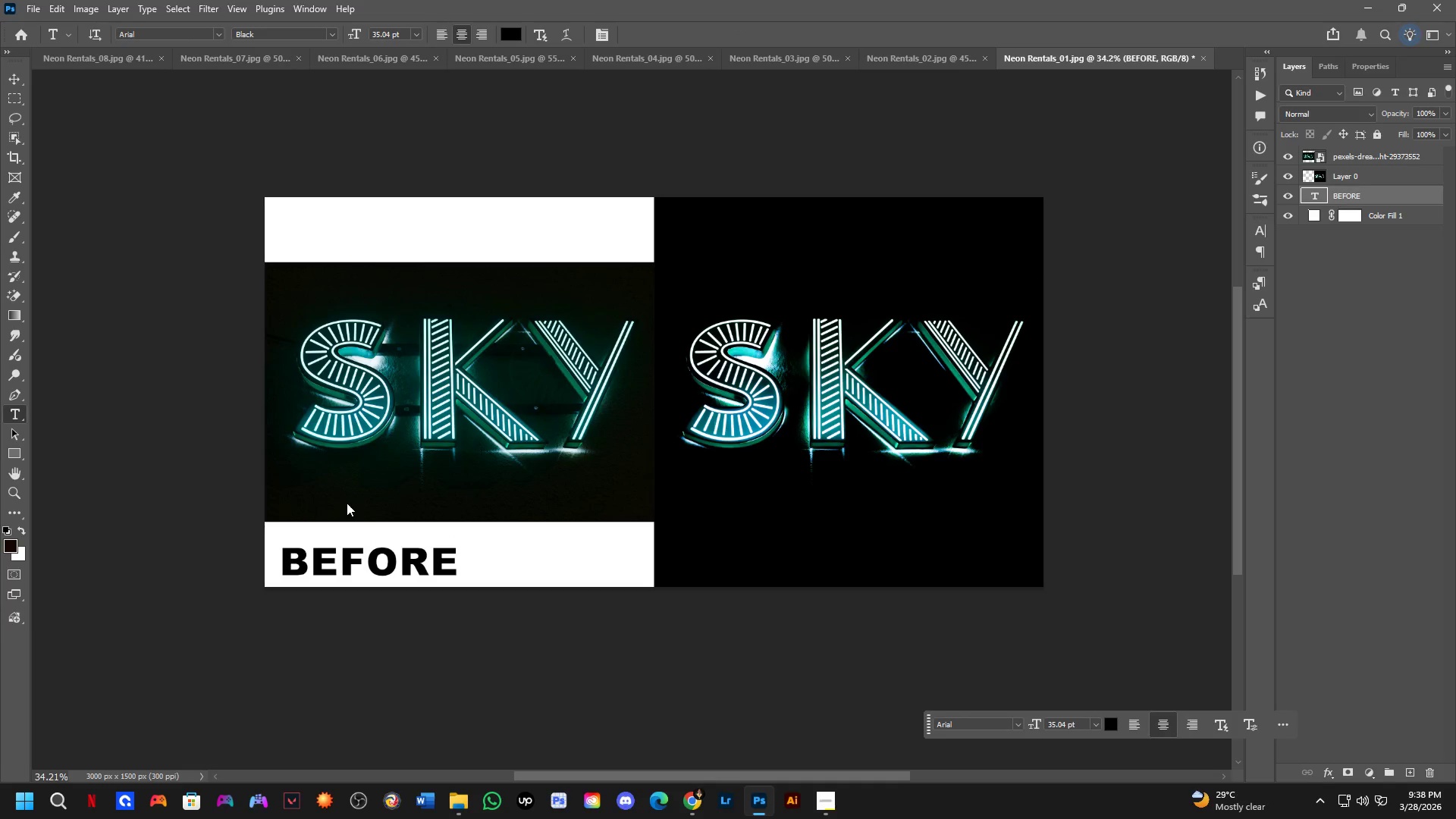 
key(T)
 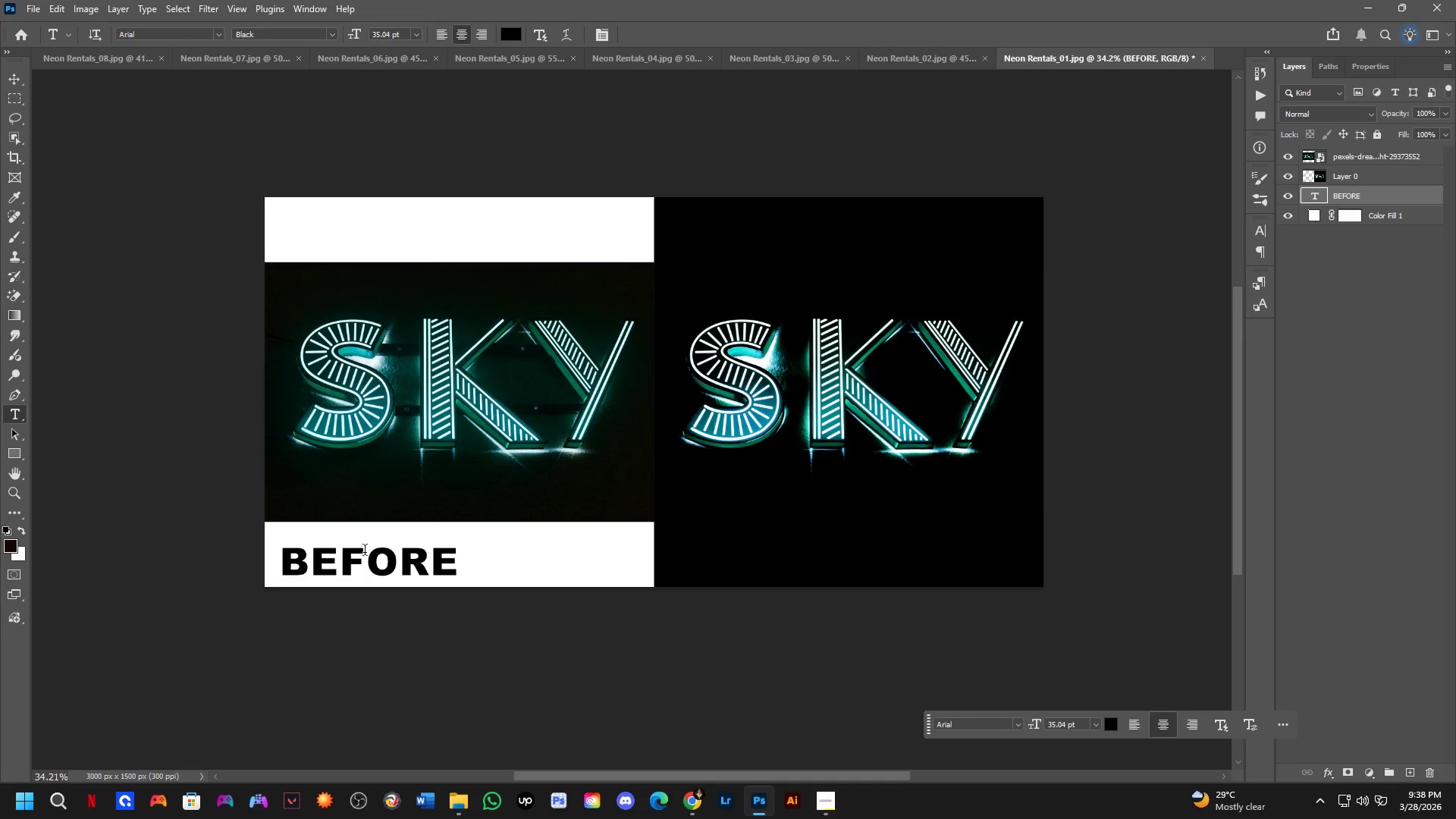 
key(Control+ControlLeft)
 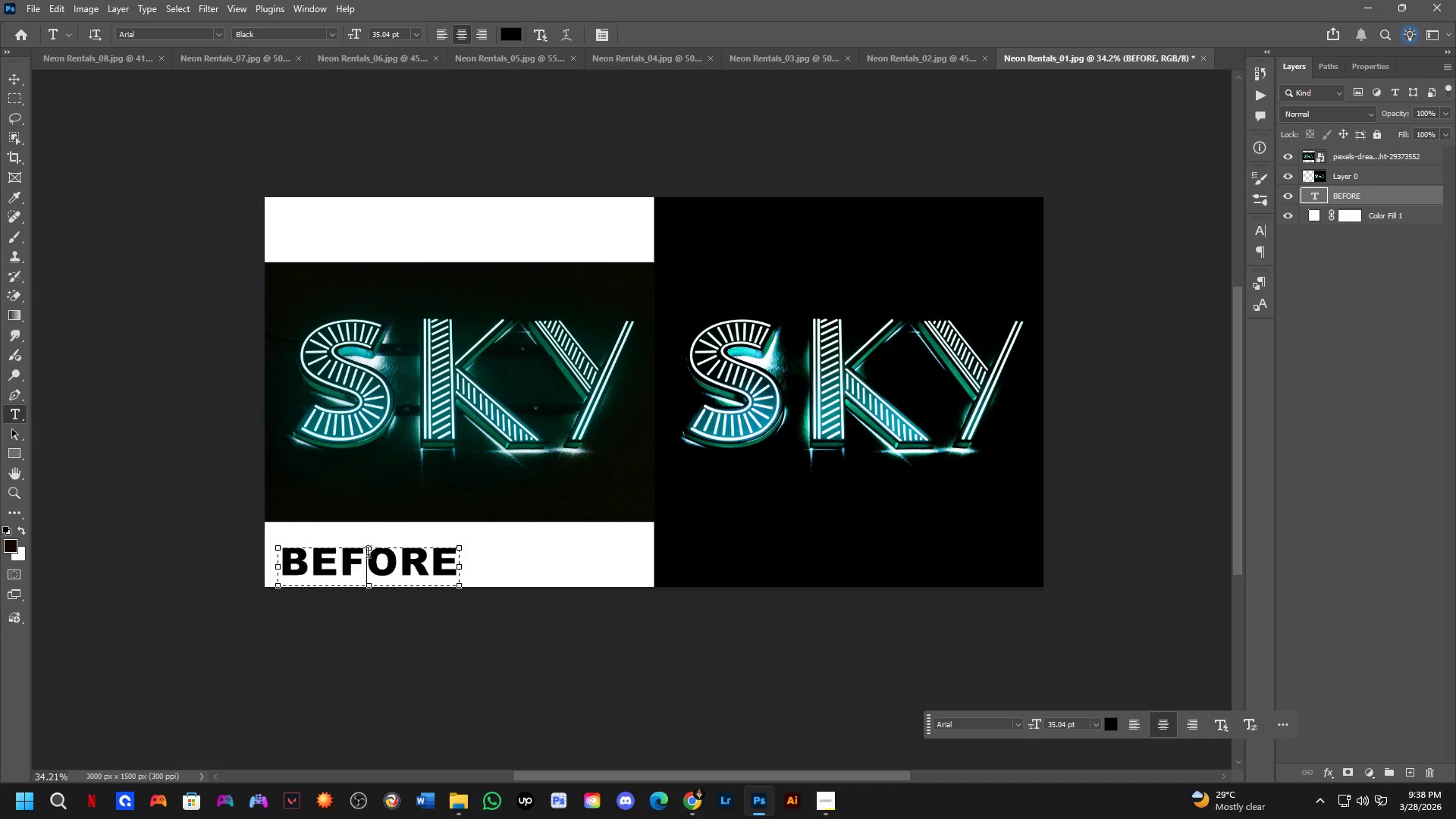 
key(Control+A)
 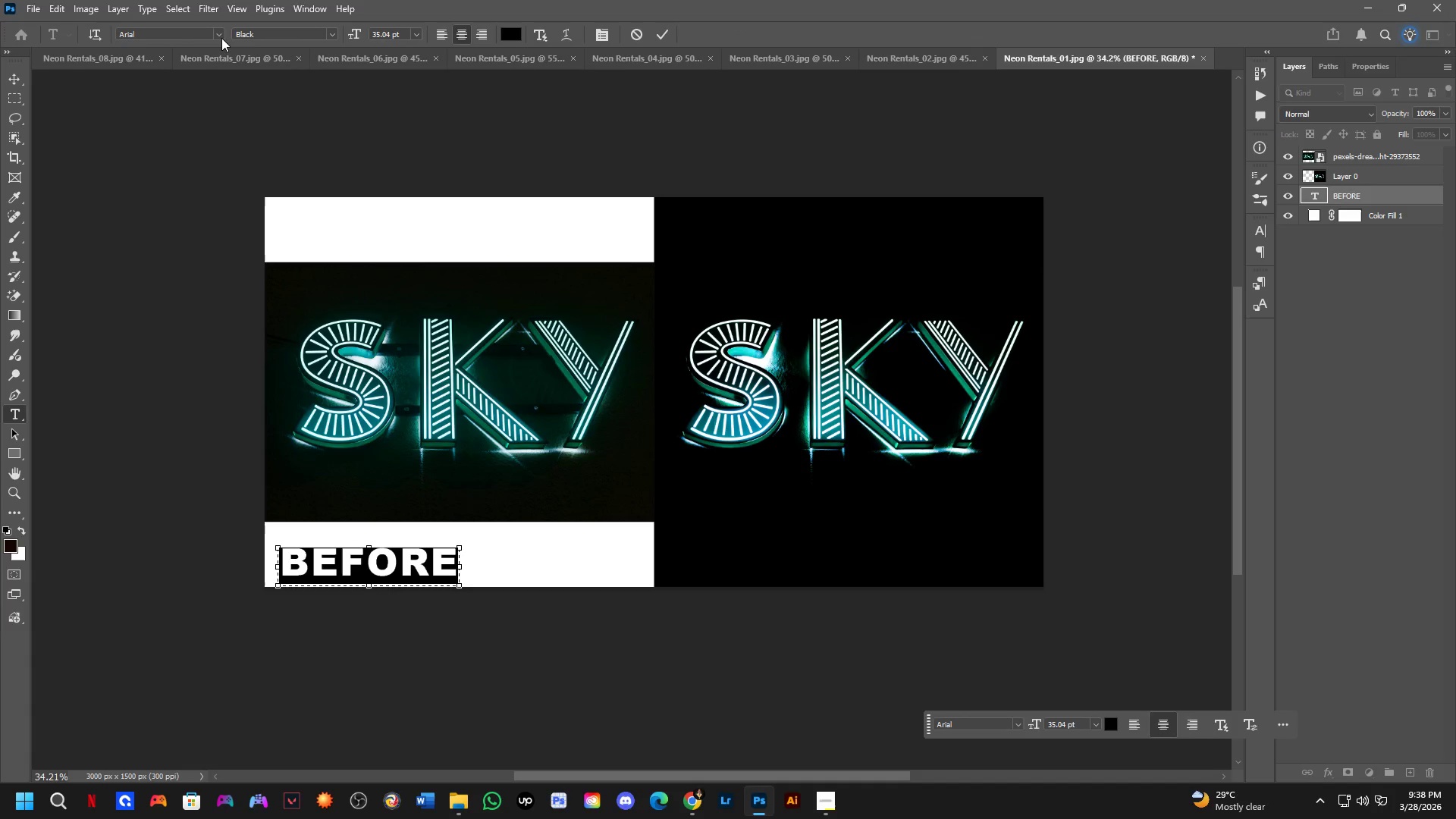 
left_click([218, 31])
 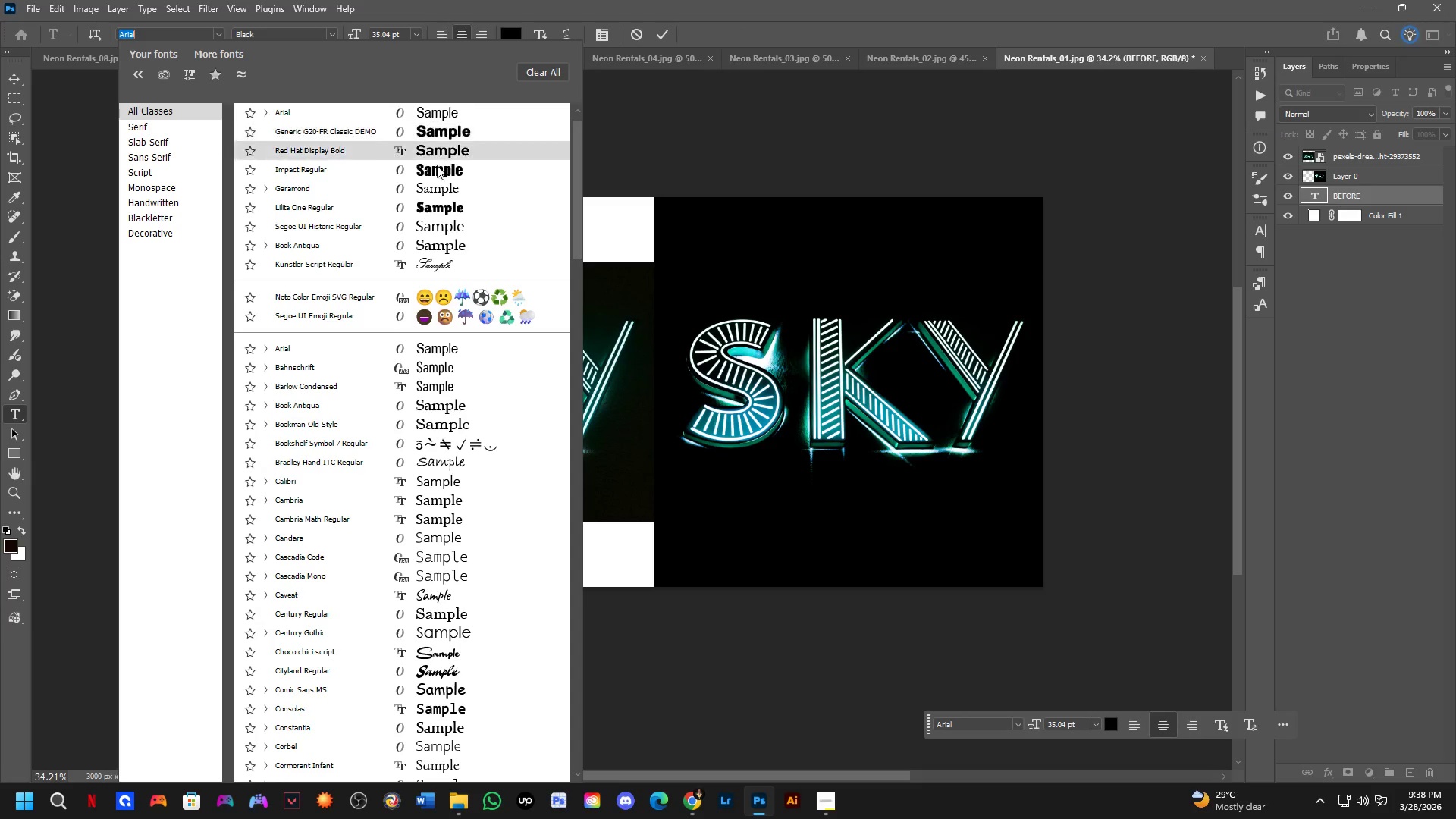 
scroll: coordinate [454, 181], scroll_direction: up, amount: 5.0
 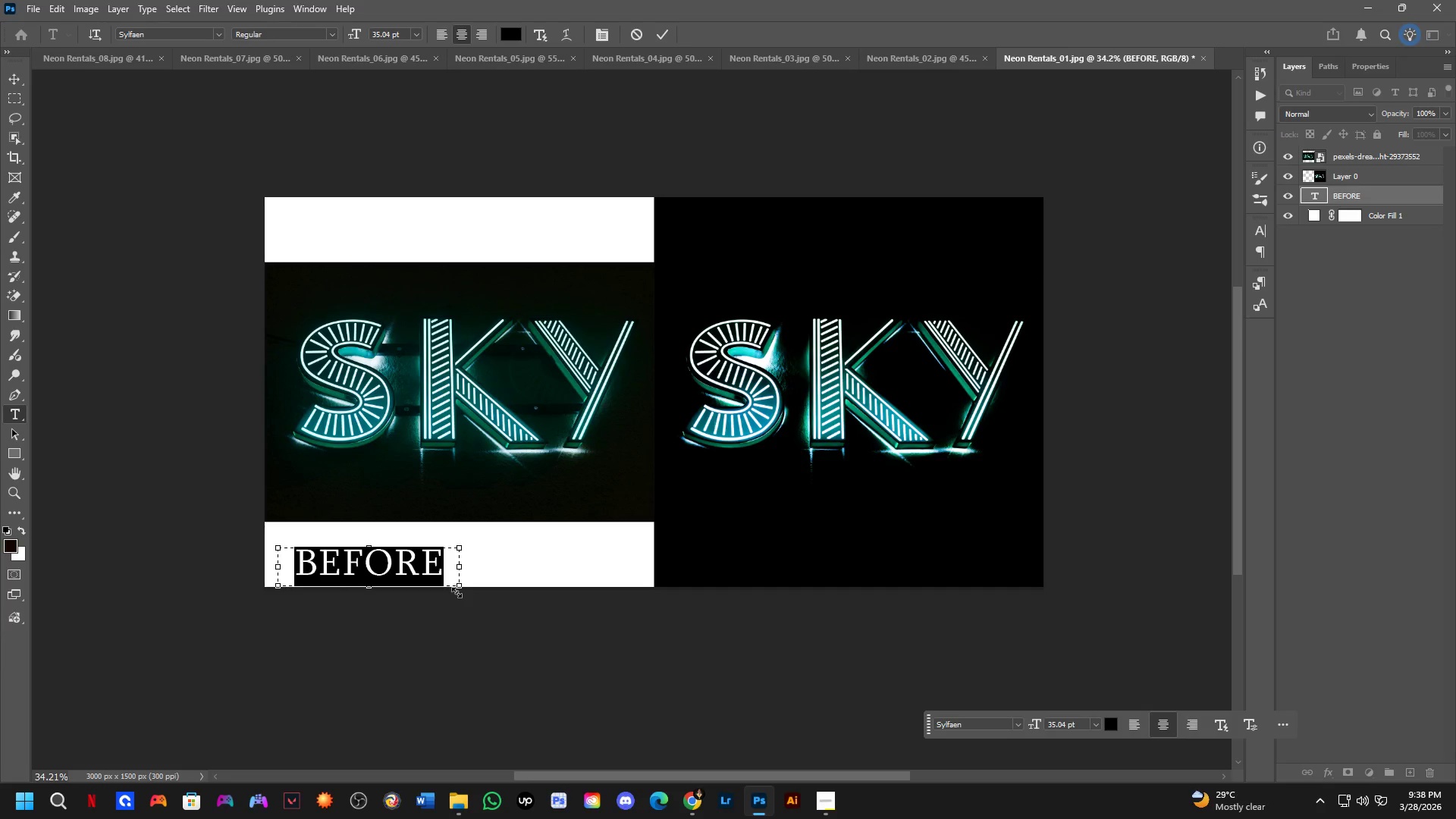 
key(NumpadEnter)
 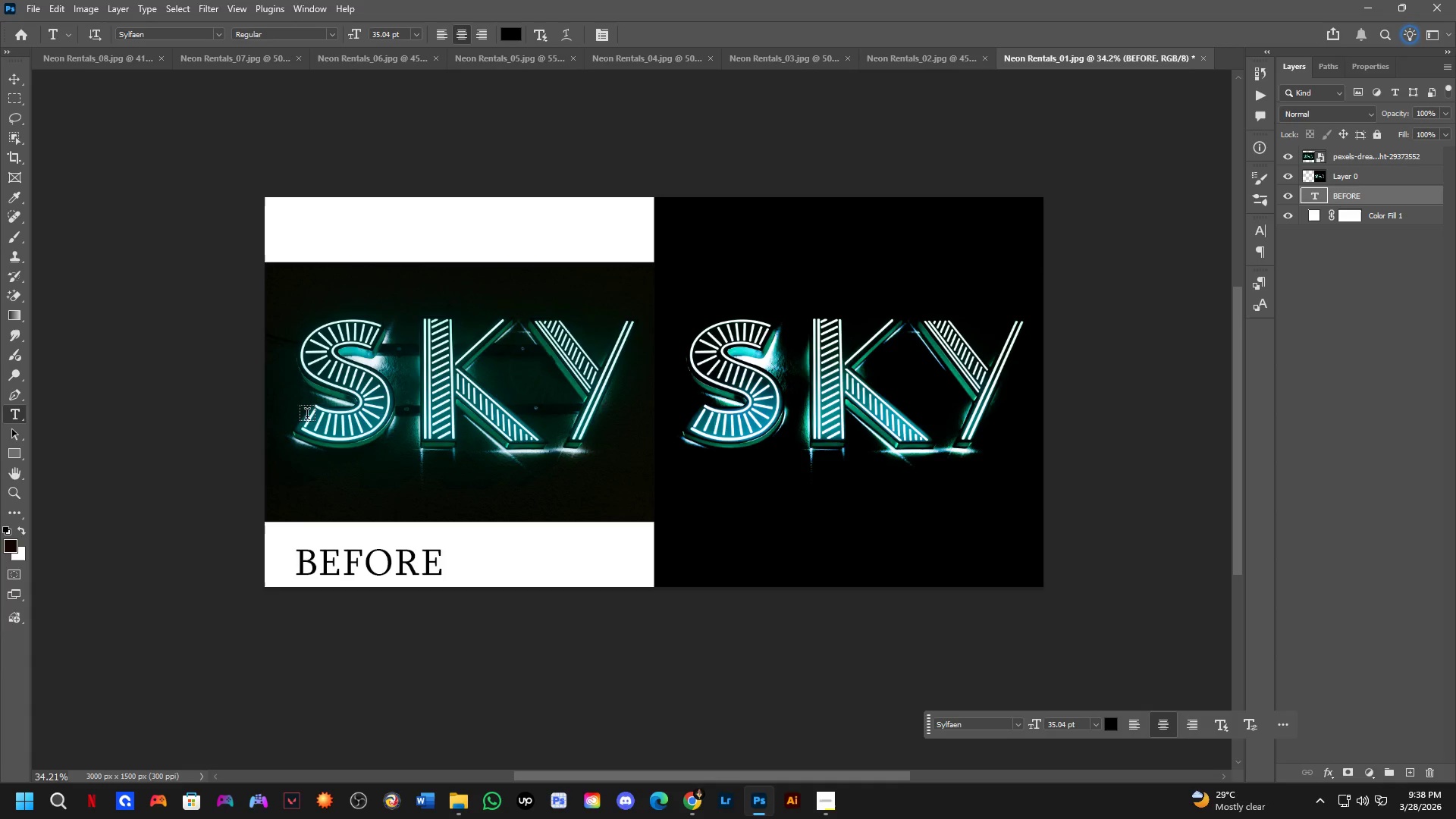 
key(Control+T)
 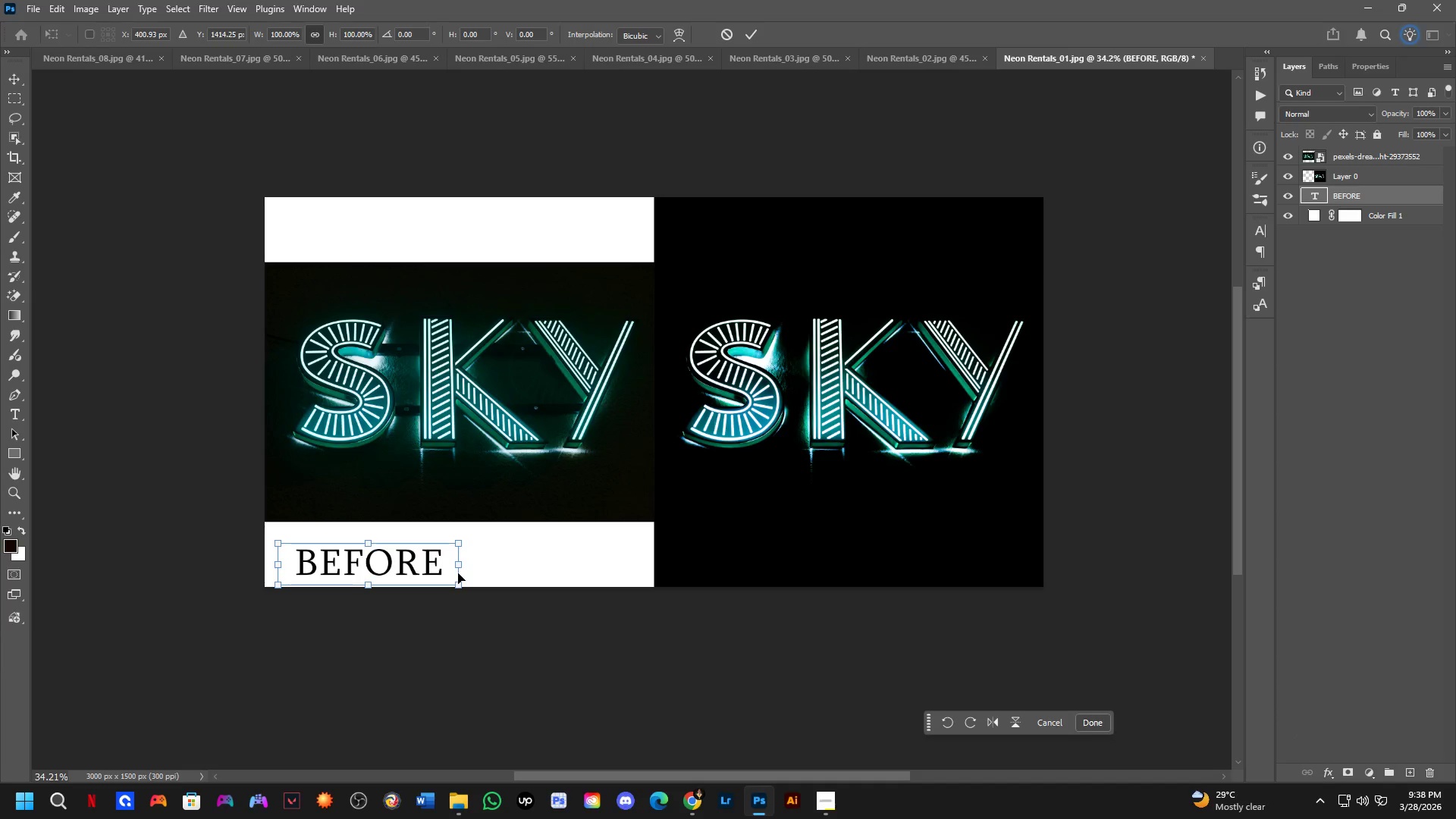 
left_click_drag(start_coordinate=[458, 566], to_coordinate=[372, 570])
 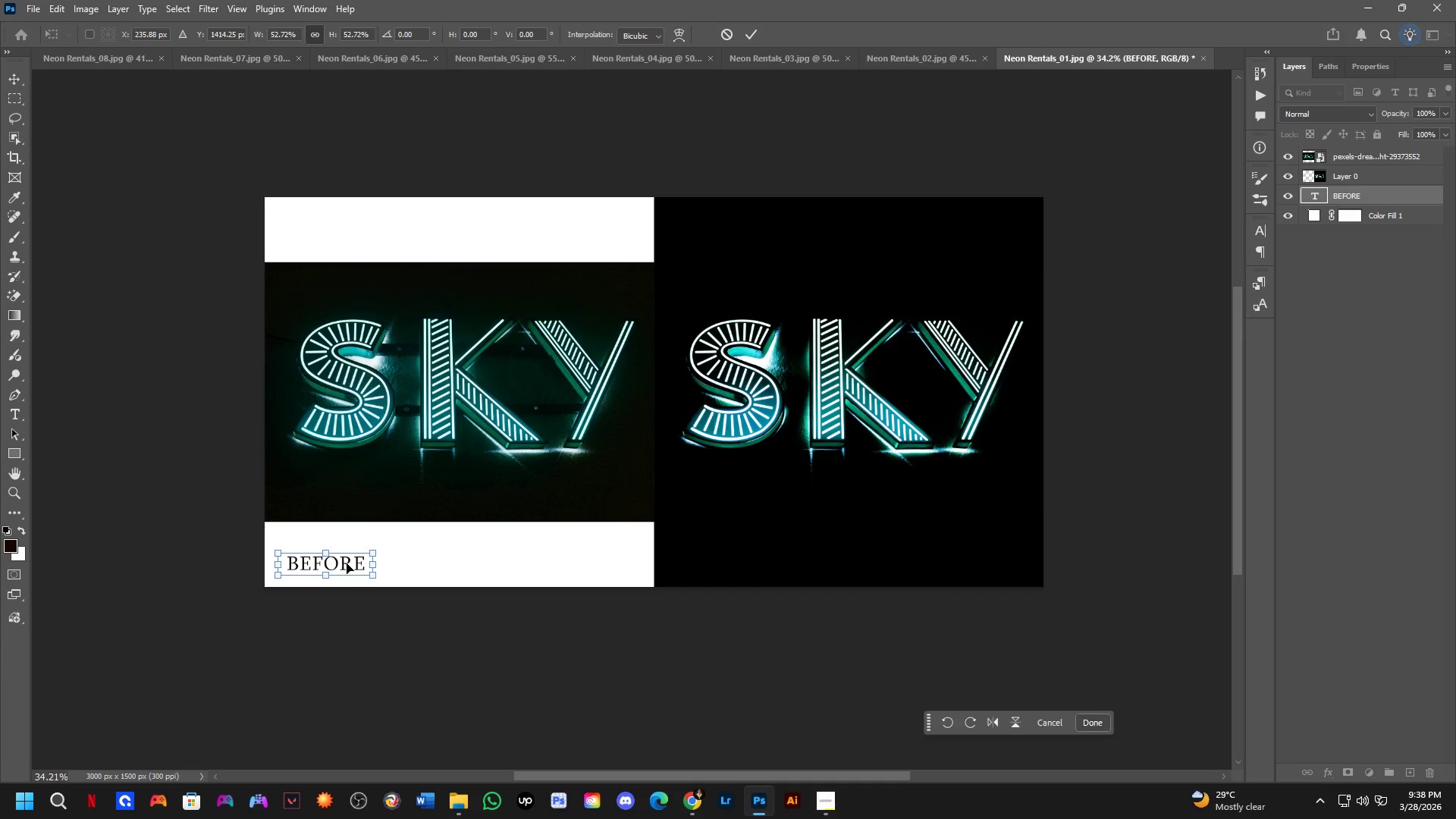 
left_click_drag(start_coordinate=[347, 563], to_coordinate=[476, 547])
 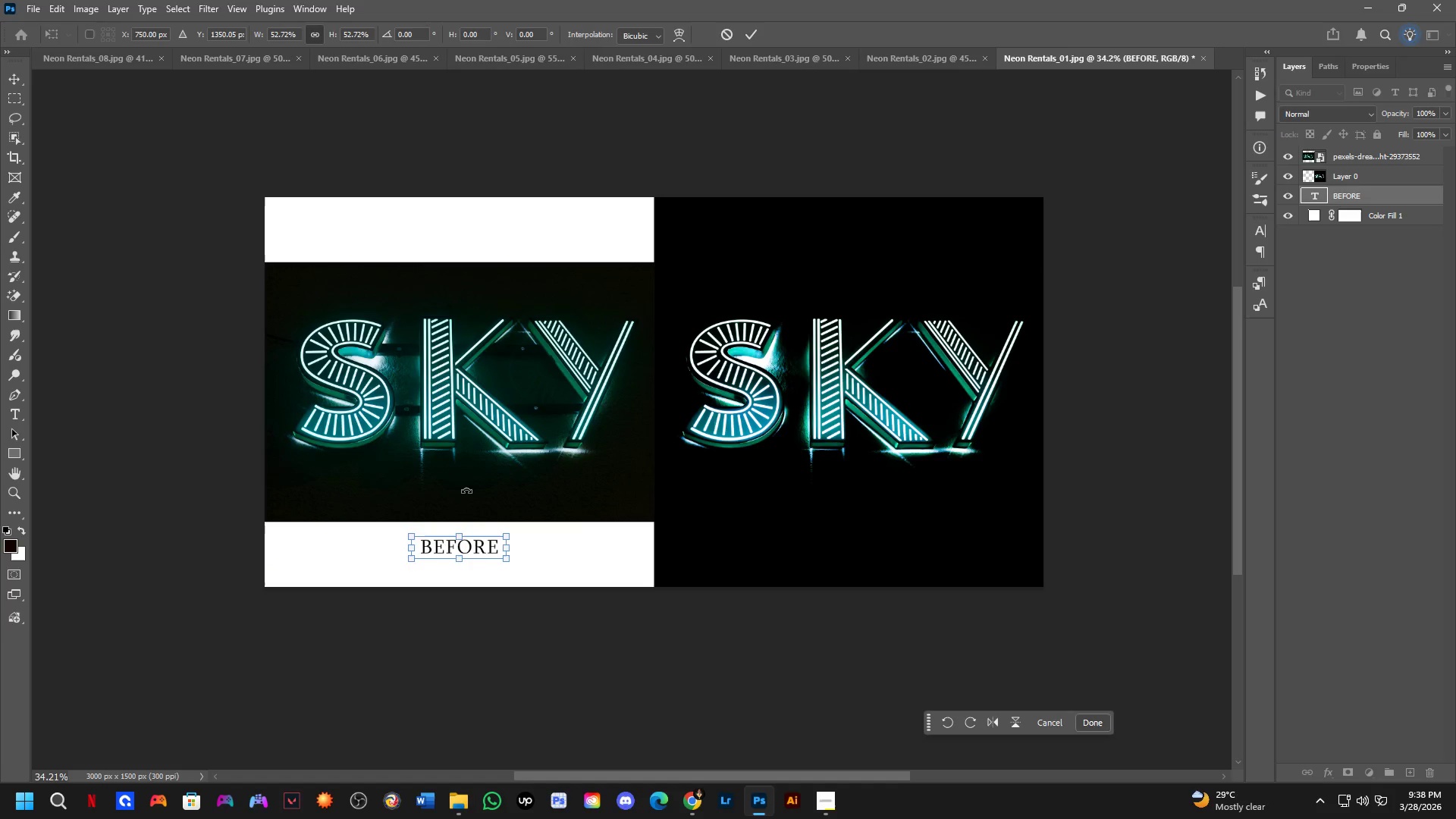 
key(NumpadEnter)
 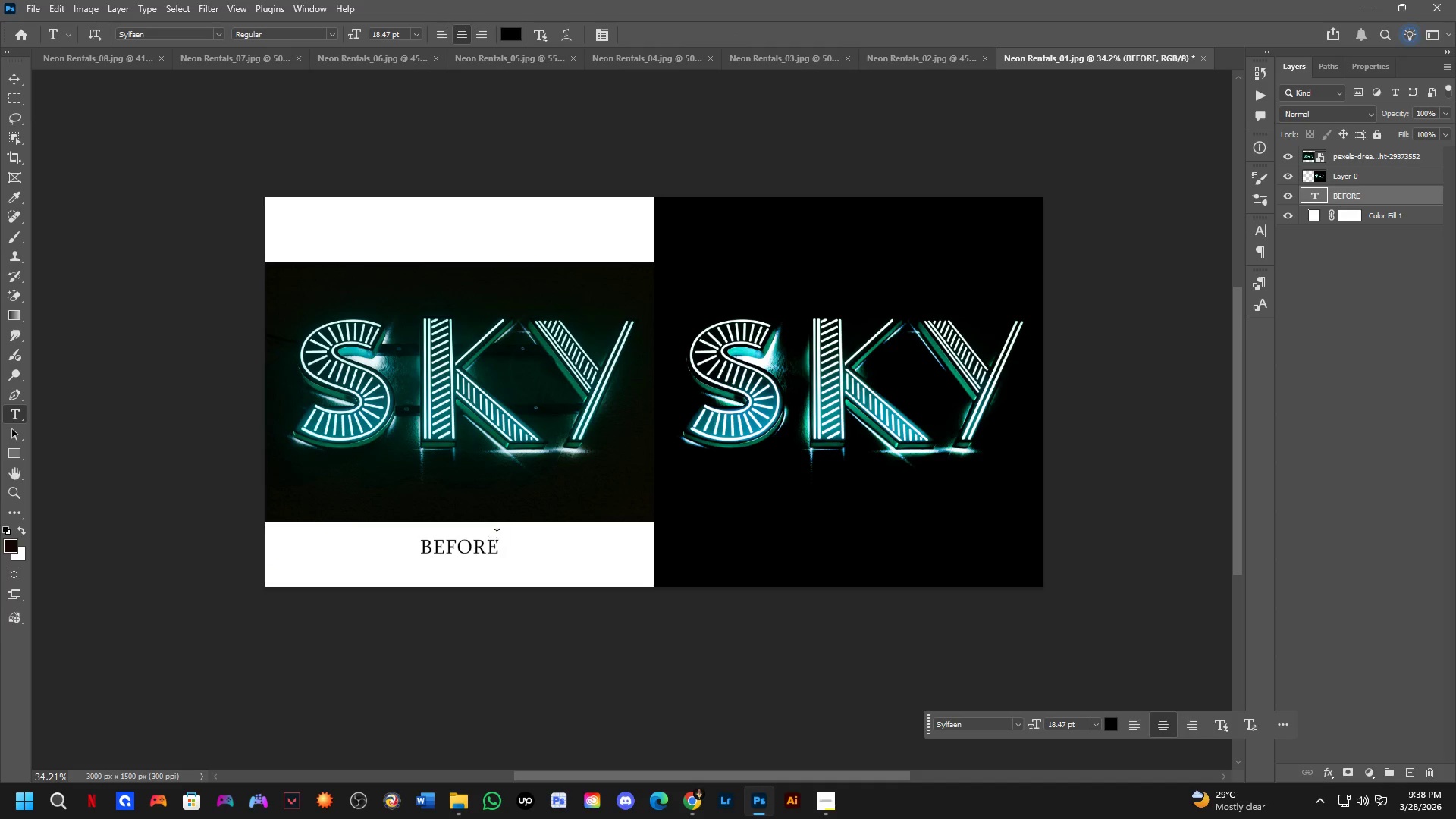 
hold_key(key=ControlLeft, duration=2.52)
hold_key(key=AltLeft, duration=2.47)
left_click_drag(start_coordinate=[492, 551], to_coordinate=[900, 548])
 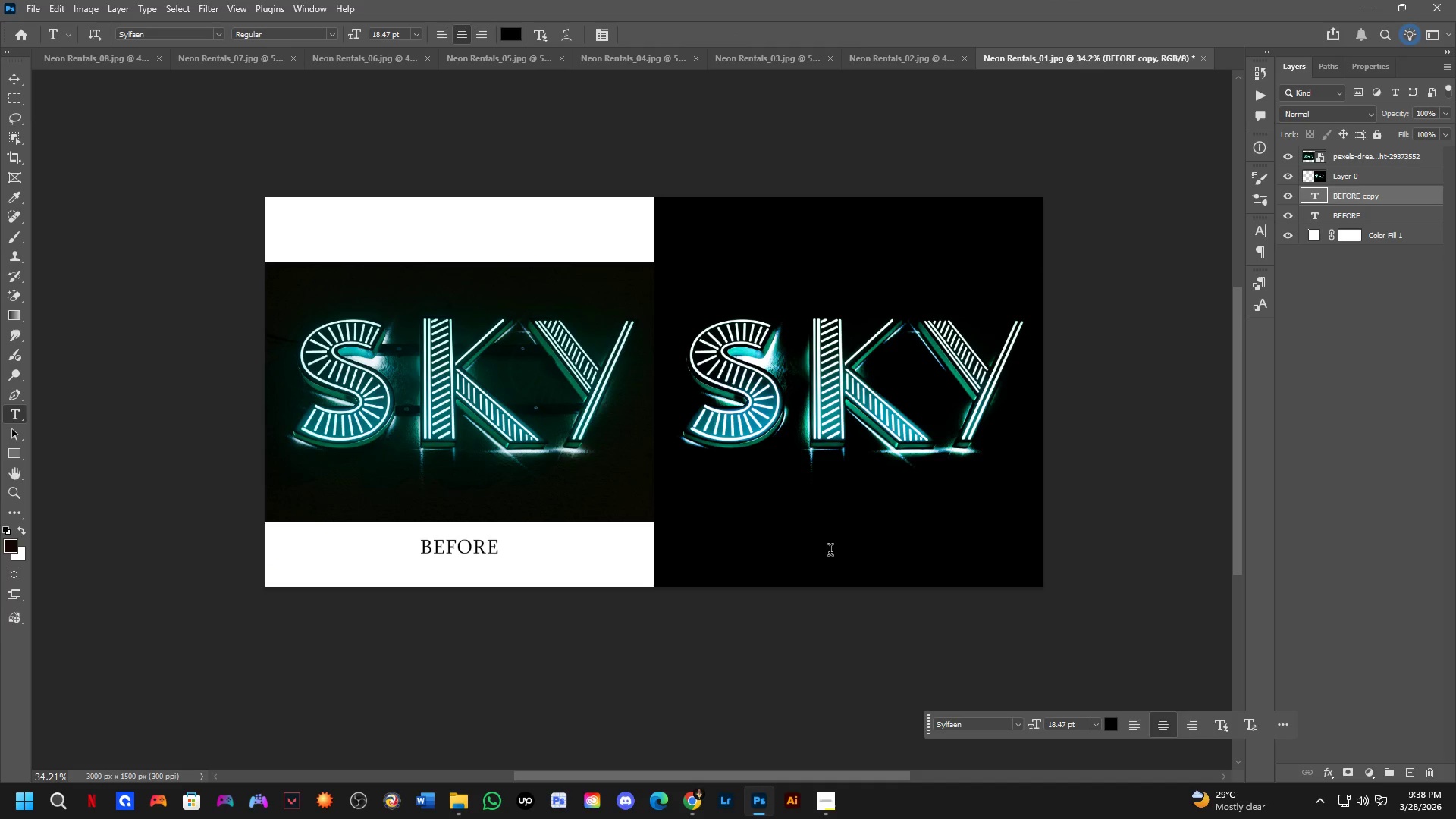 
hold_key(key=ShiftLeft, duration=1.03)
 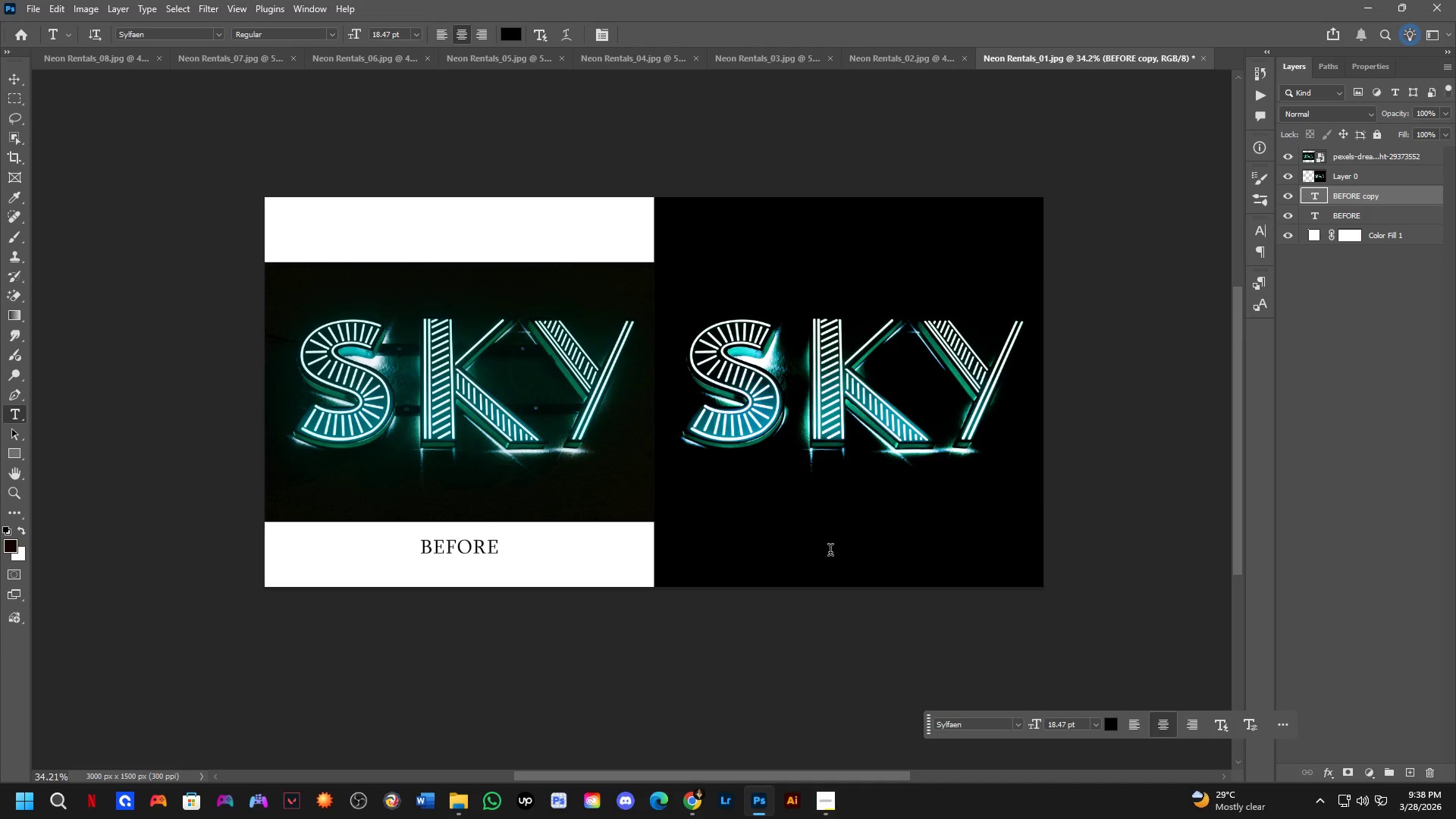 
hold_key(key=ShiftLeft, duration=12.38)
 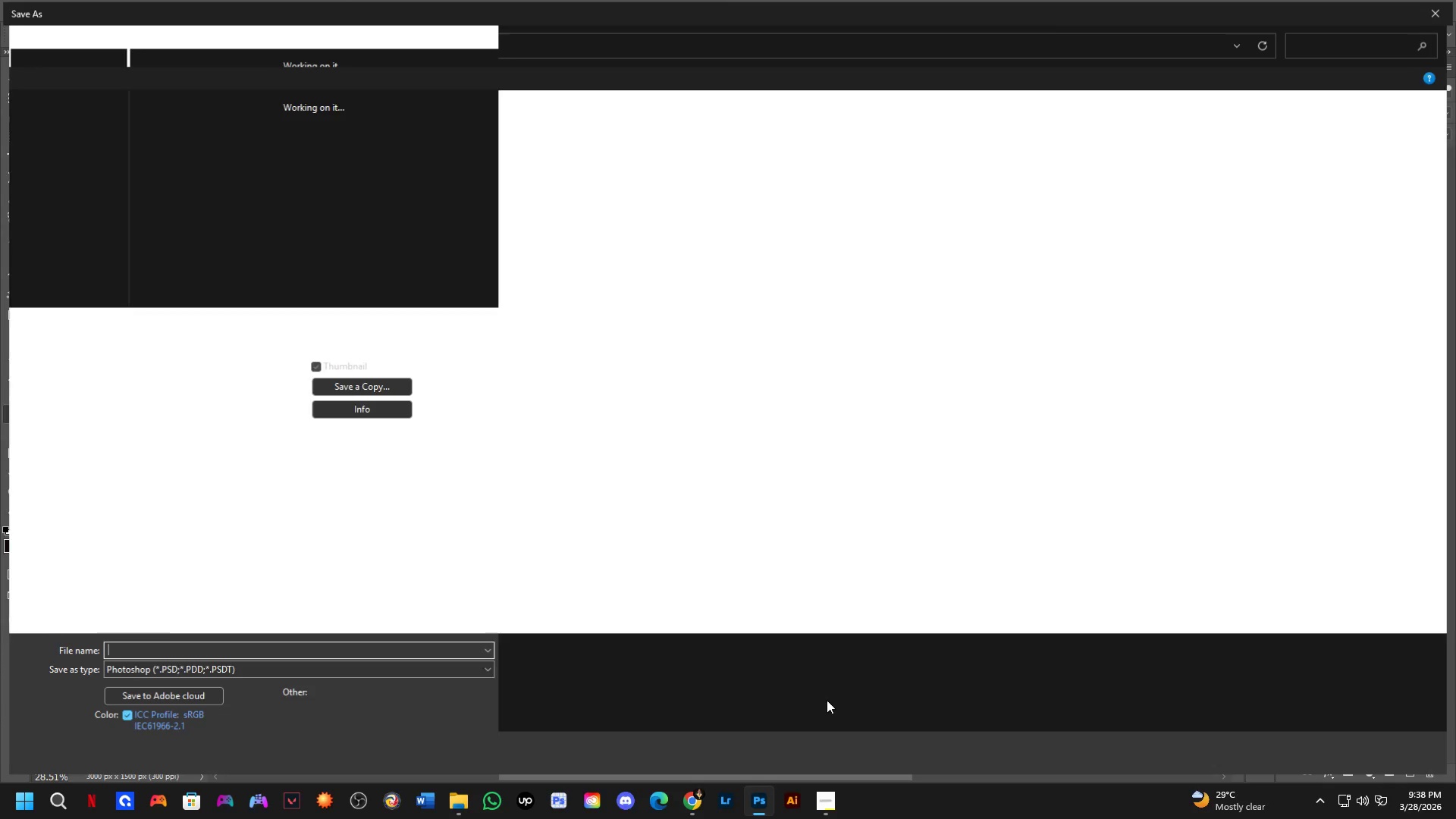 
key(Control+ControlLeft)
 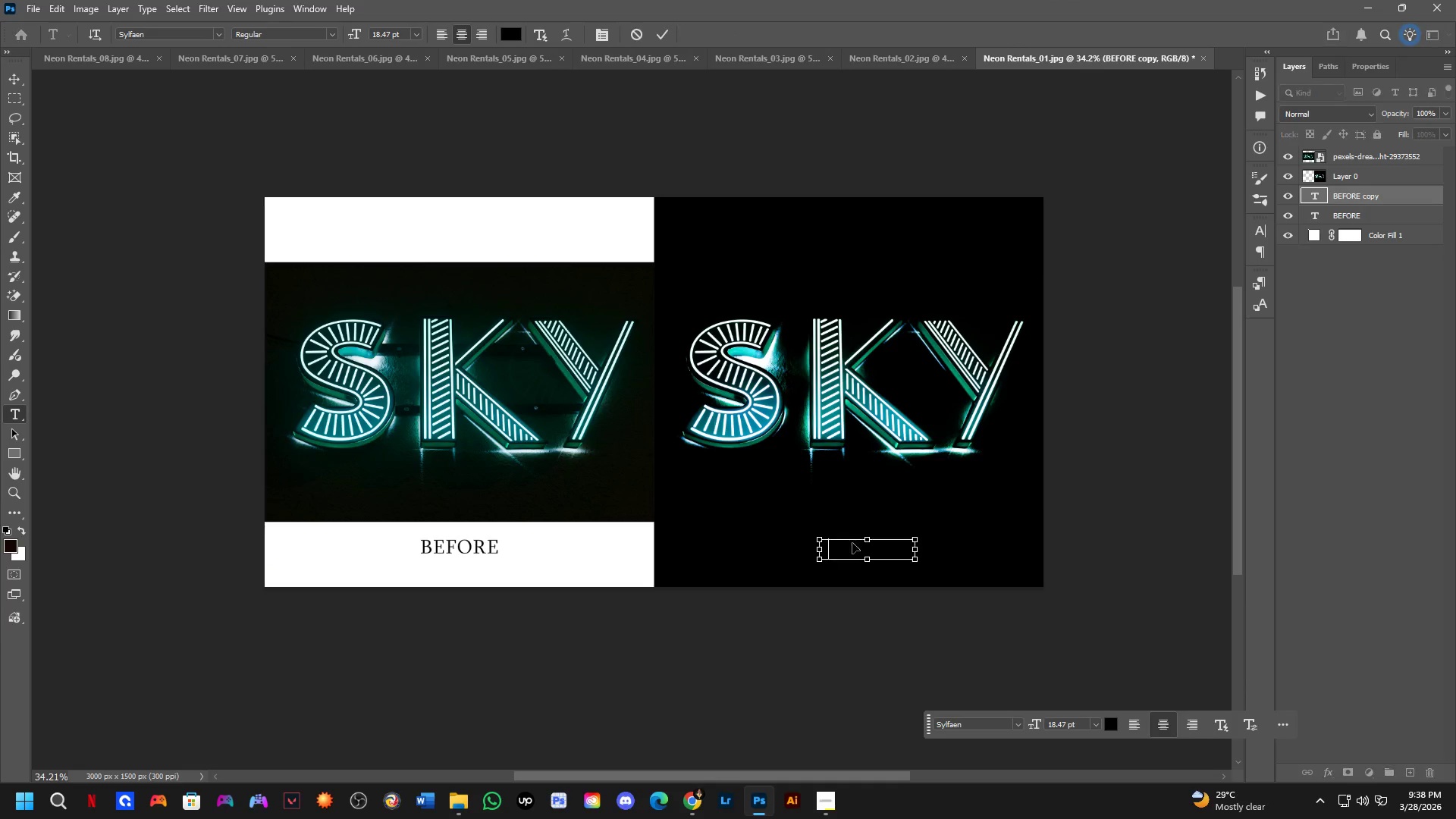 
key(Control+A)
 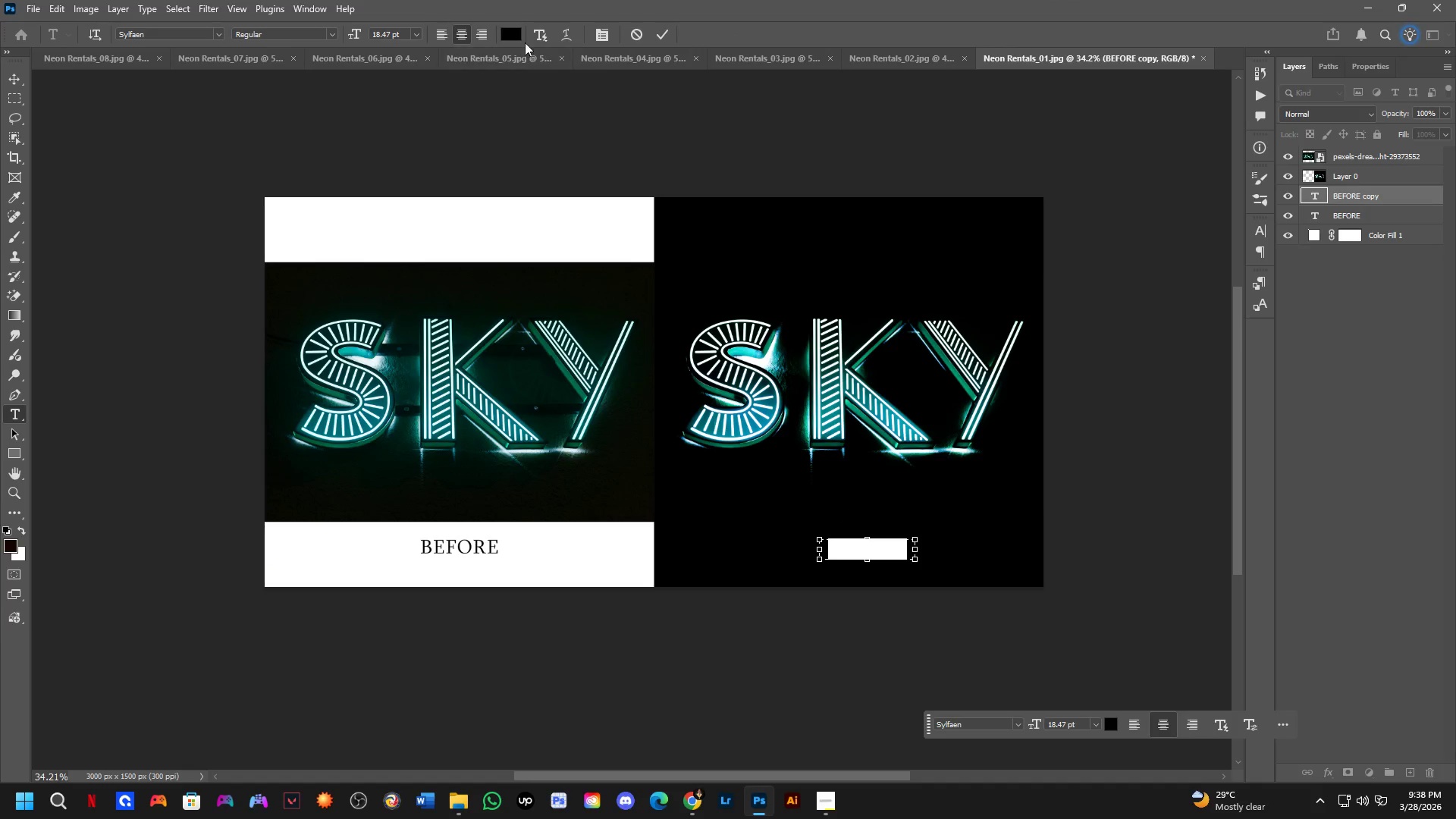 
left_click_drag(start_coordinate=[519, 37], to_coordinate=[958, 241])
 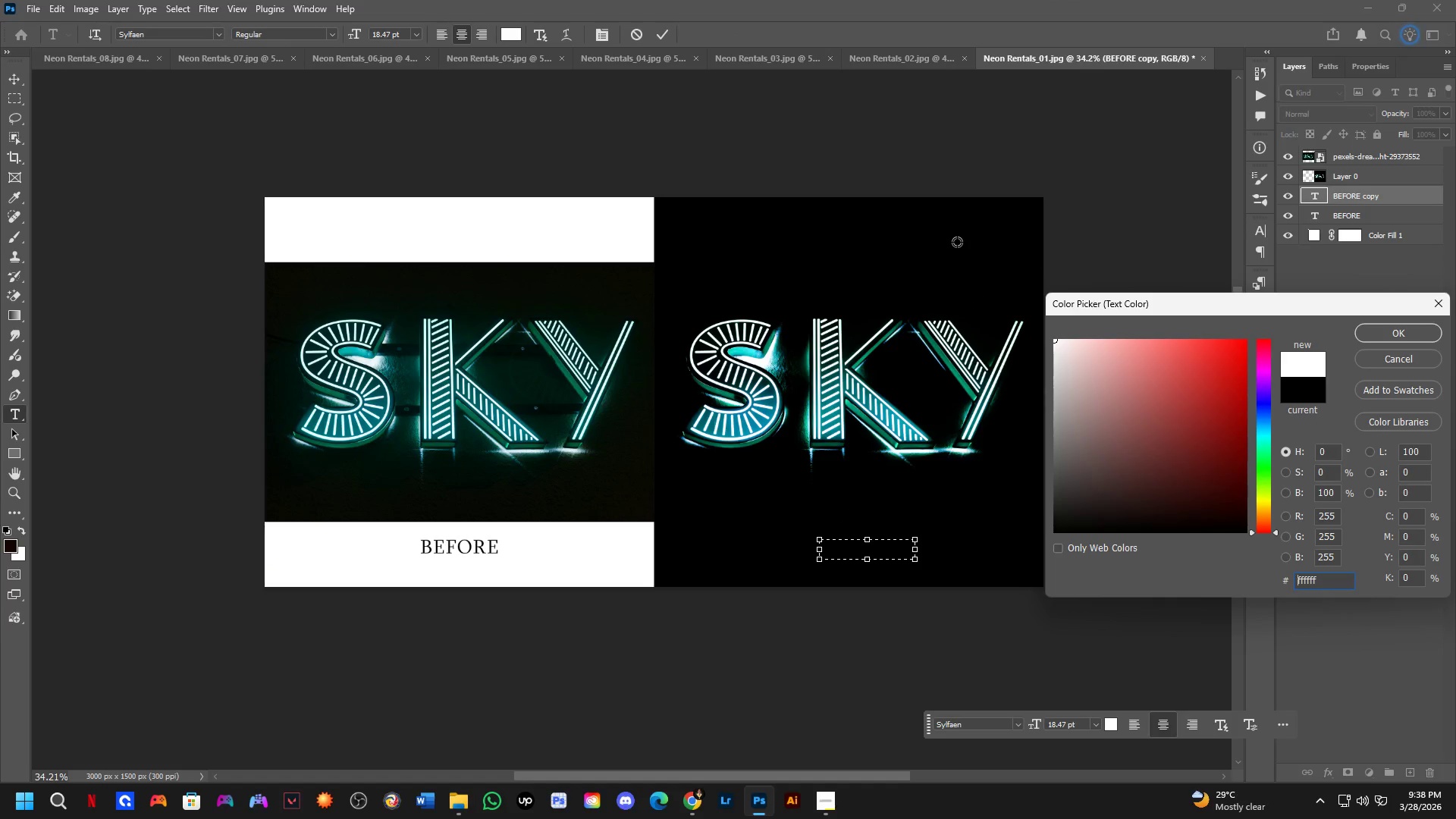 
key(NumpadEnter)
 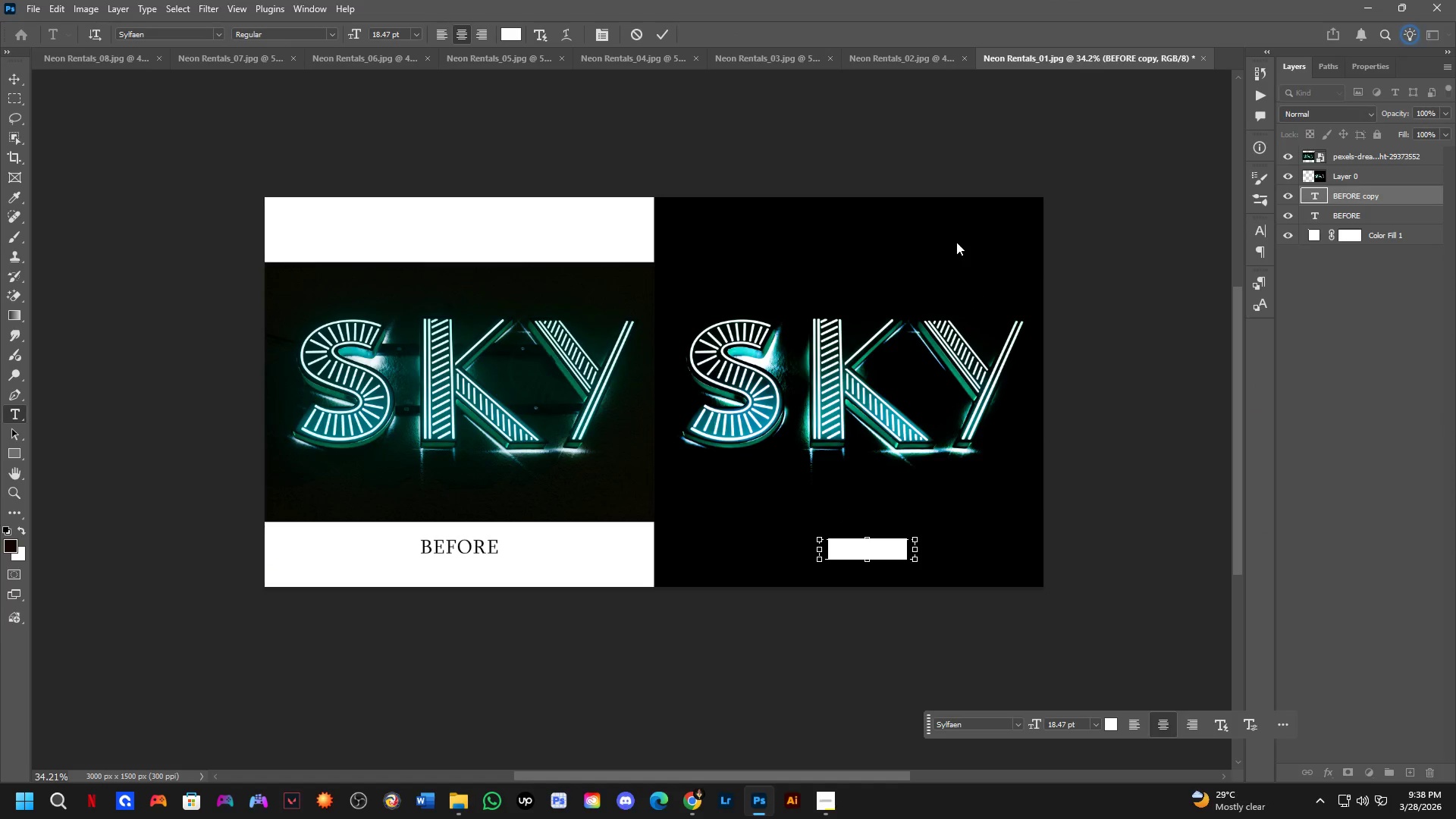 
key(NumpadEnter)
 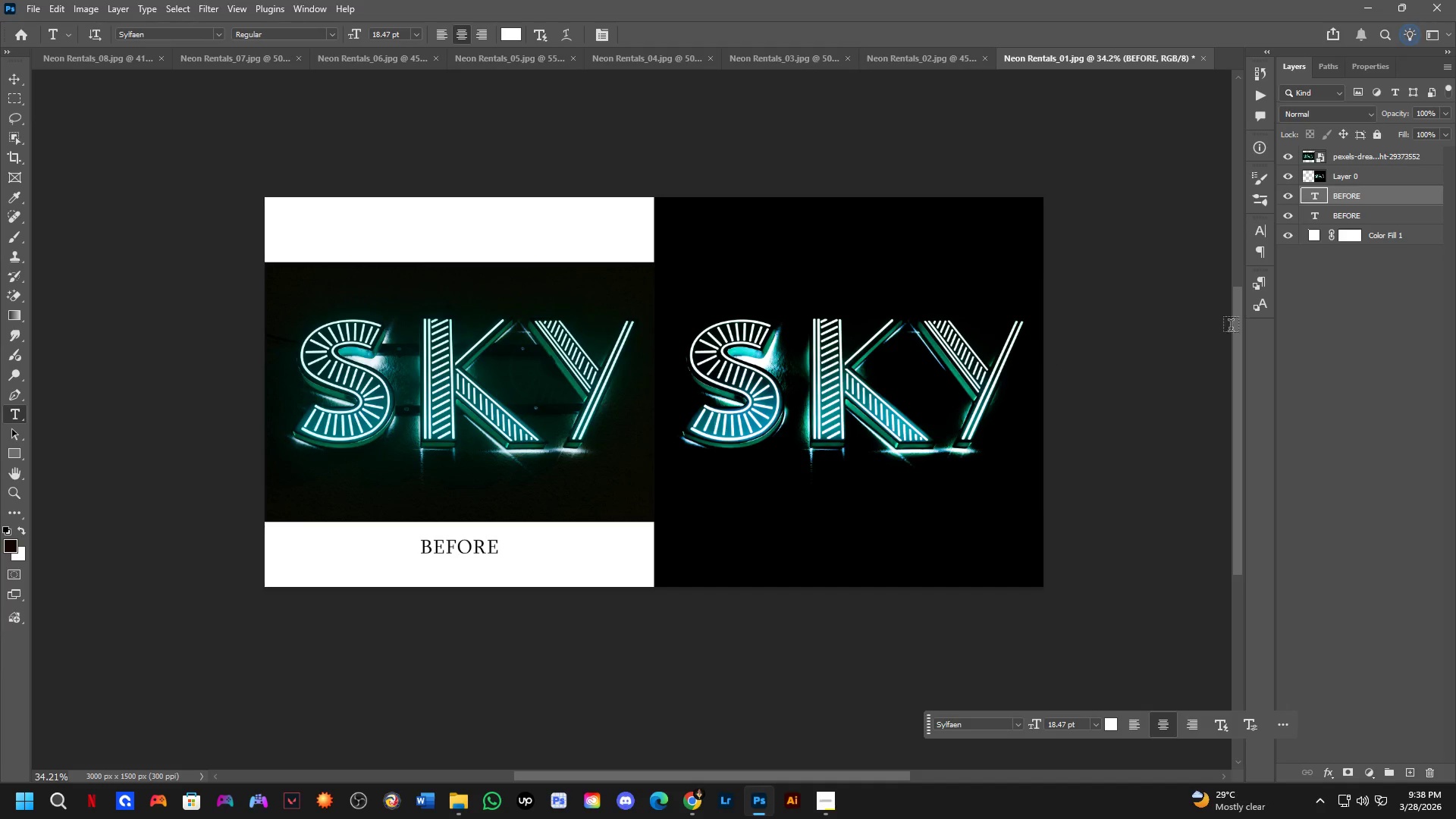 
left_click_drag(start_coordinate=[1417, 193], to_coordinate=[1405, 130])
 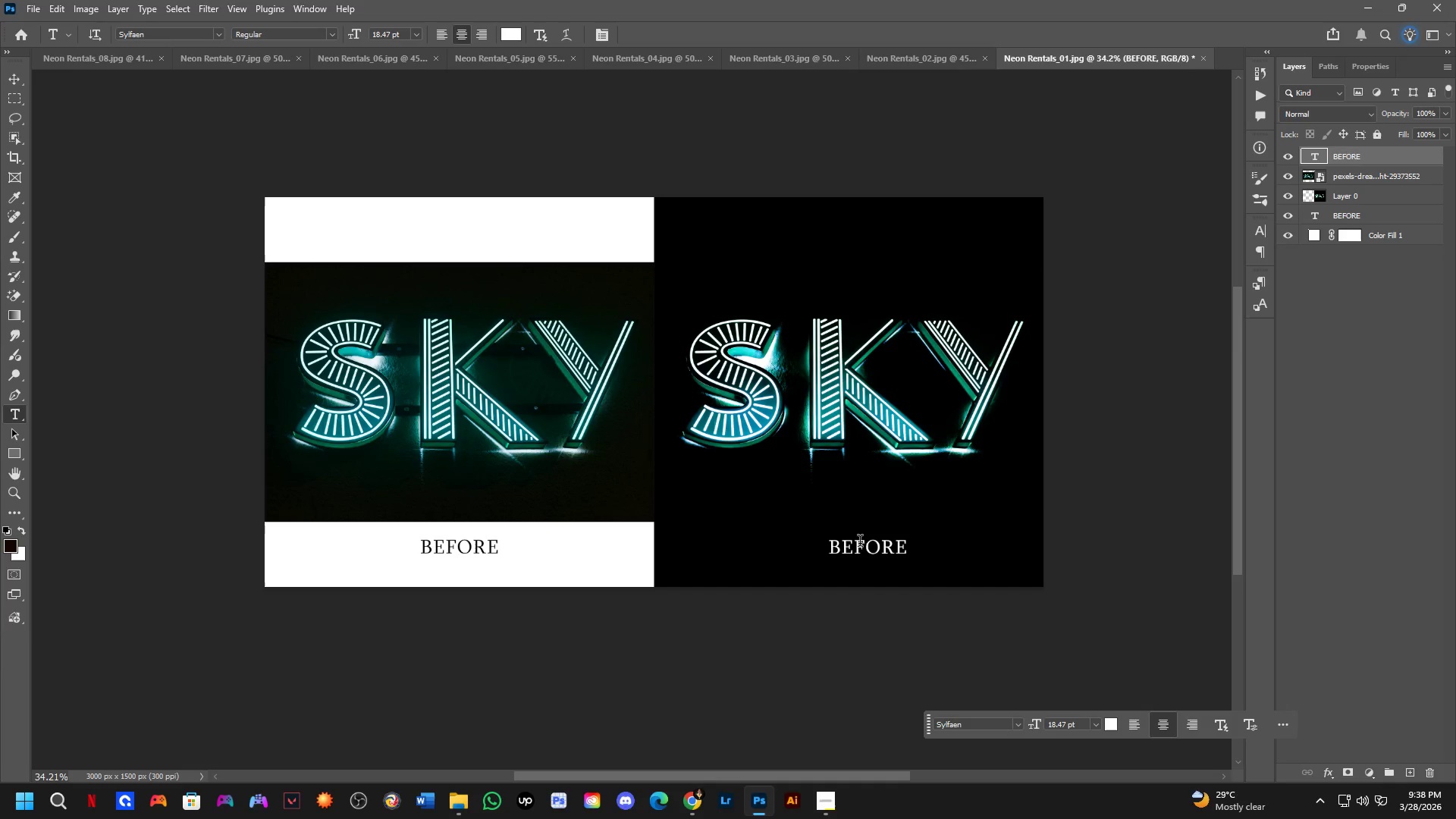 
left_click([857, 552])
 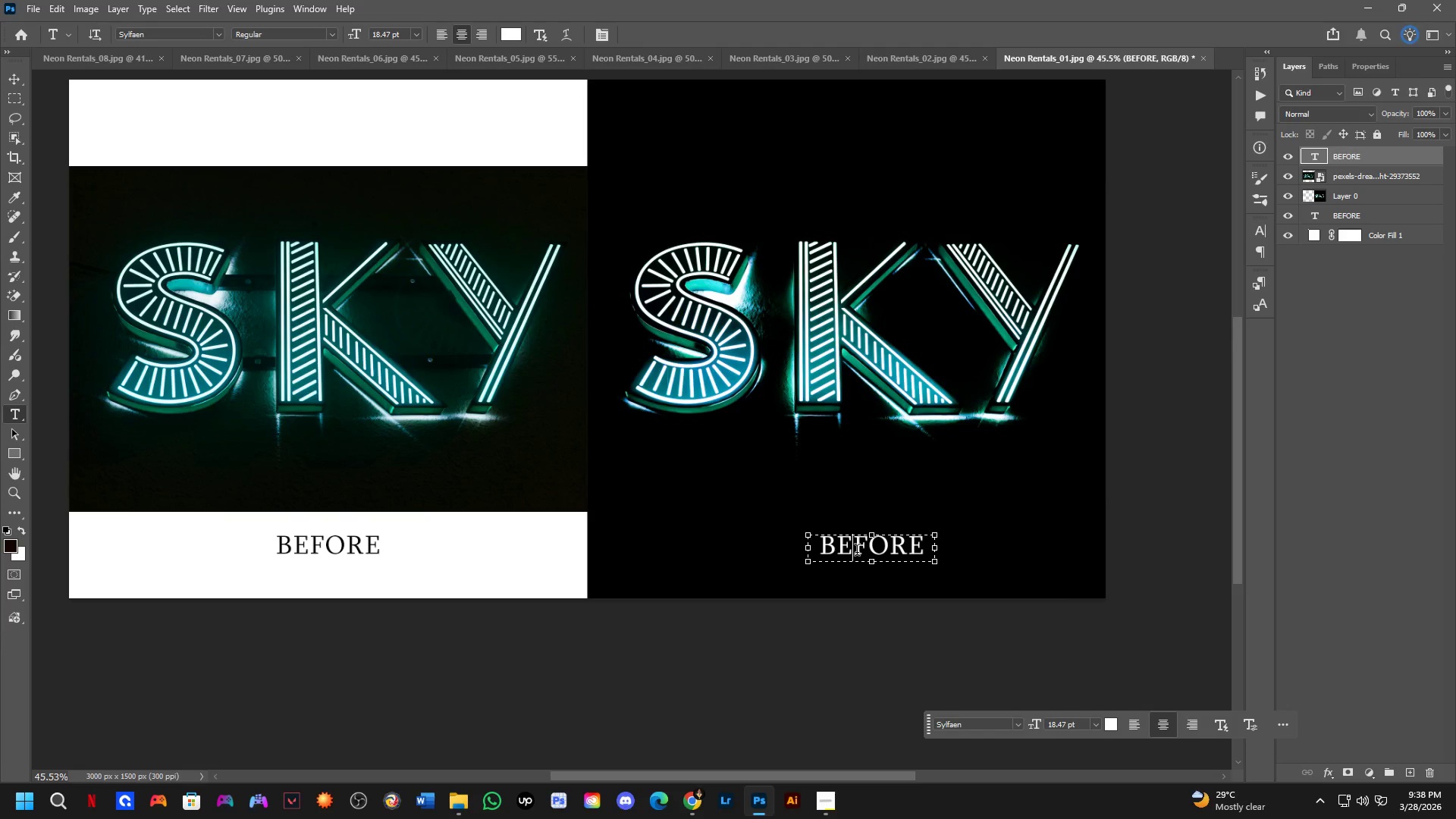 
scroll: coordinate [855, 553], scroll_direction: up, amount: 3.0
 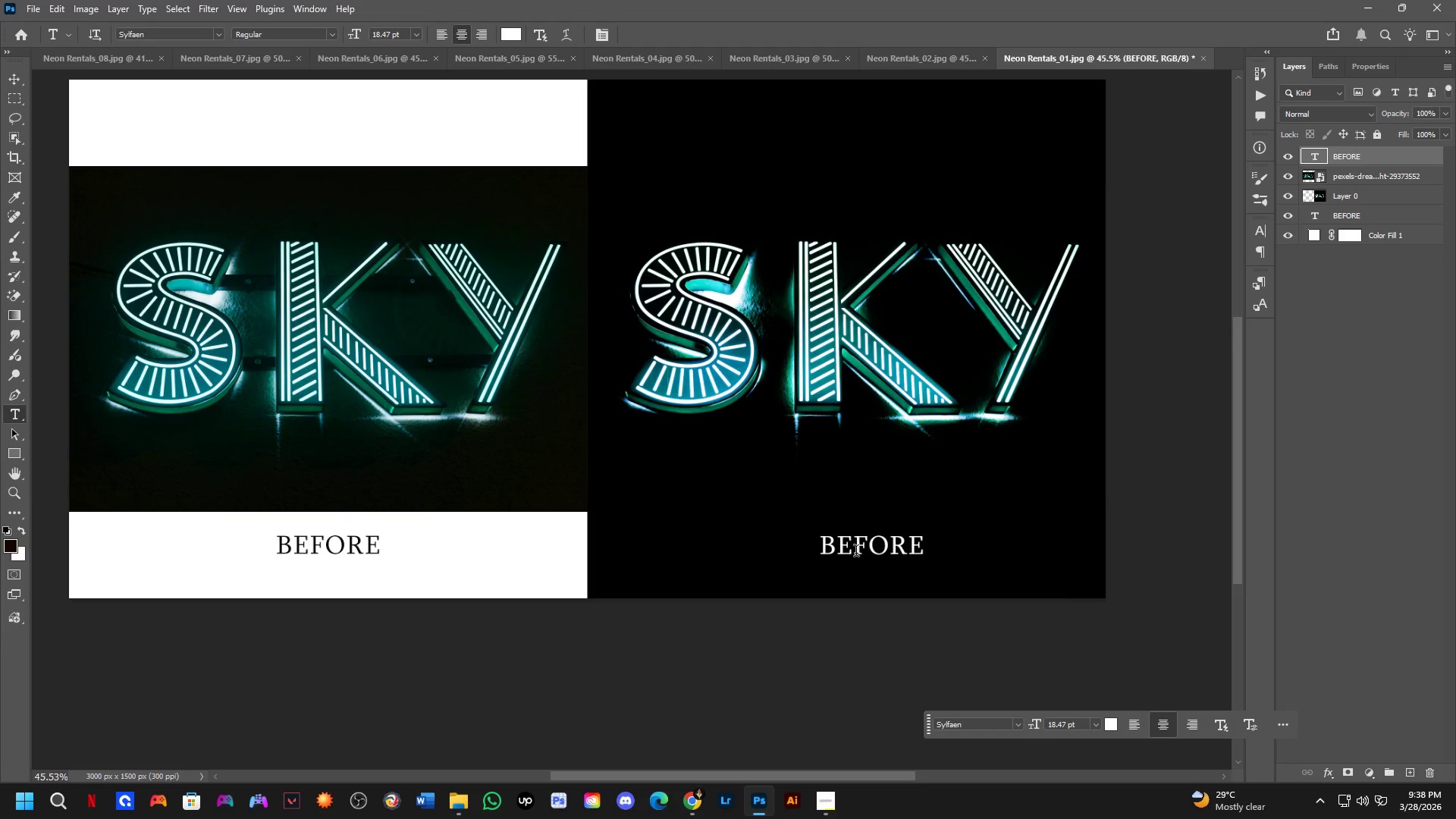 
key(Control+ControlLeft)
 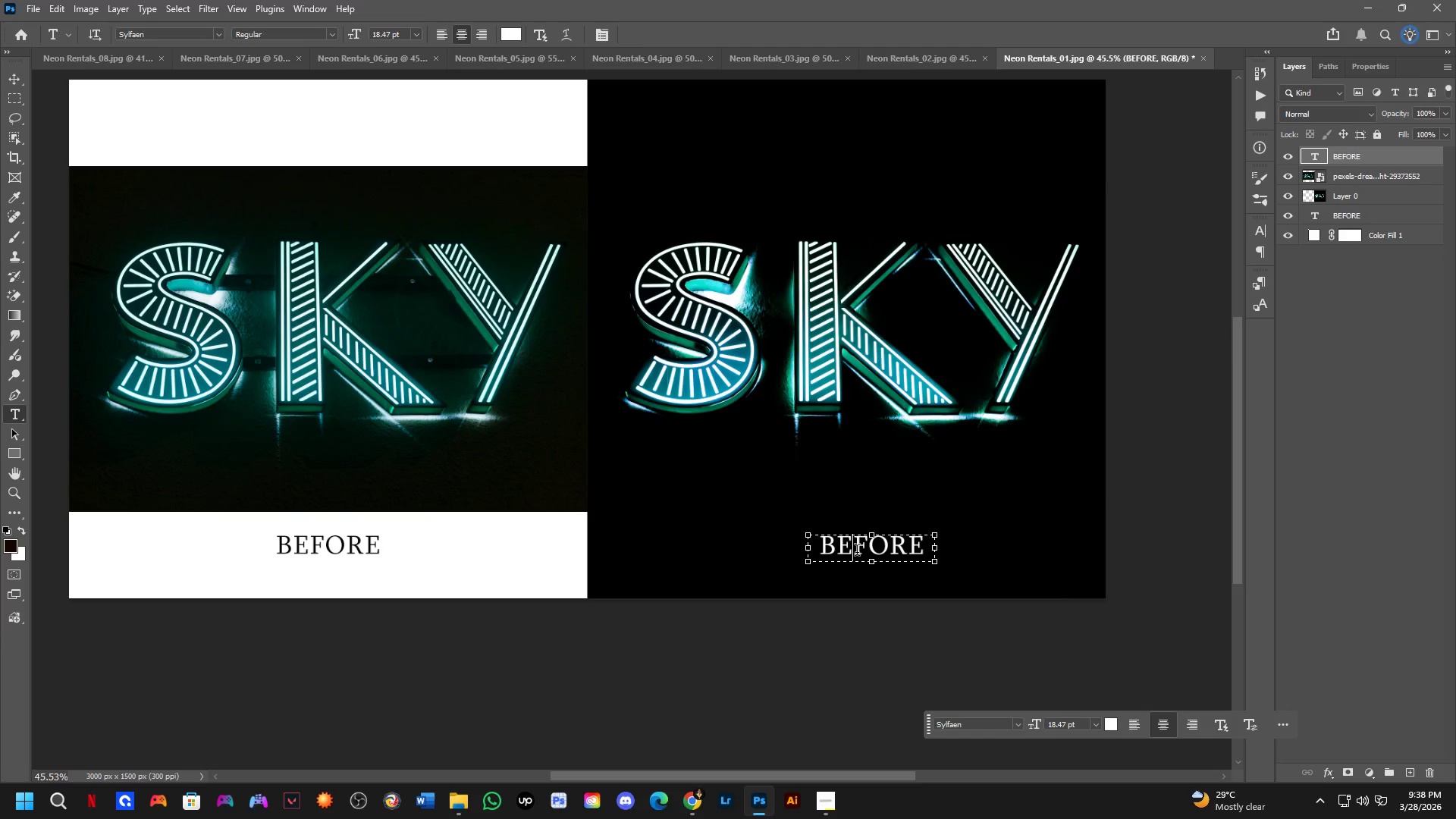 
key(Control+A)
 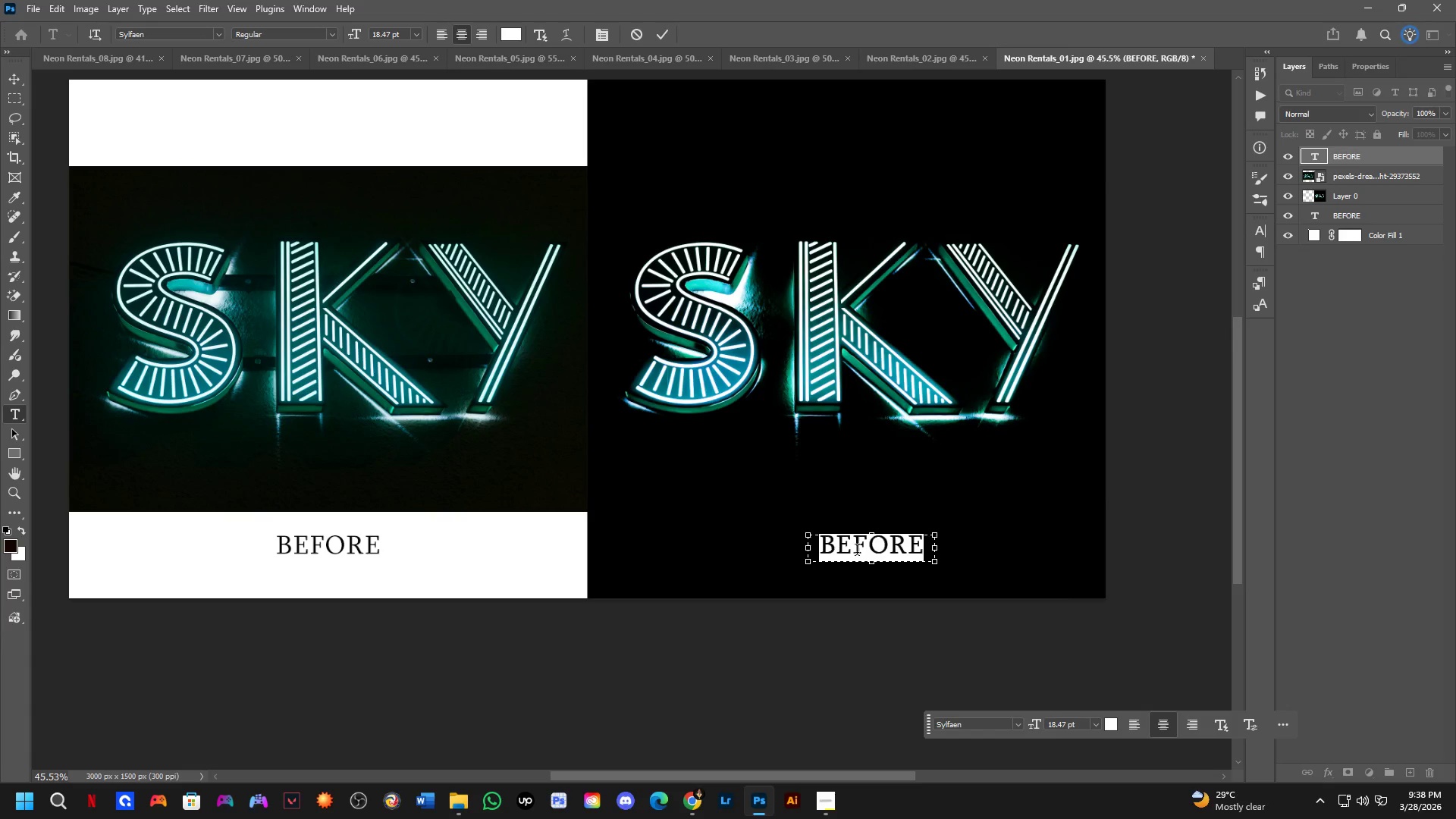 
type(AFTER)
 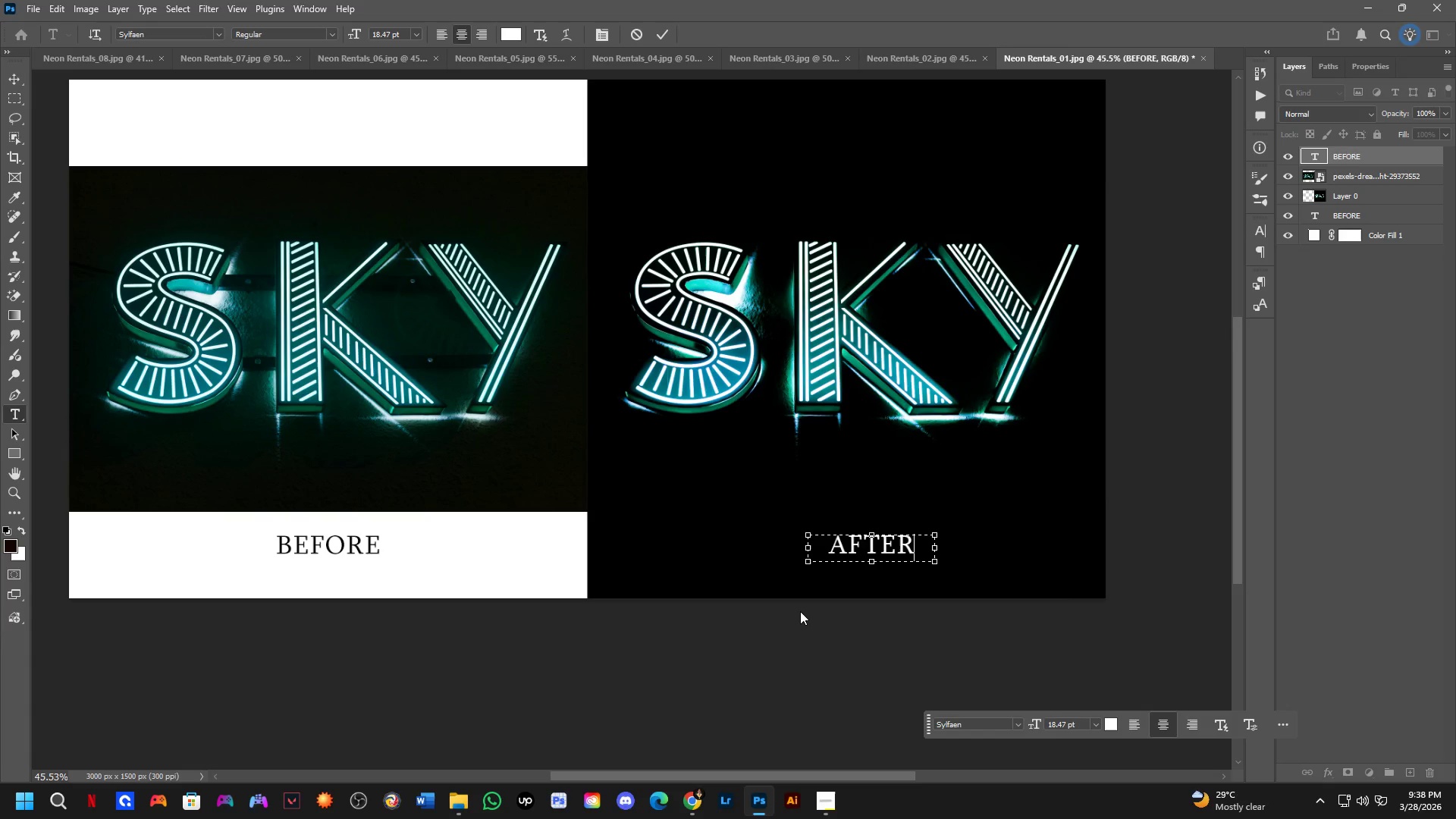 
key(NumpadEnter)
 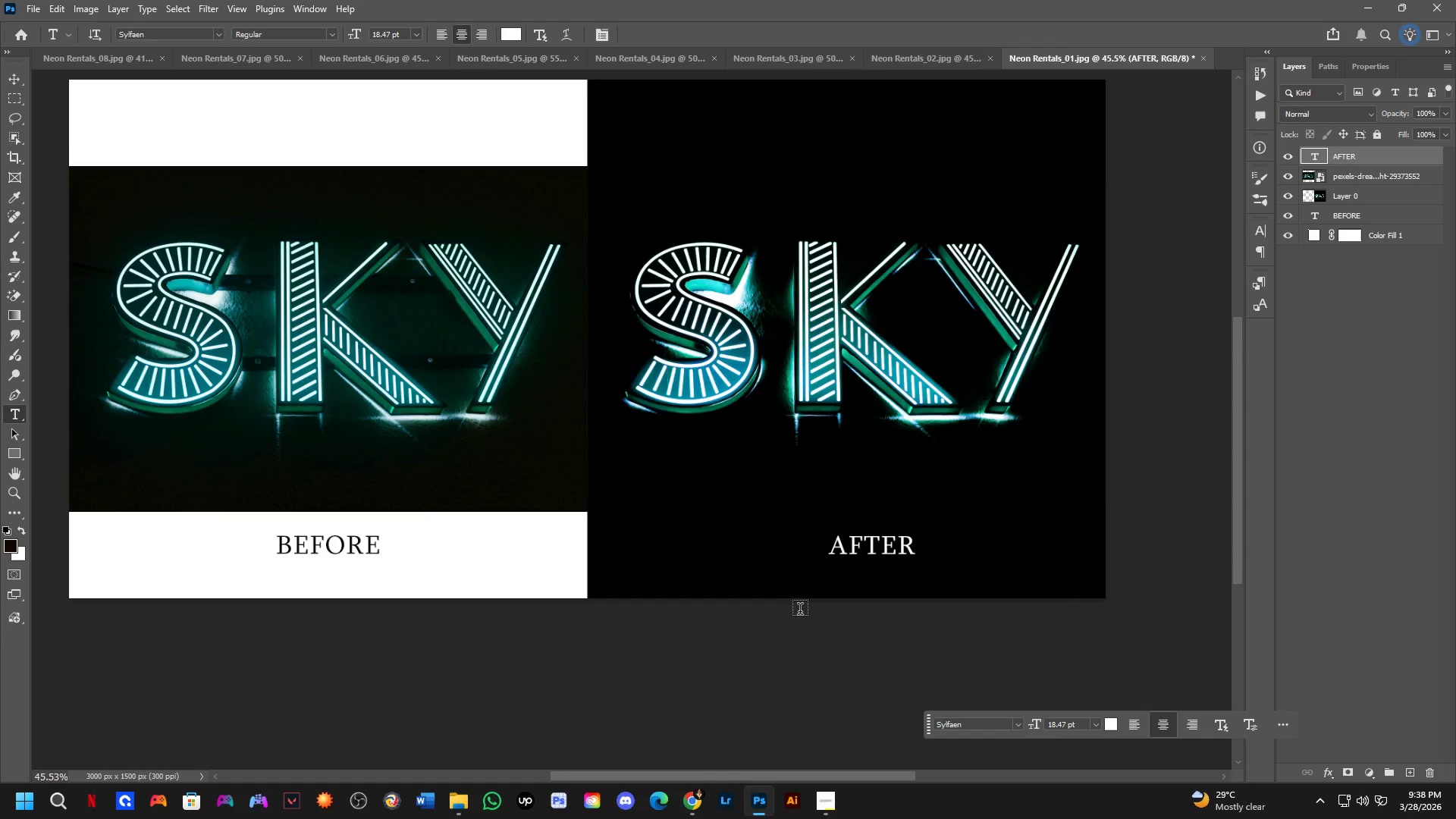 
hold_key(key=Space, duration=0.44)
 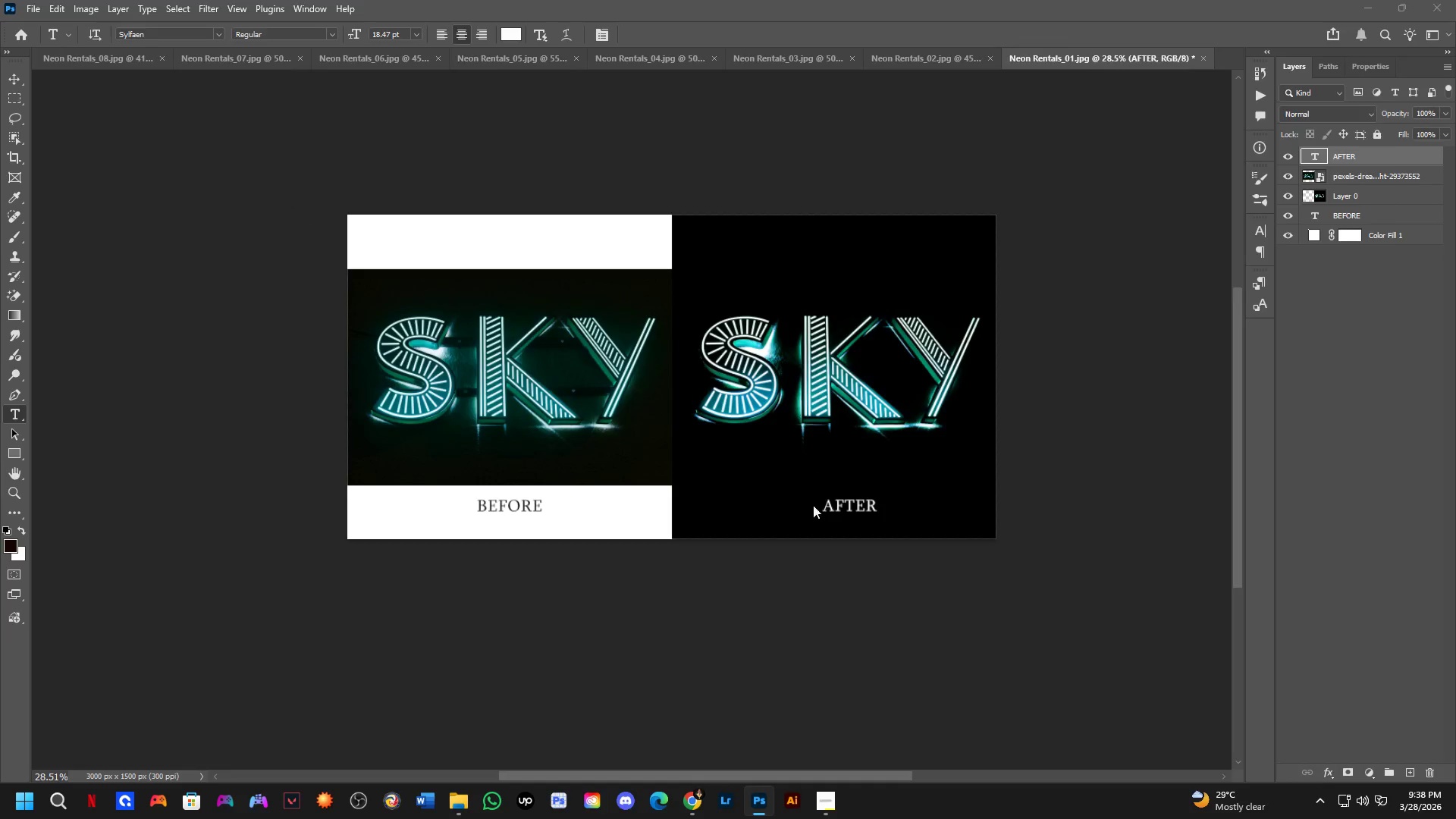 
left_click_drag(start_coordinate=[843, 406], to_coordinate=[824, 415])
 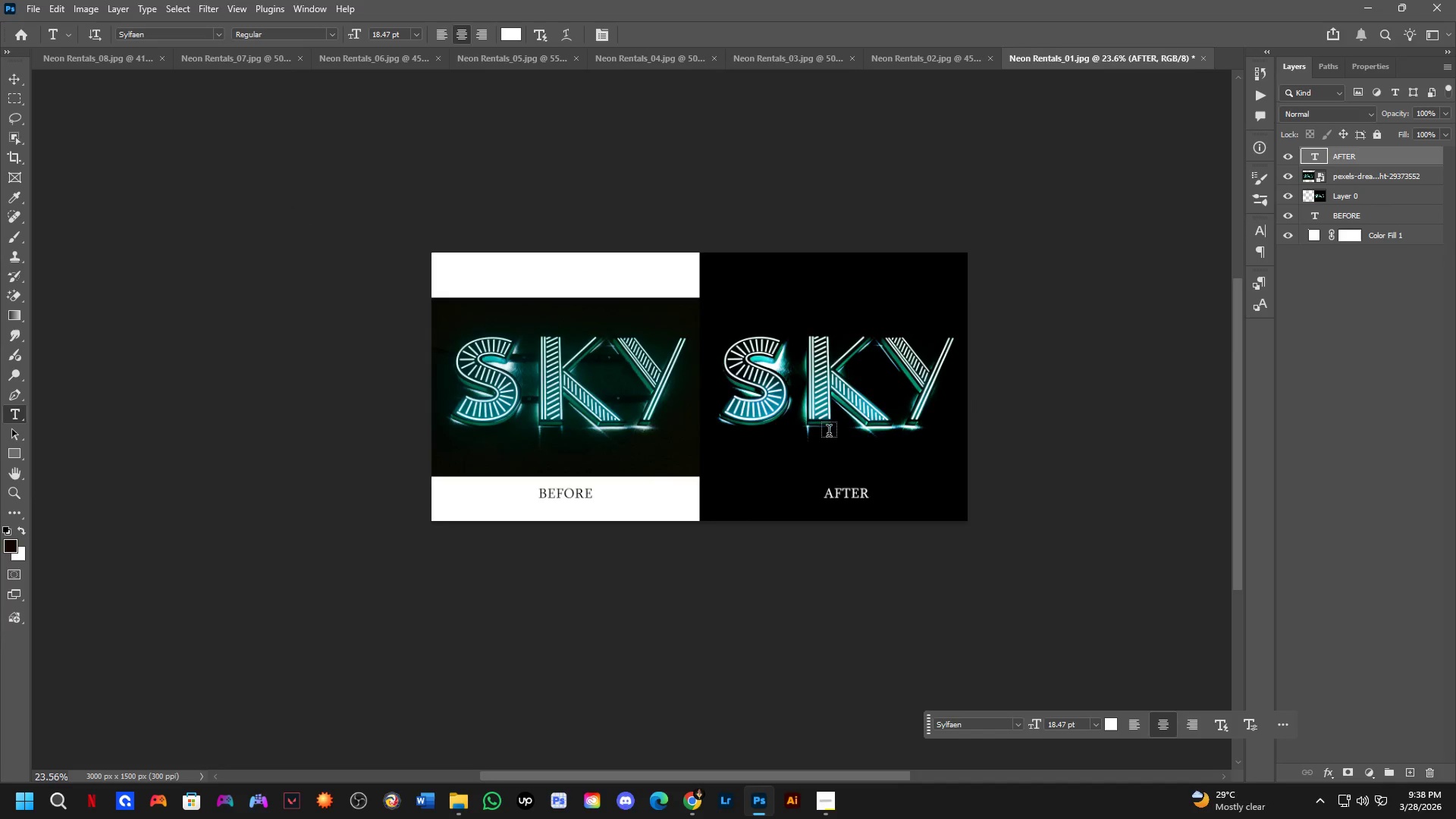 
scroll: coordinate [858, 399], scroll_direction: down, amount: 7.0
 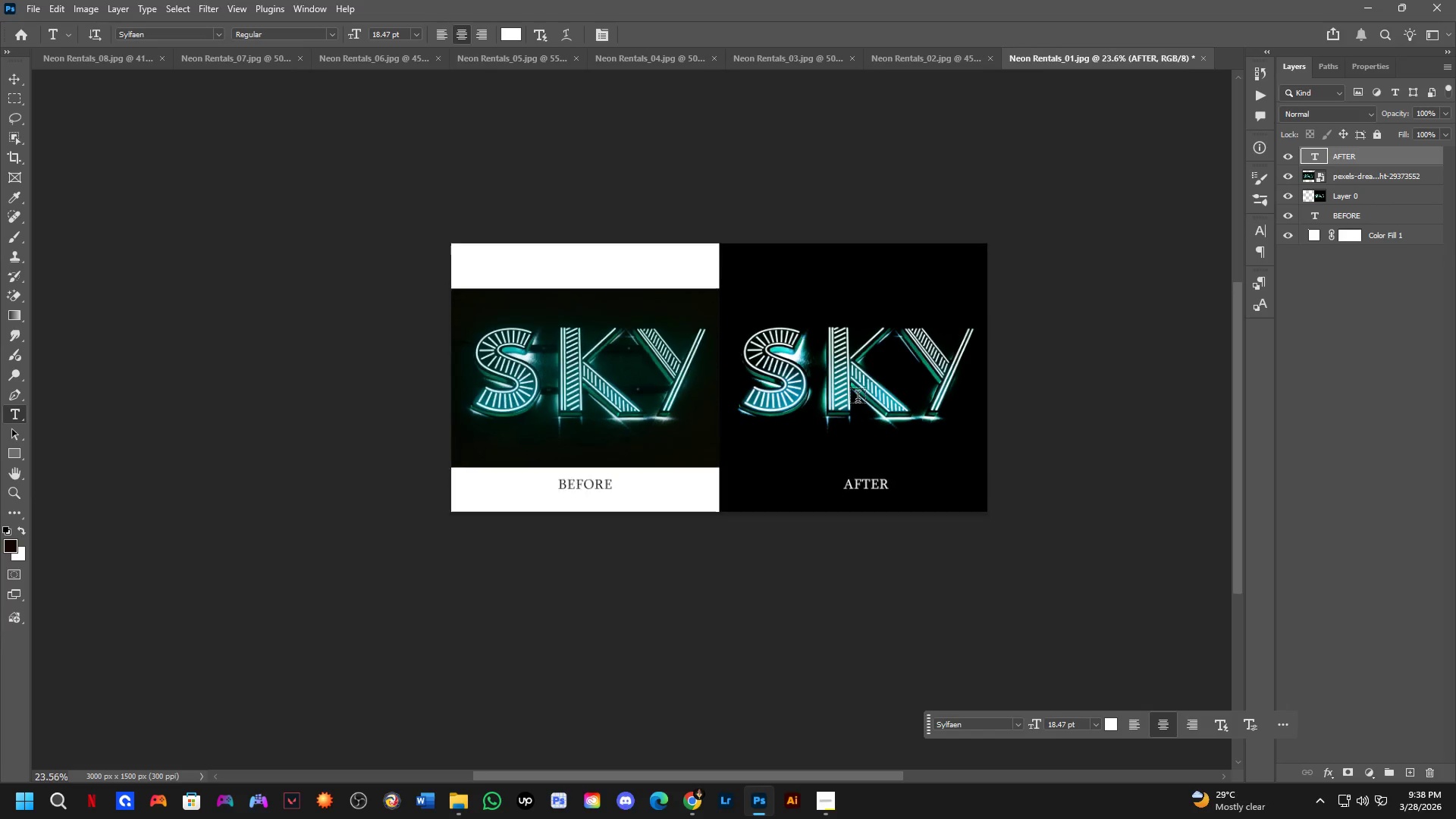 
key(Control+ControlLeft)
 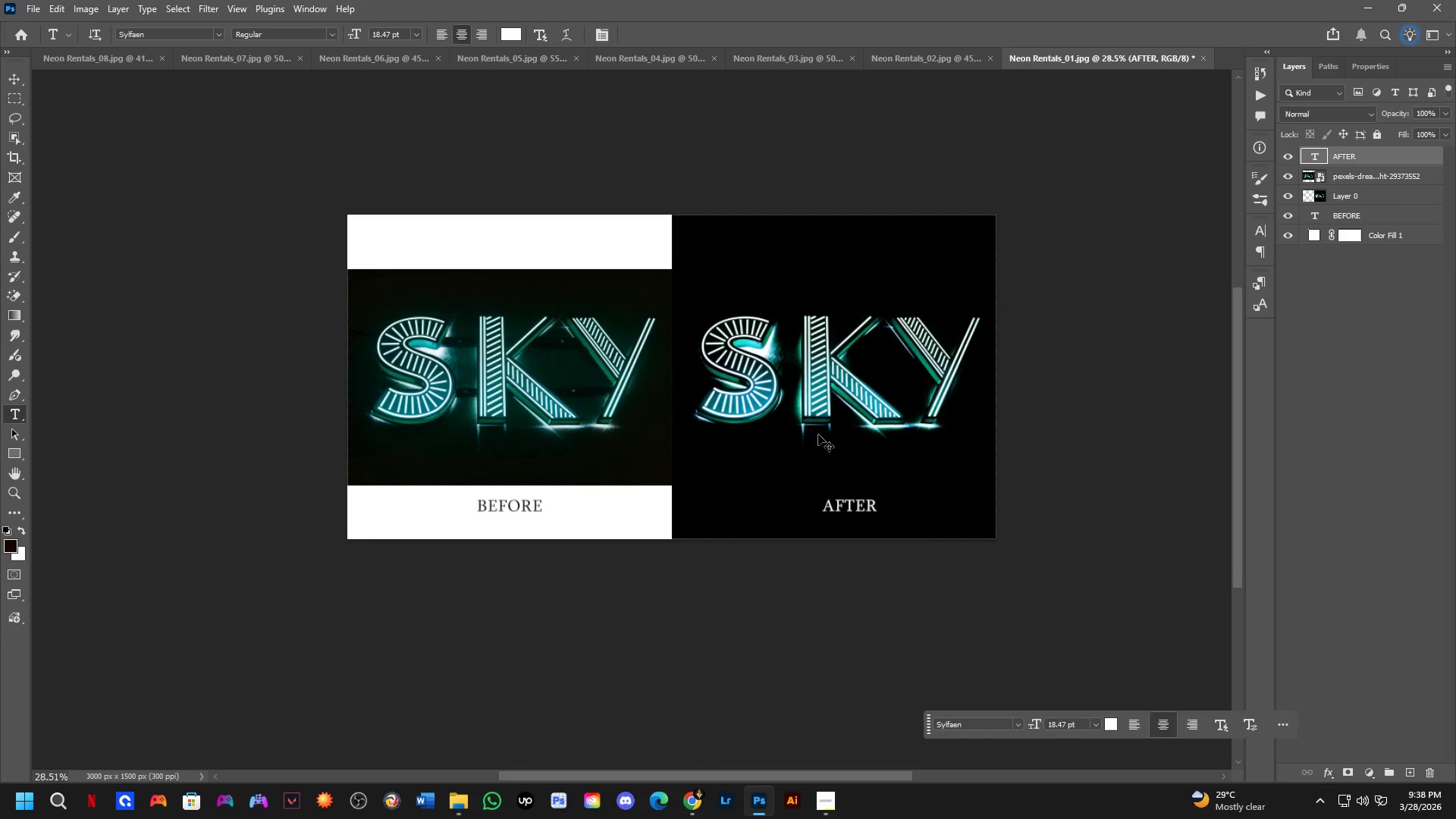 
key(Control+Shift+S)
 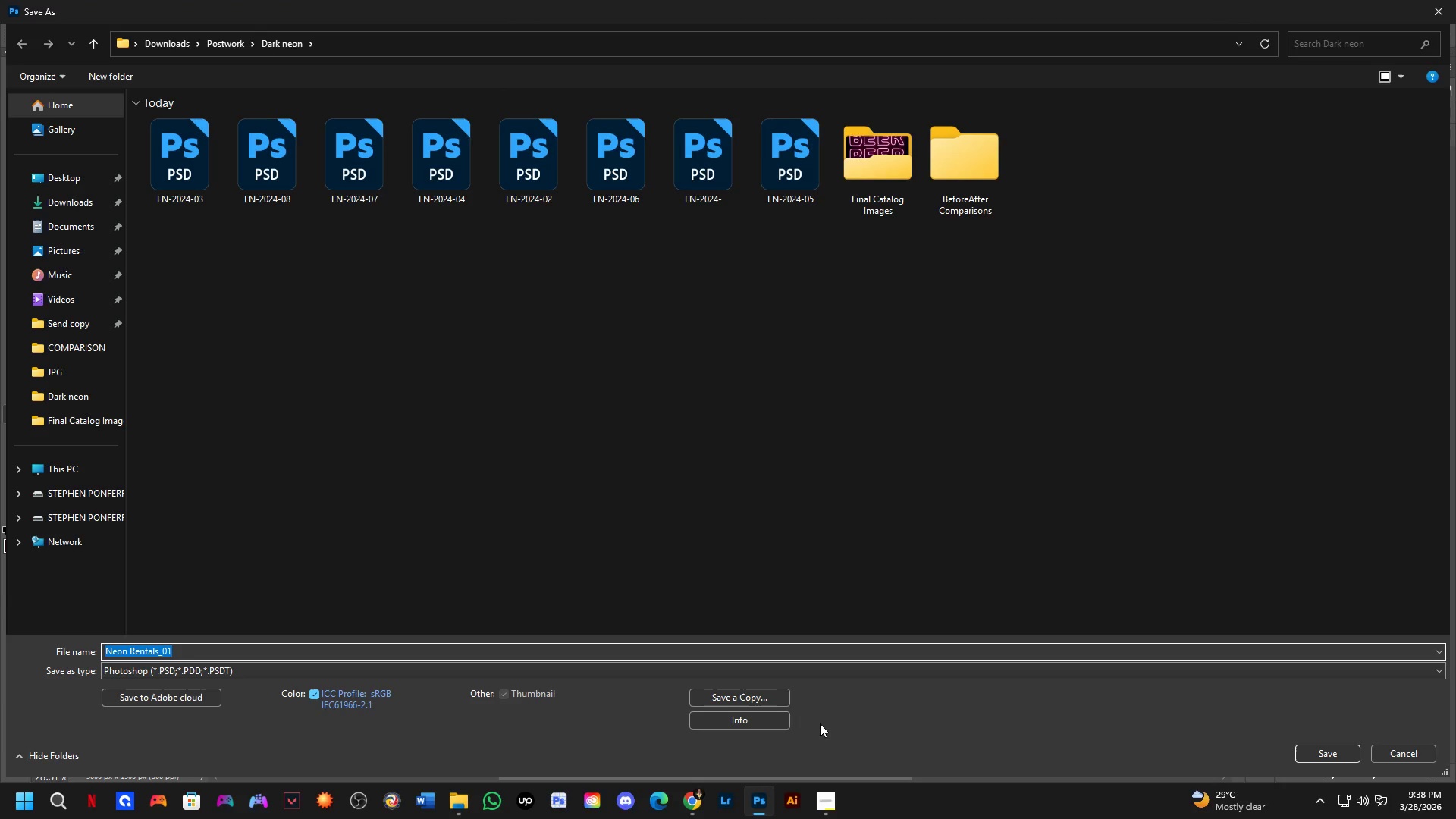 
scroll: coordinate [827, 436], scroll_direction: up, amount: 2.0
 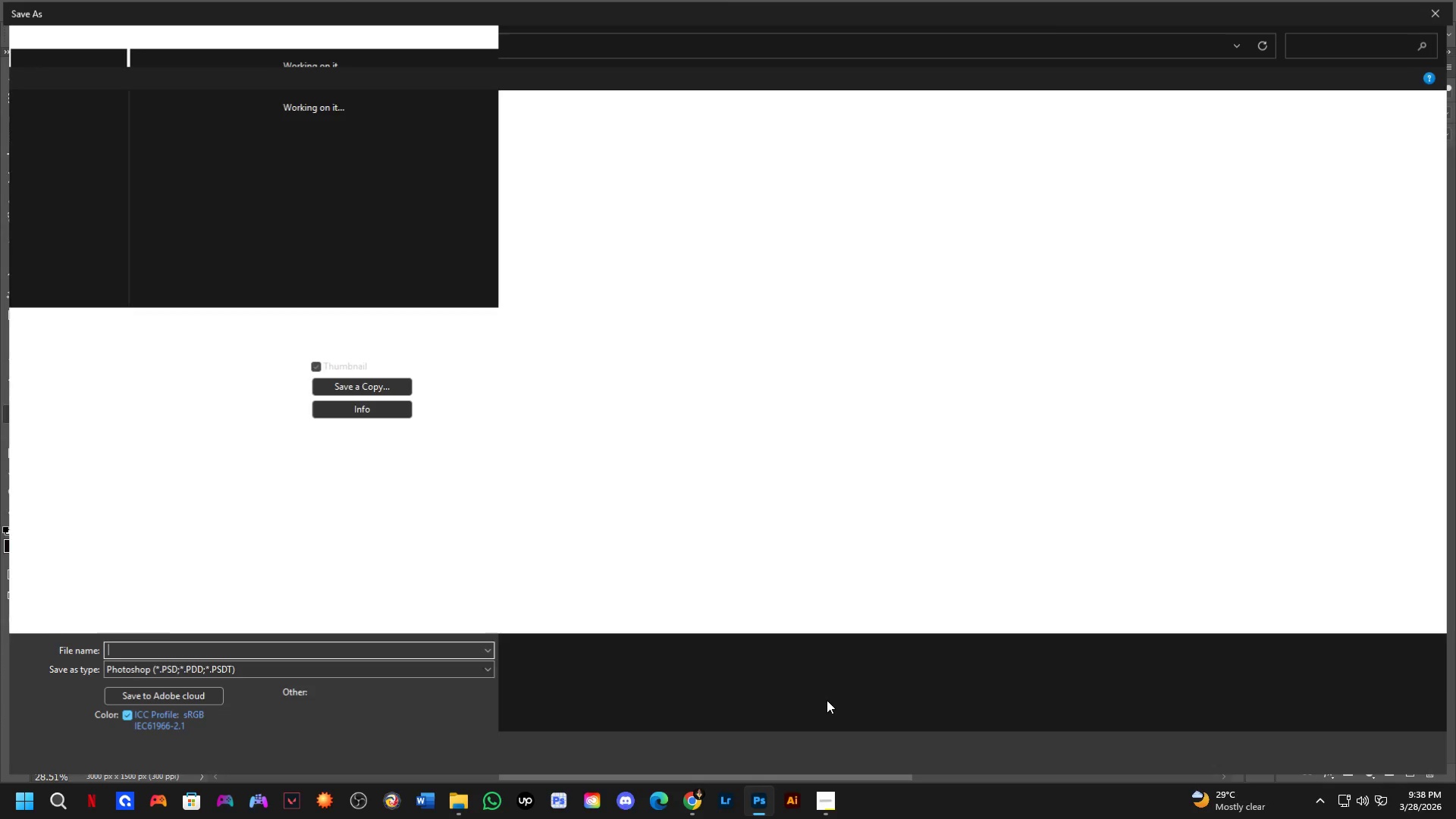 
left_click([758, 699])
 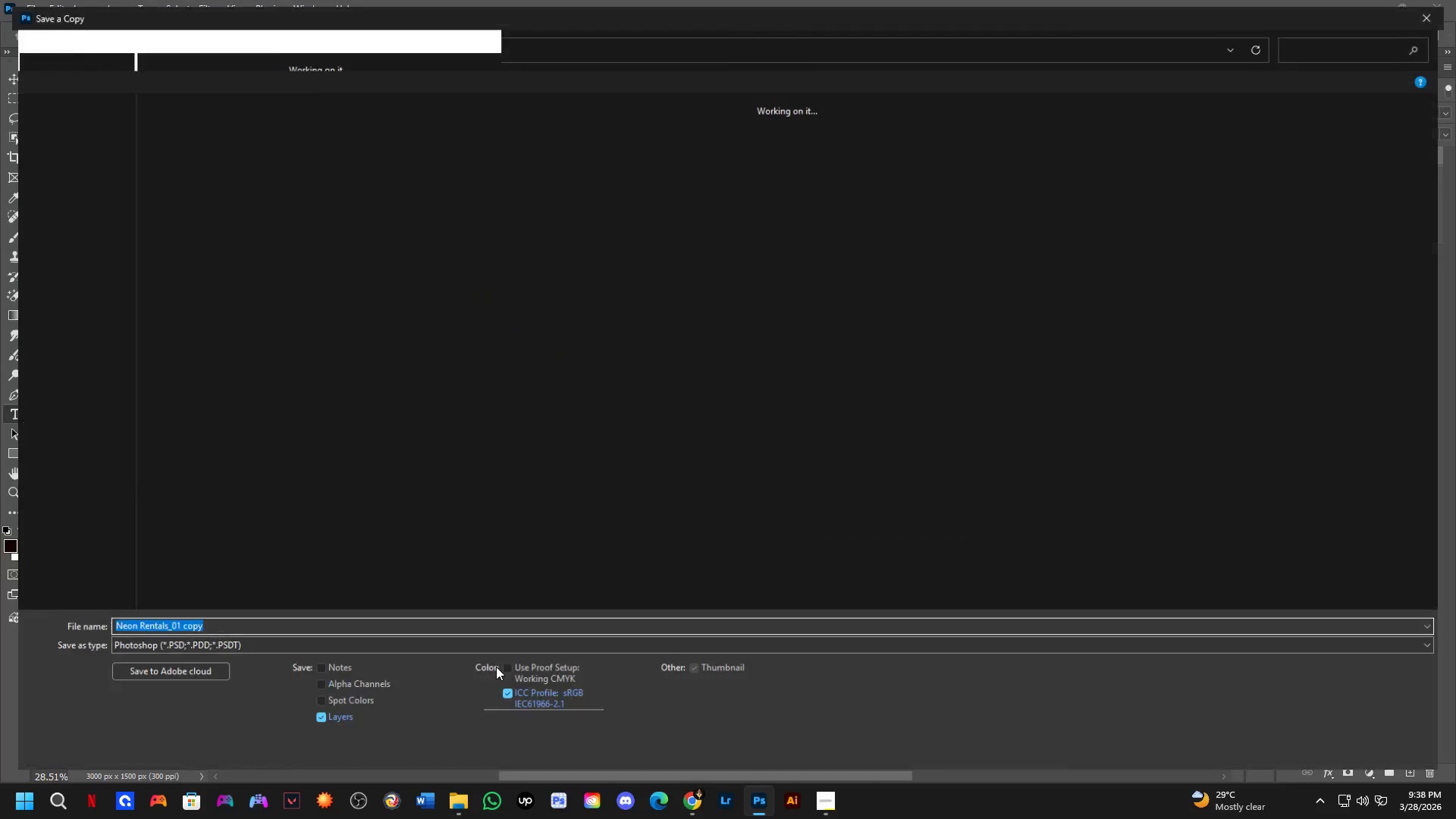 
left_click([505, 648])
 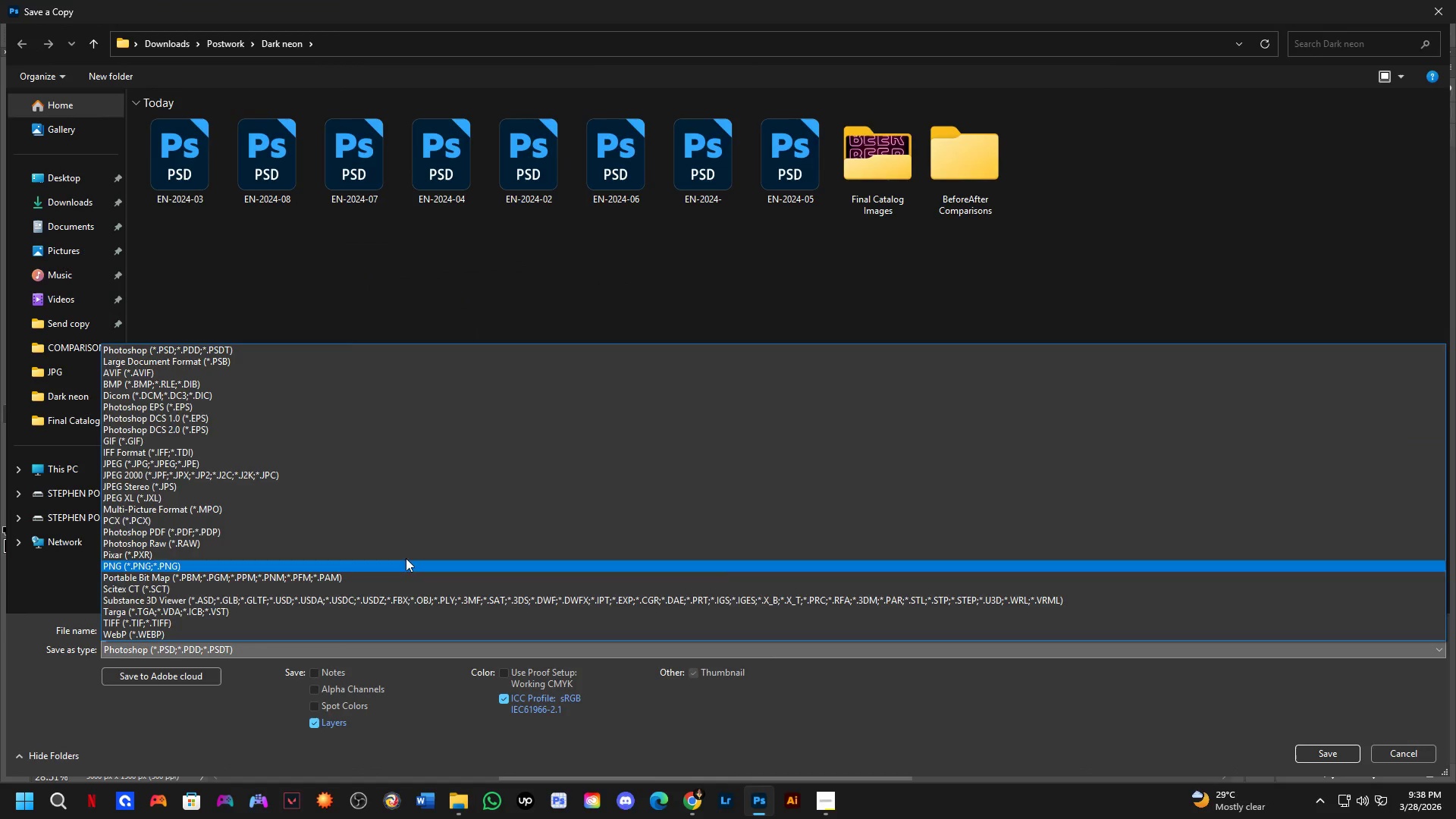 
left_click_drag(start_coordinate=[382, 529], to_coordinate=[442, 462])
 